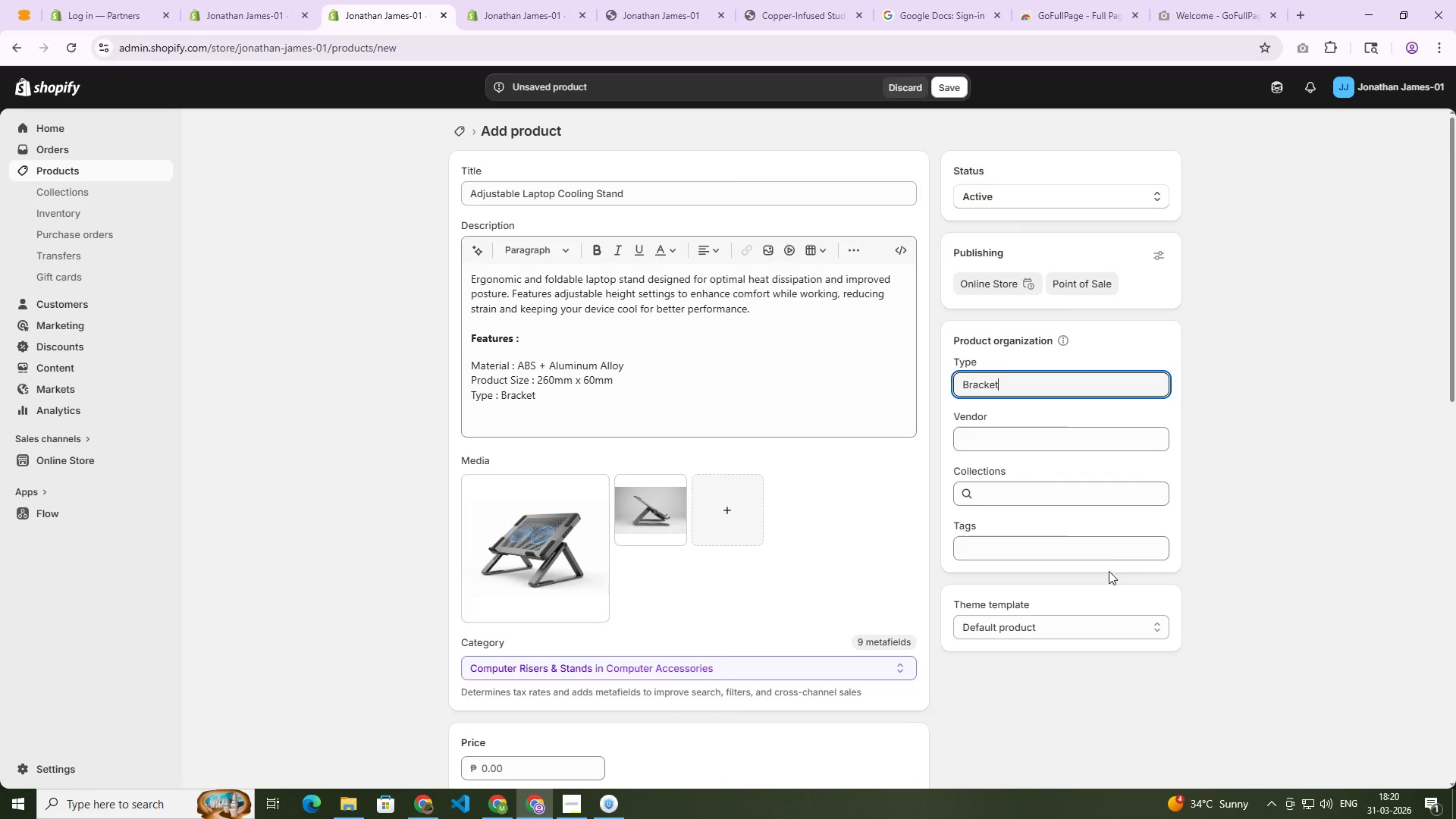 
scroll: coordinate [802, 596], scroll_direction: down, amount: 2.0
 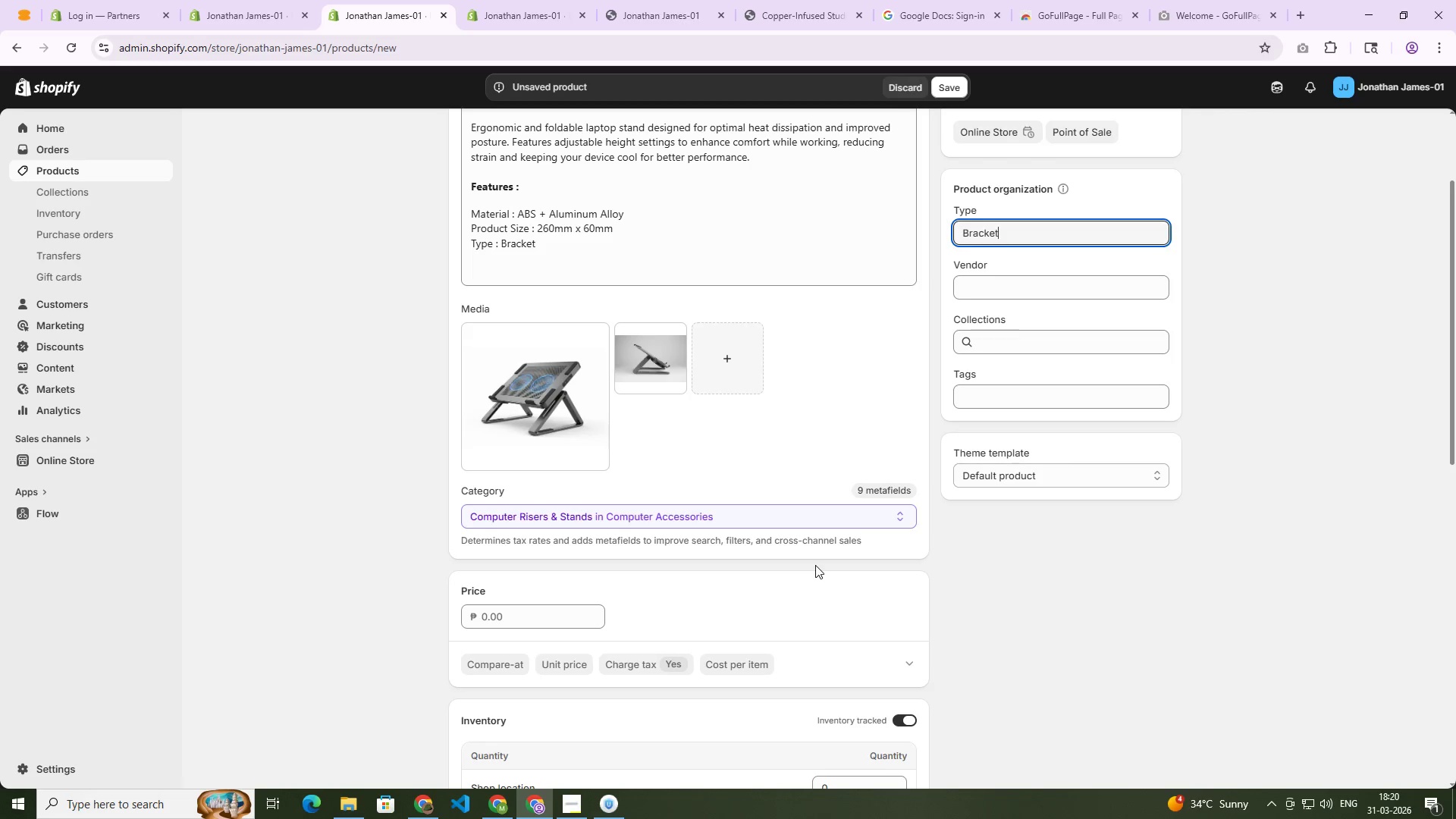 
wait(5.87)
 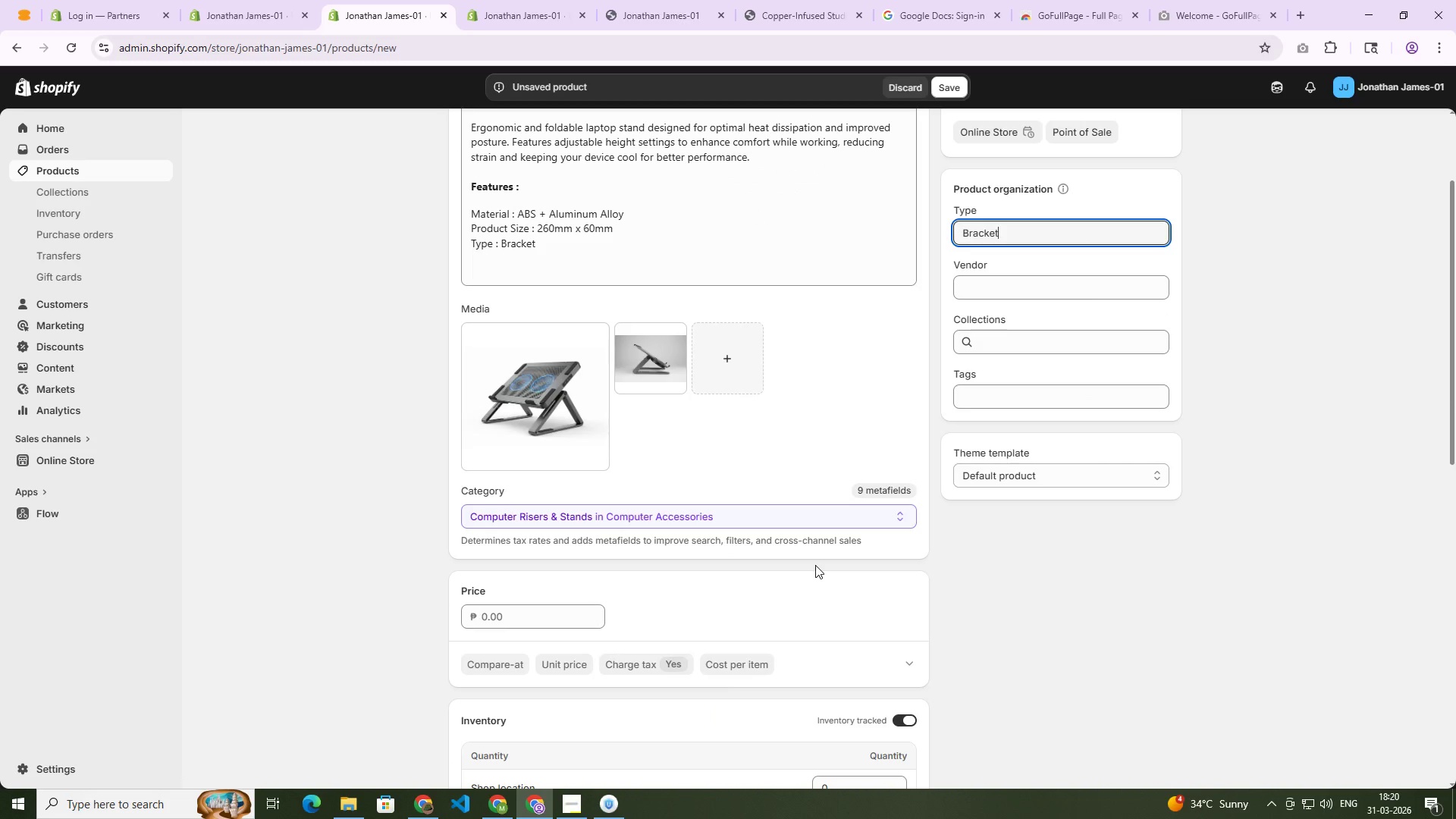 
left_click([573, 616])
 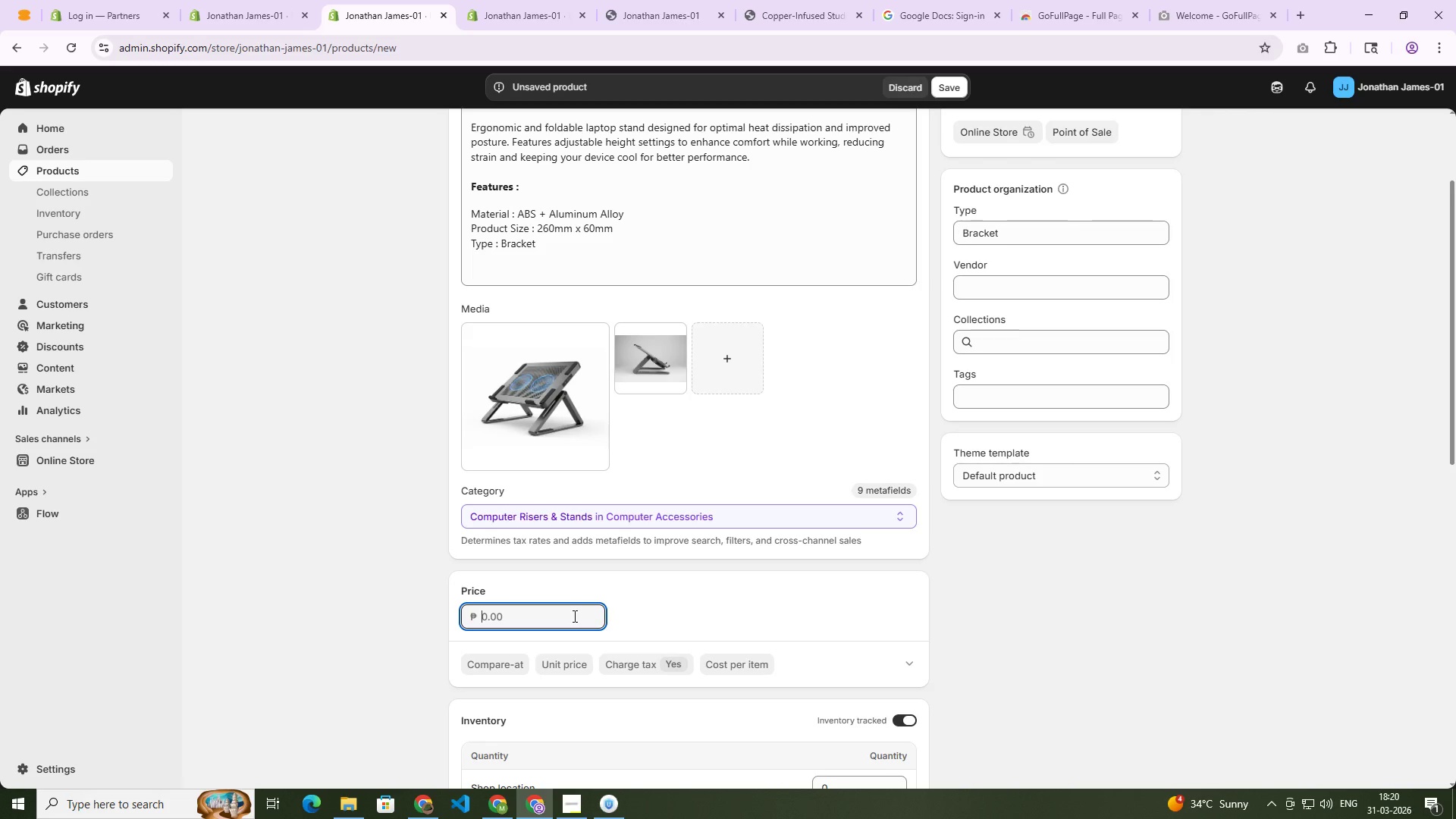 
key(Numpad3)
 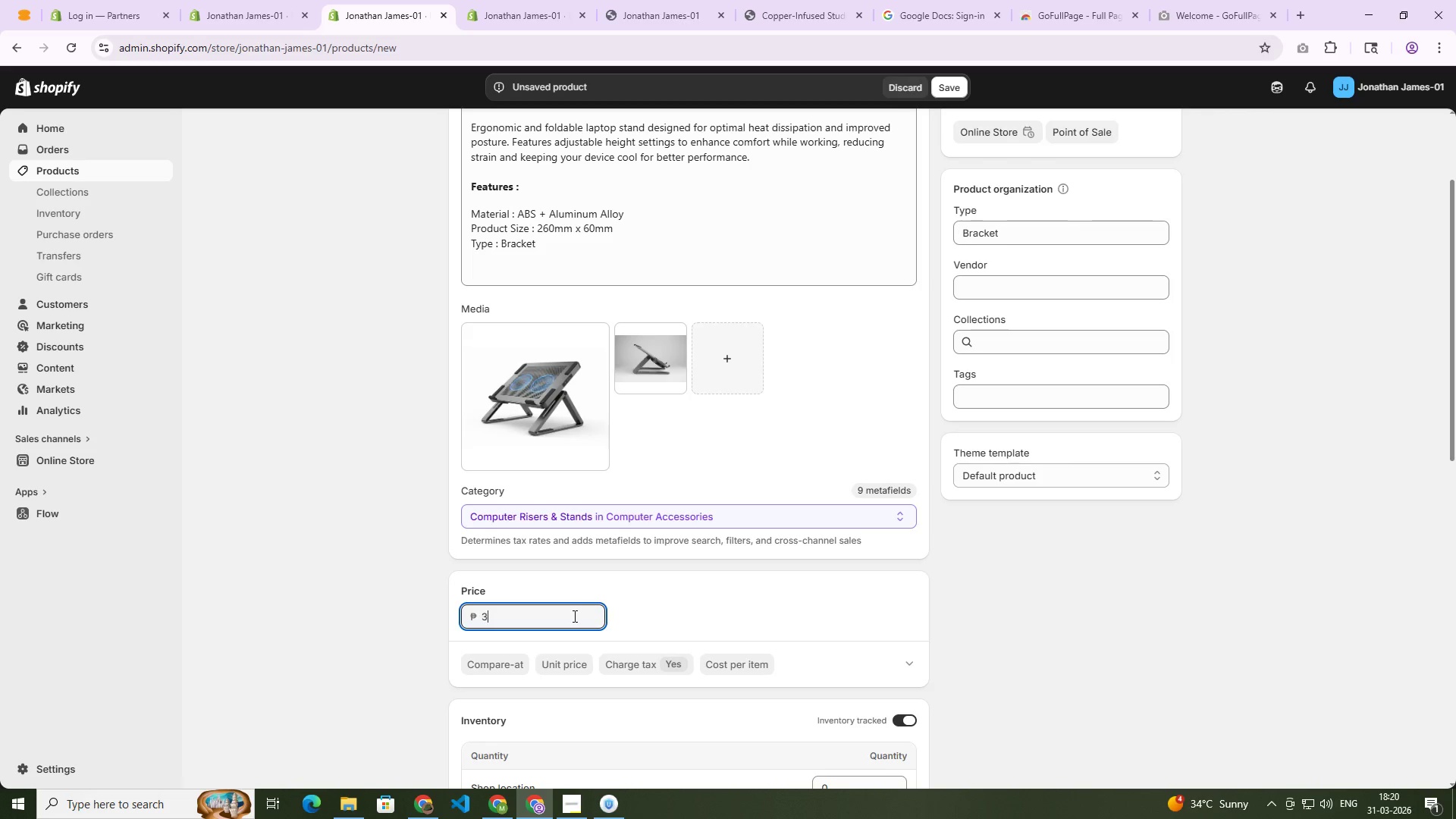 
key(NumpadDecimal)
 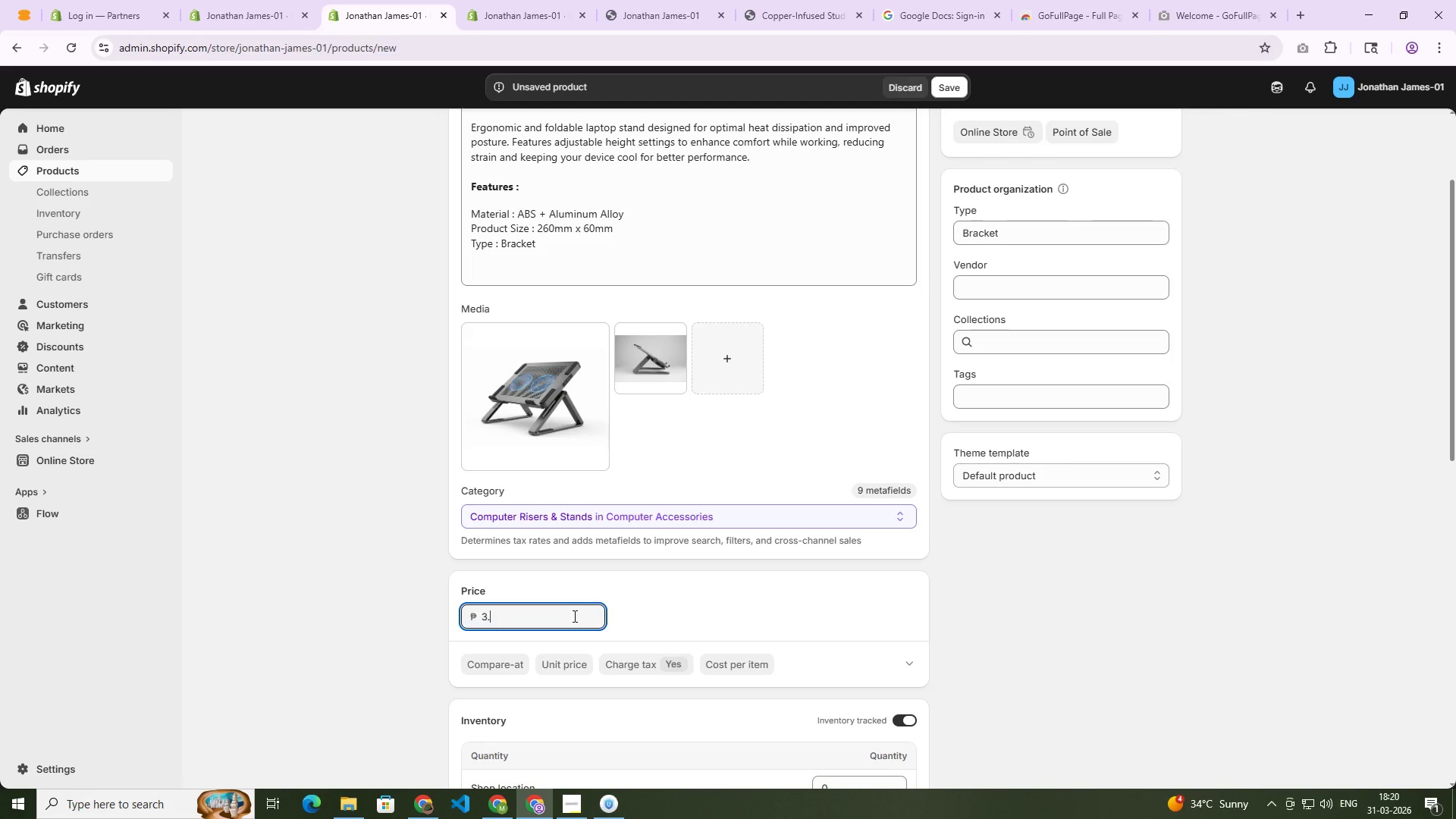 
key(Numpad8)
 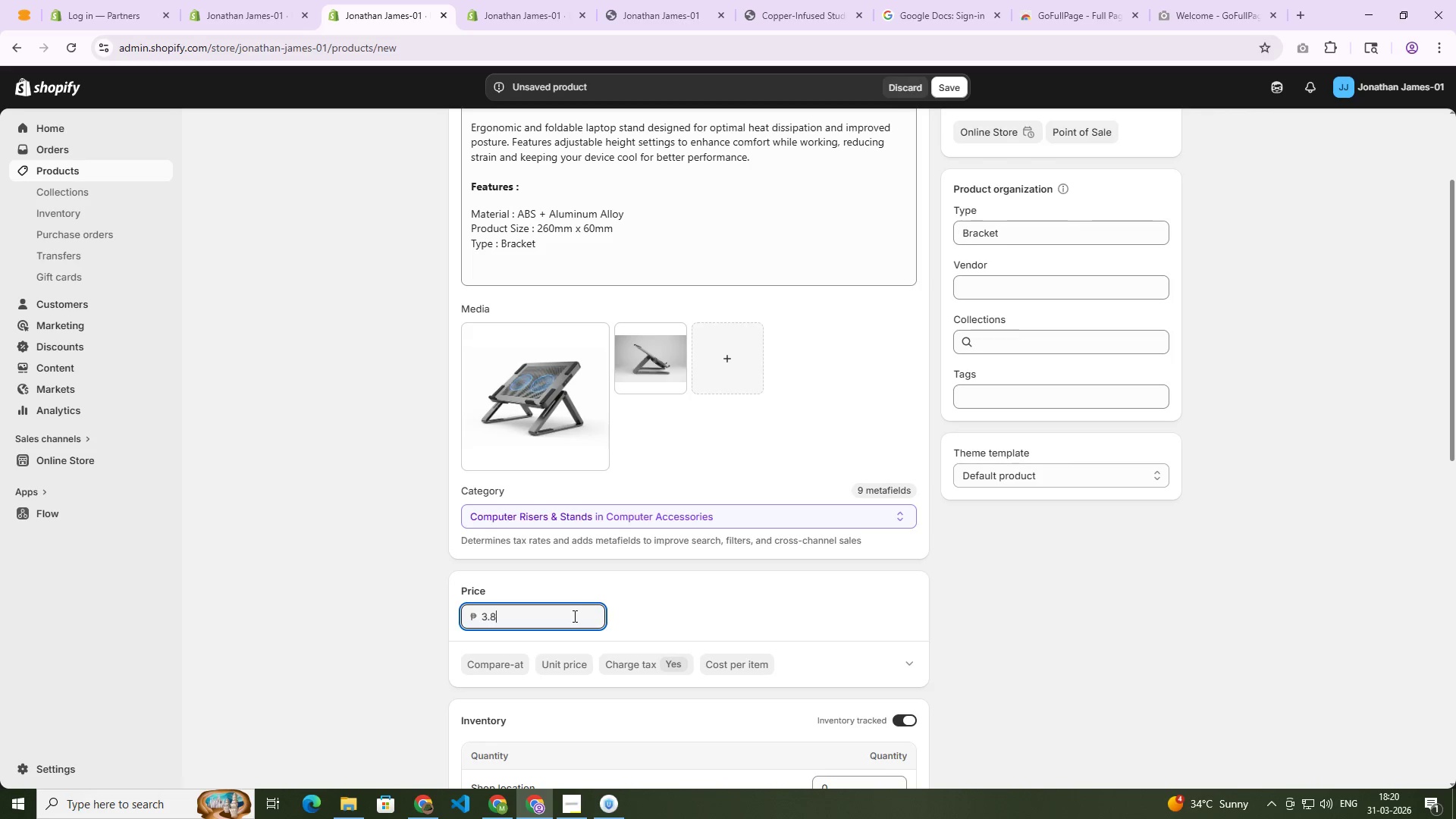 
key(Numpad2)
 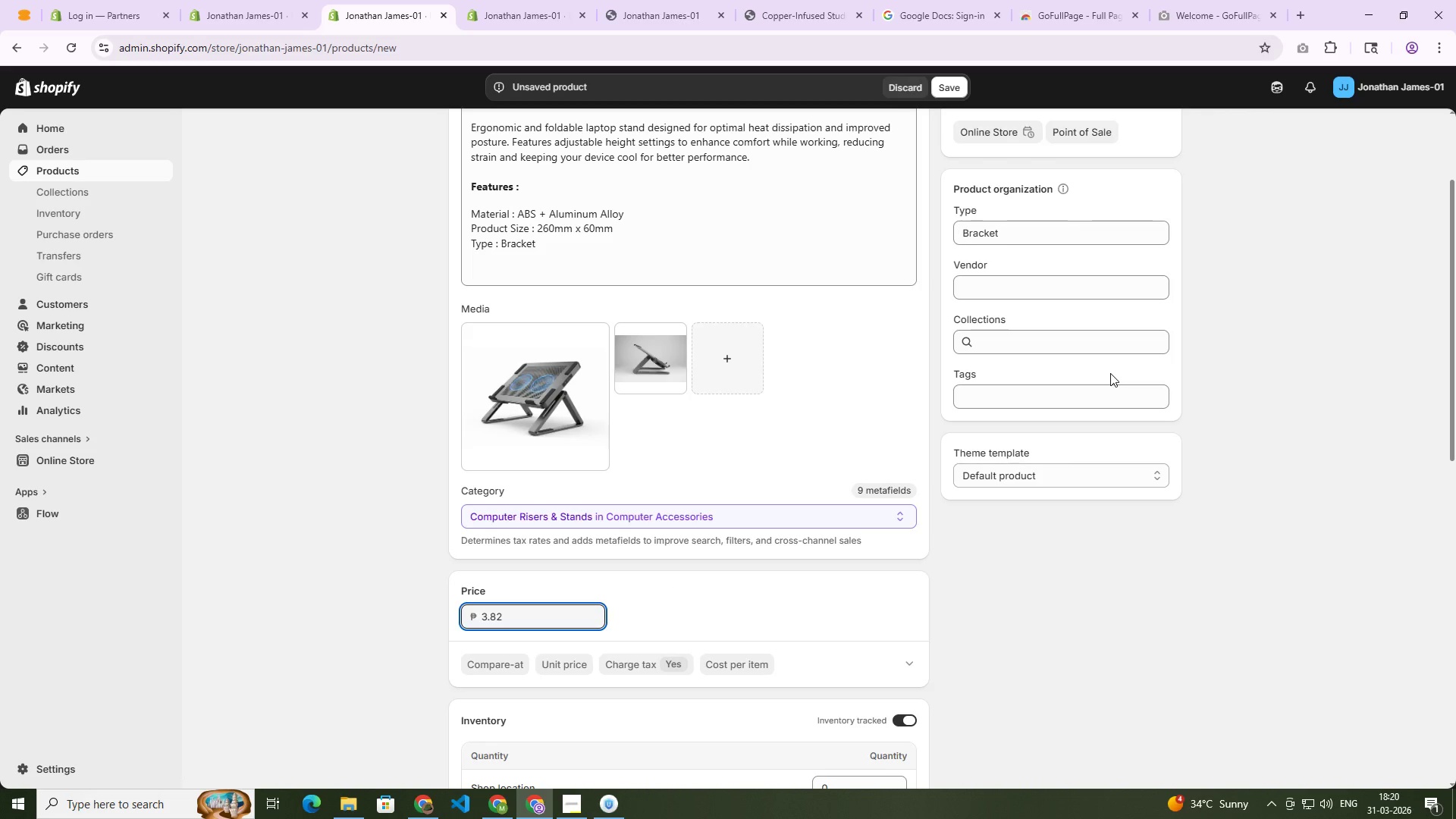 
scroll: coordinate [1109, 373], scroll_direction: up, amount: 1.0
 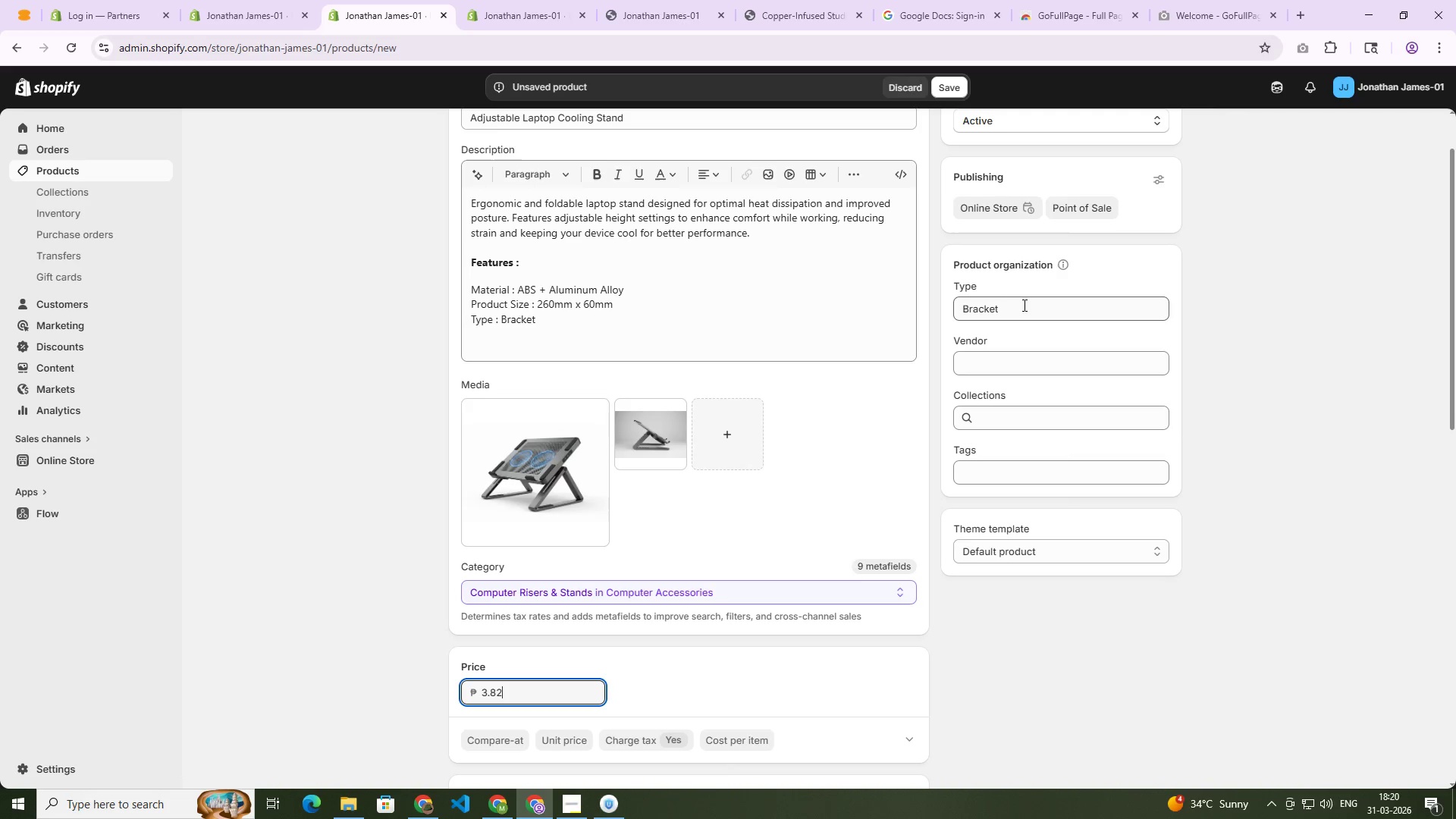 
left_click_drag(start_coordinate=[1015, 309], to_coordinate=[954, 307])
 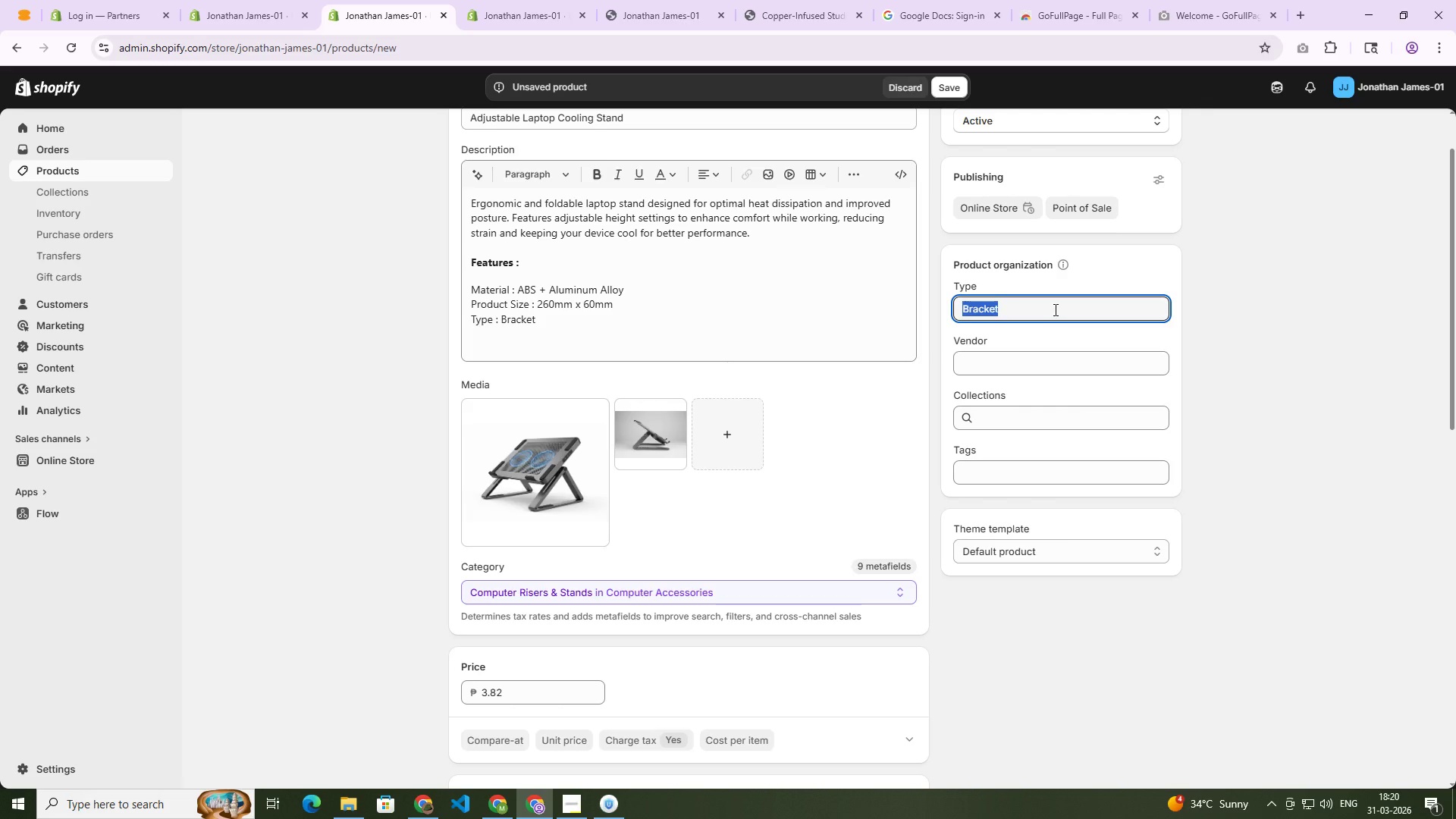 
type(Laptop Cooling stand)
 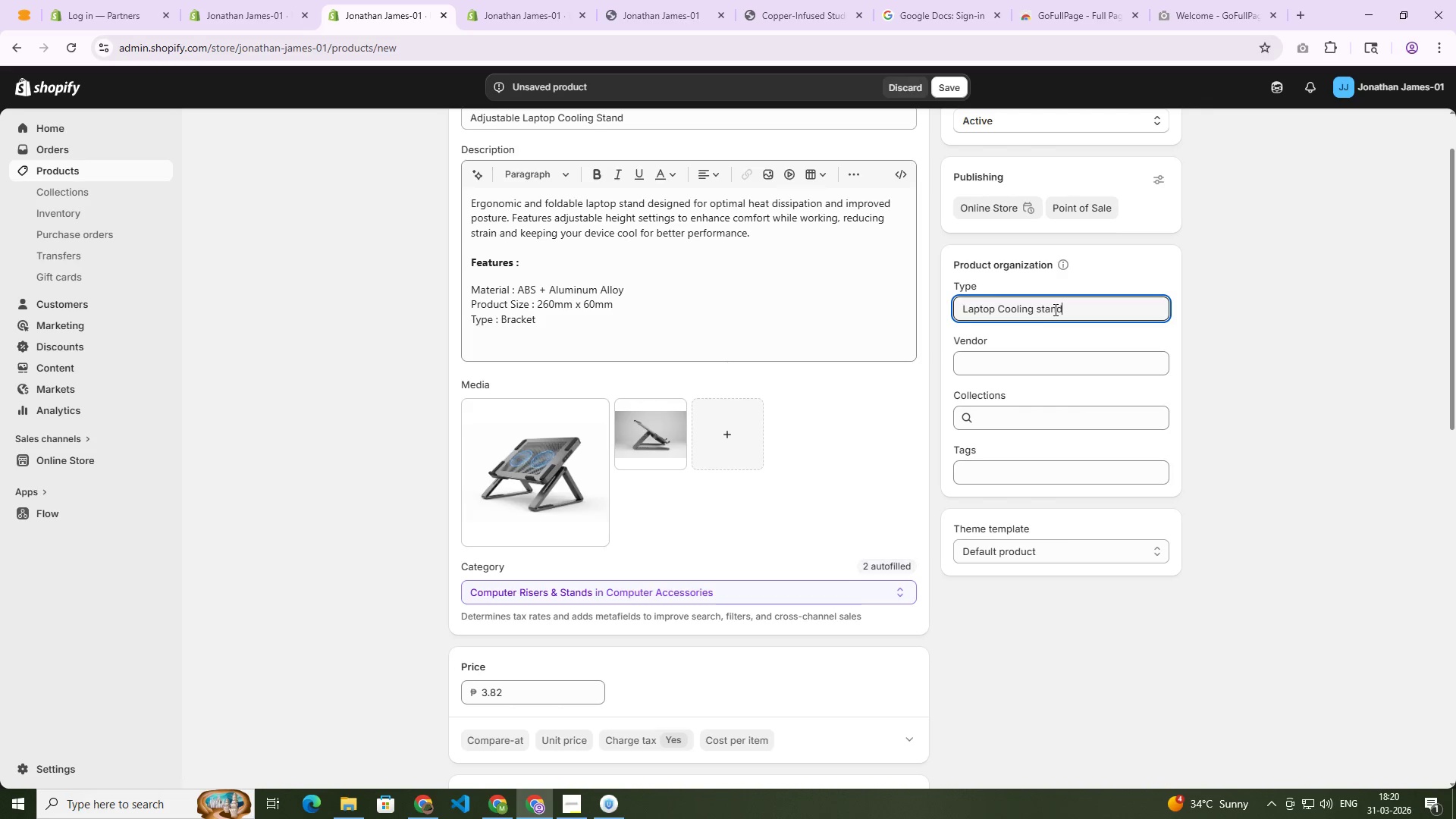 
wait(13.8)
 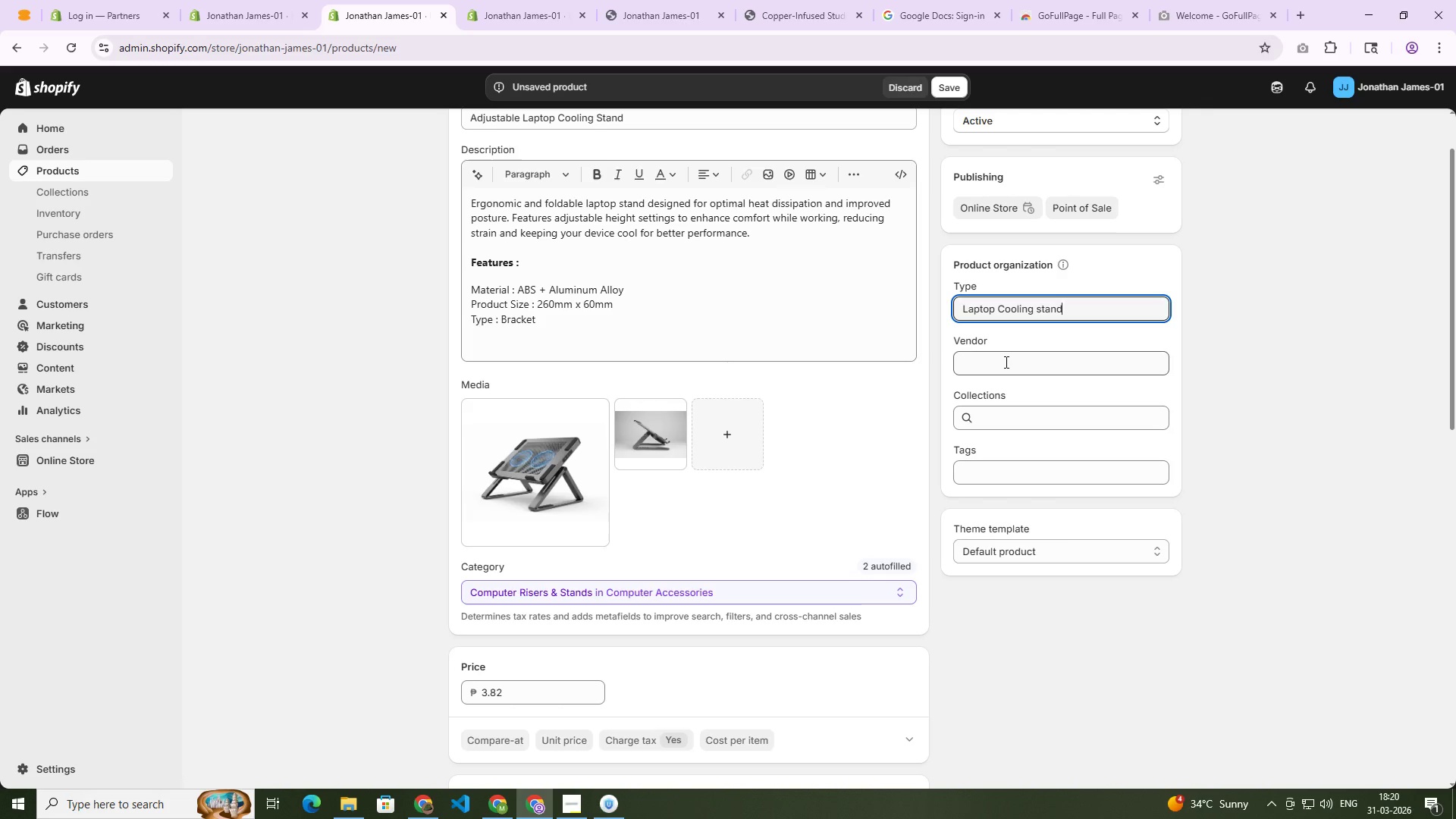 
left_click([1048, 373])
 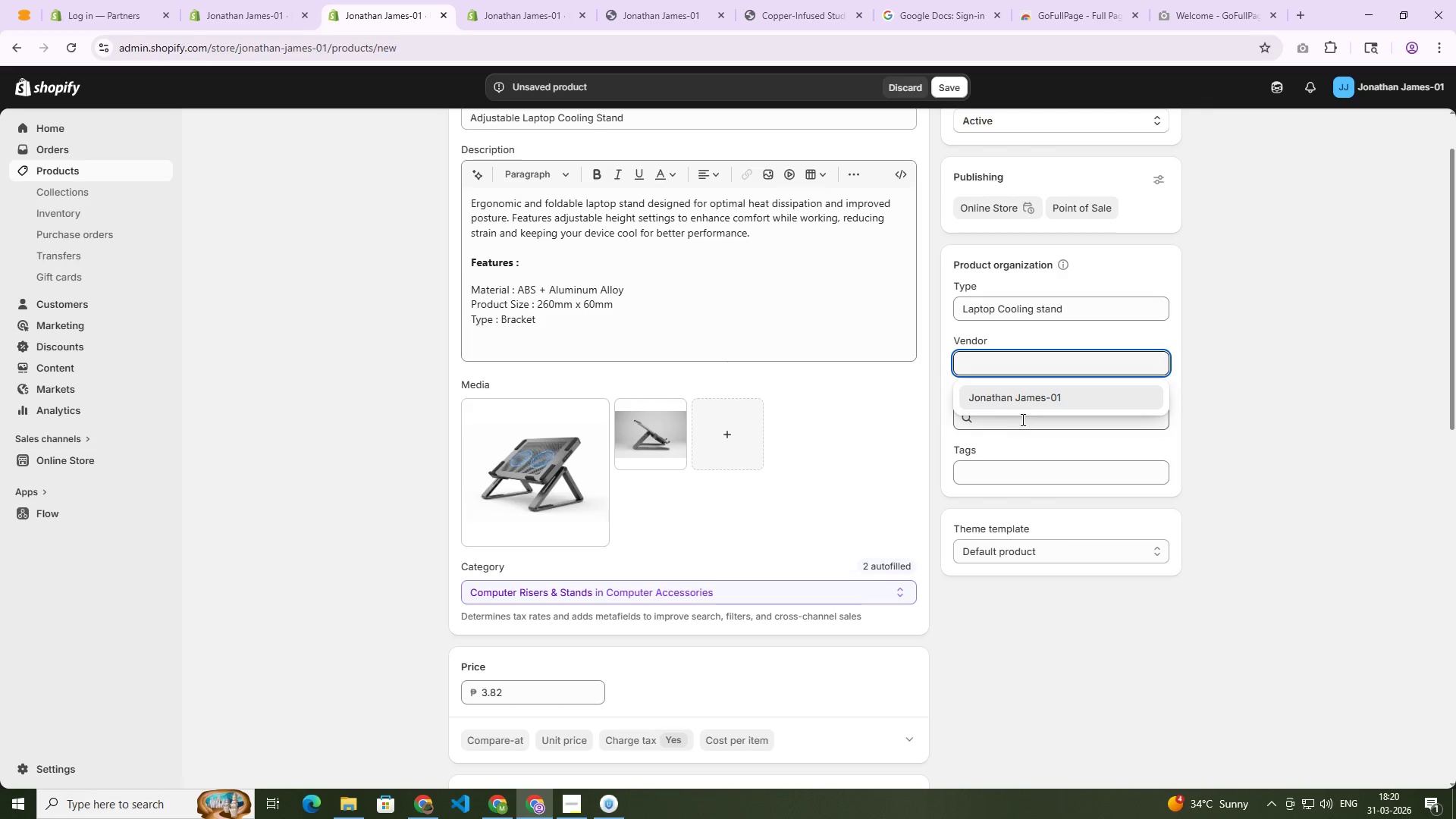 
left_click([1027, 400])
 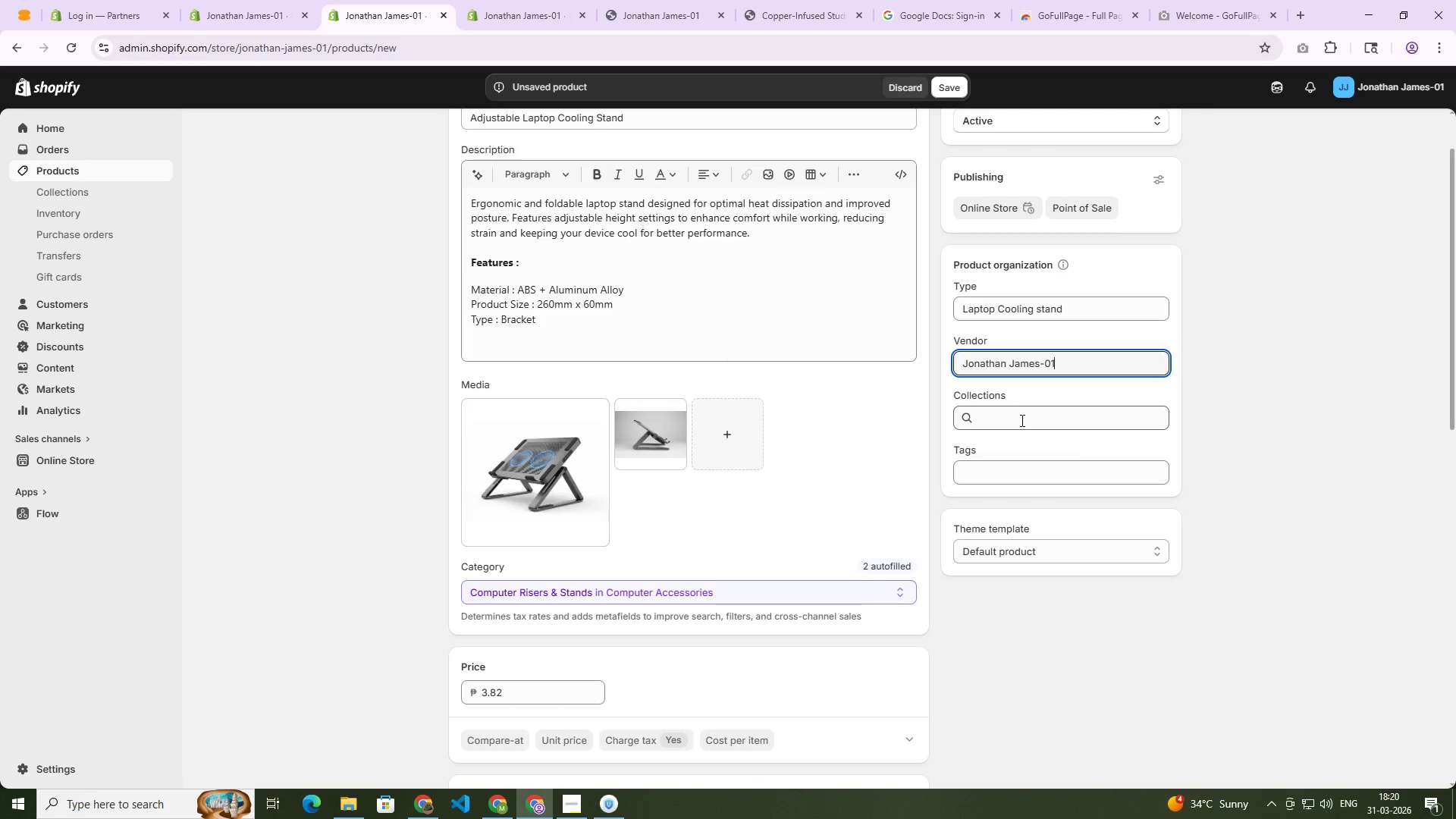 
left_click([1020, 420])
 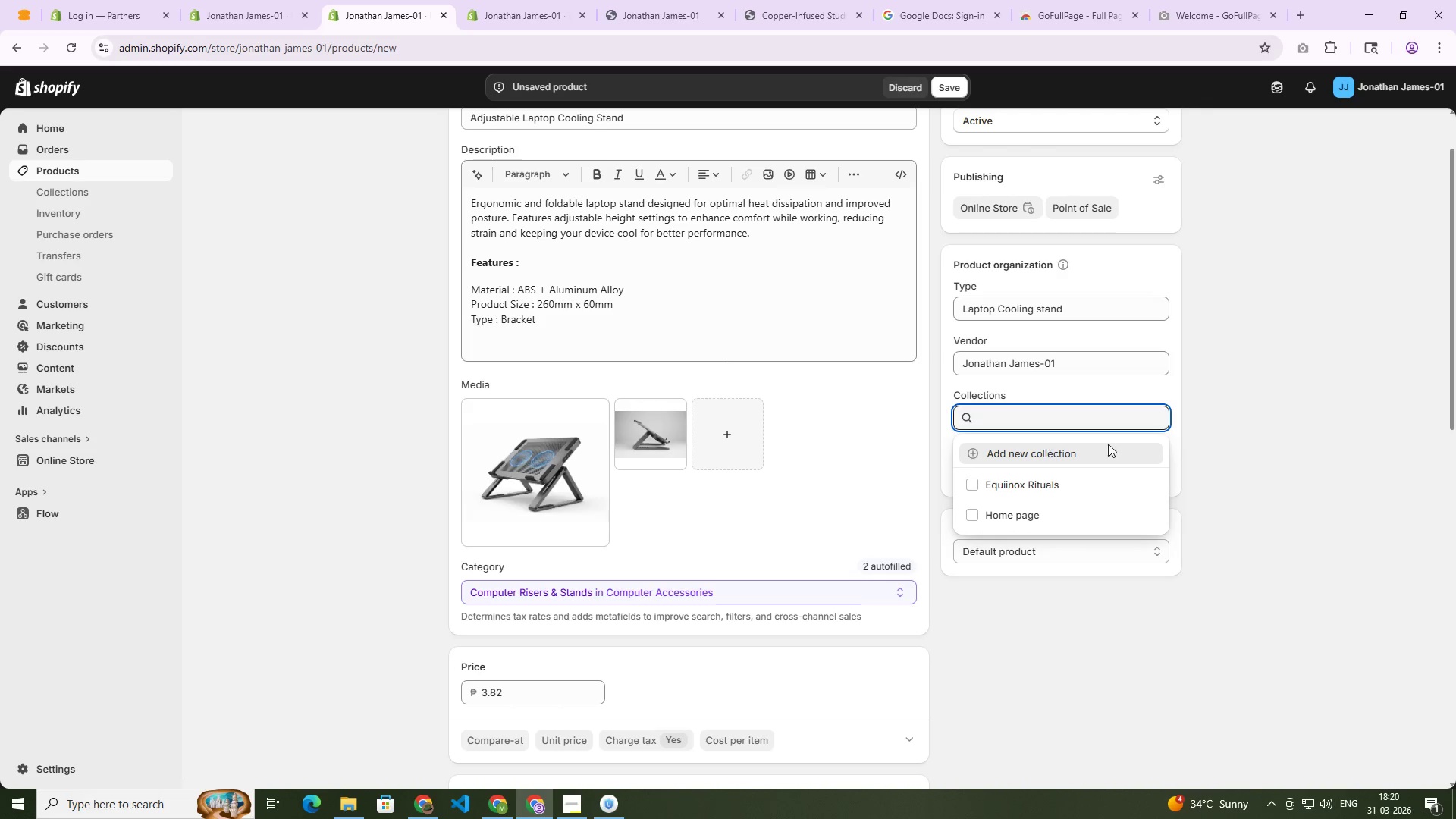 
left_click([1314, 447])
 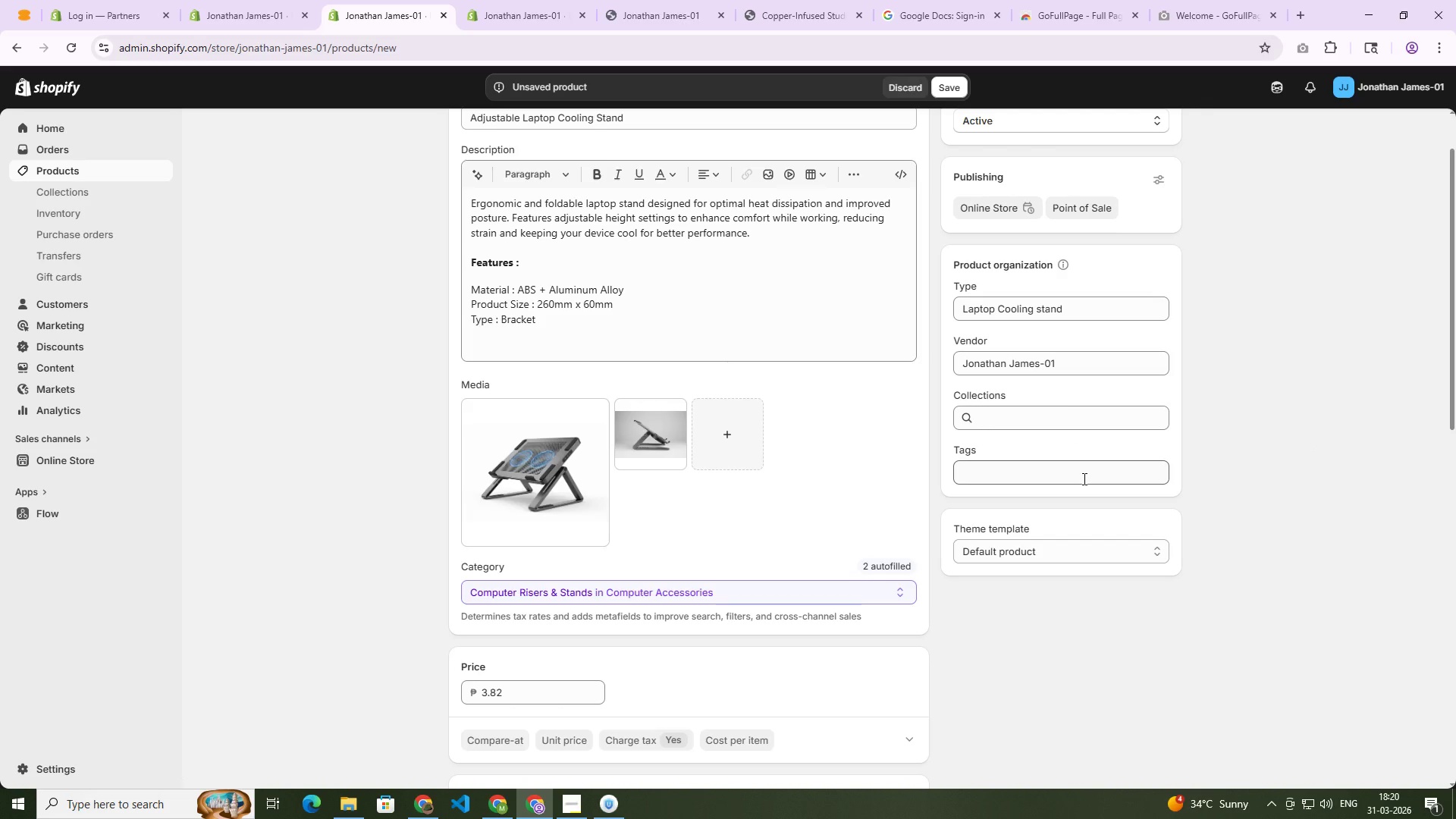 
left_click([1083, 479])
 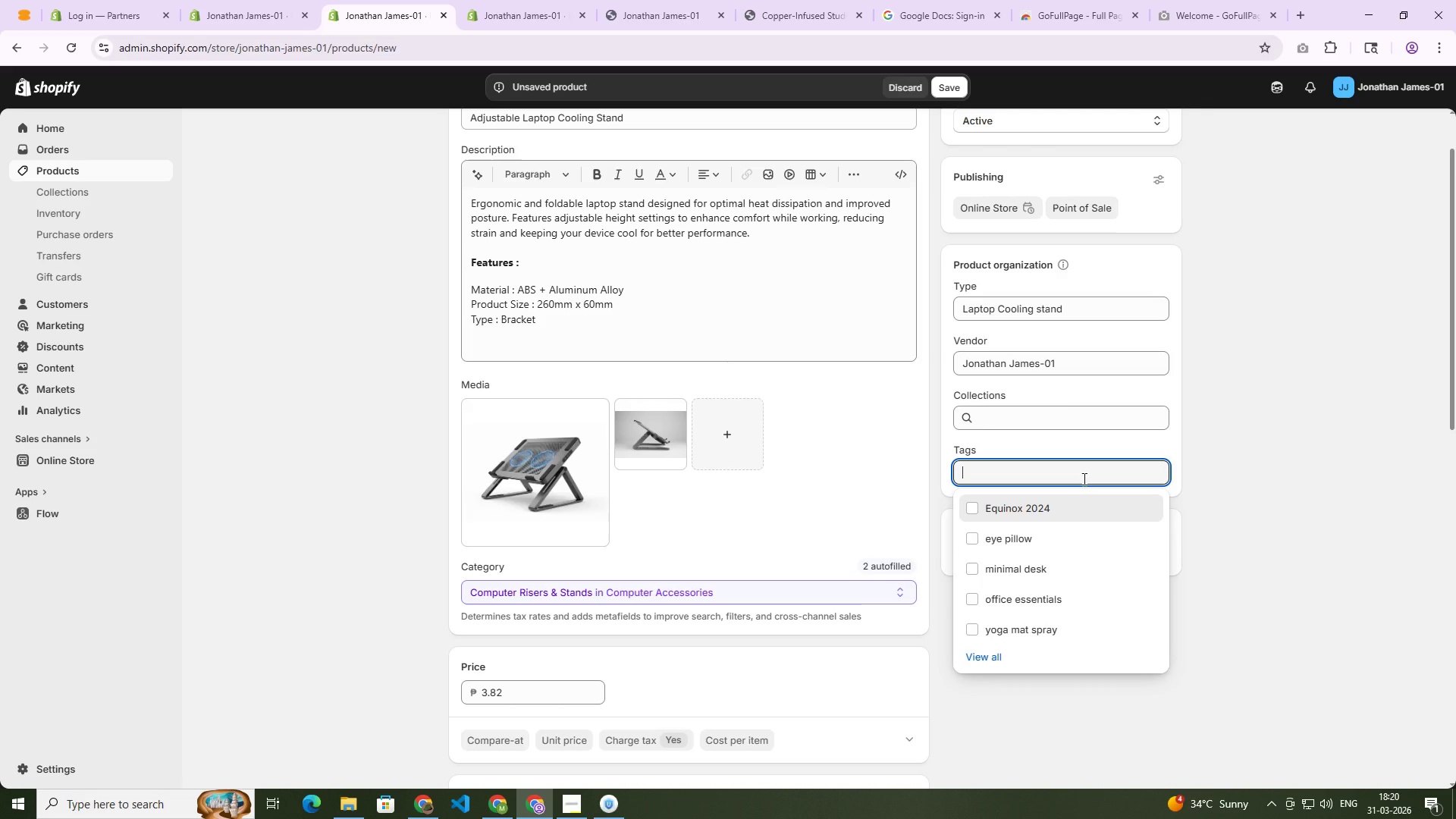 
type(laptop stand)
 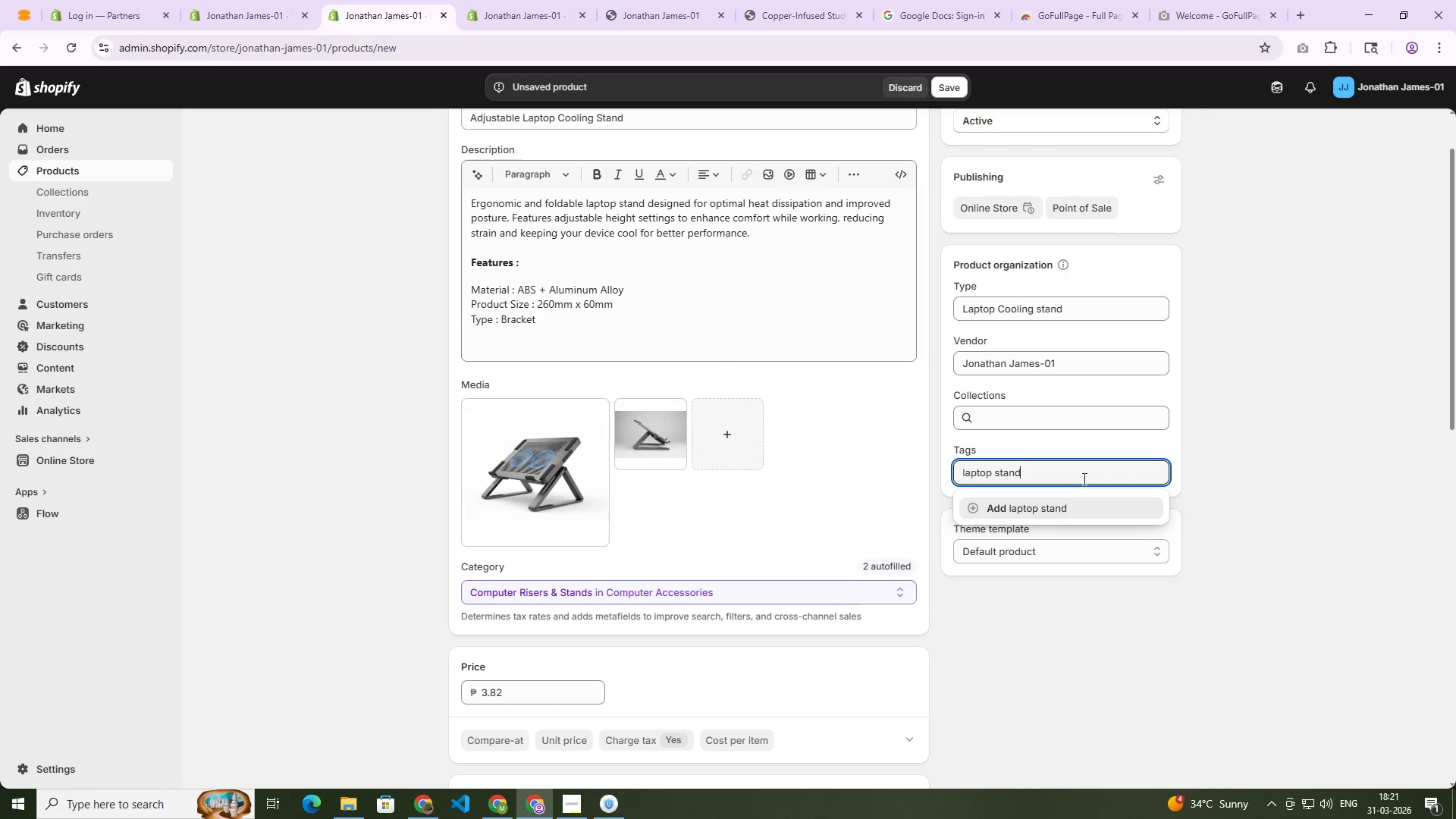 
key(Enter)
 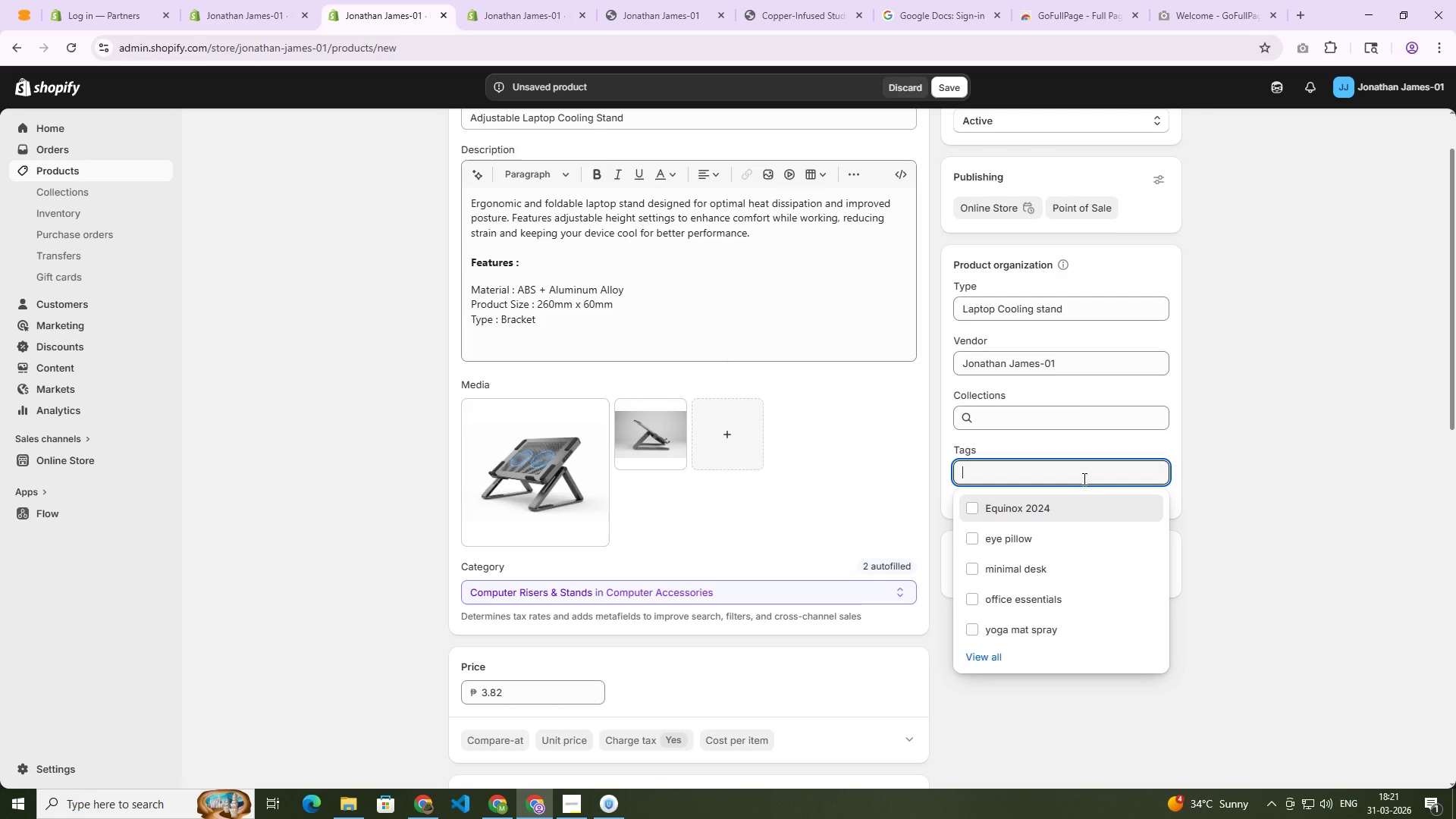 
type(cooling stand)
 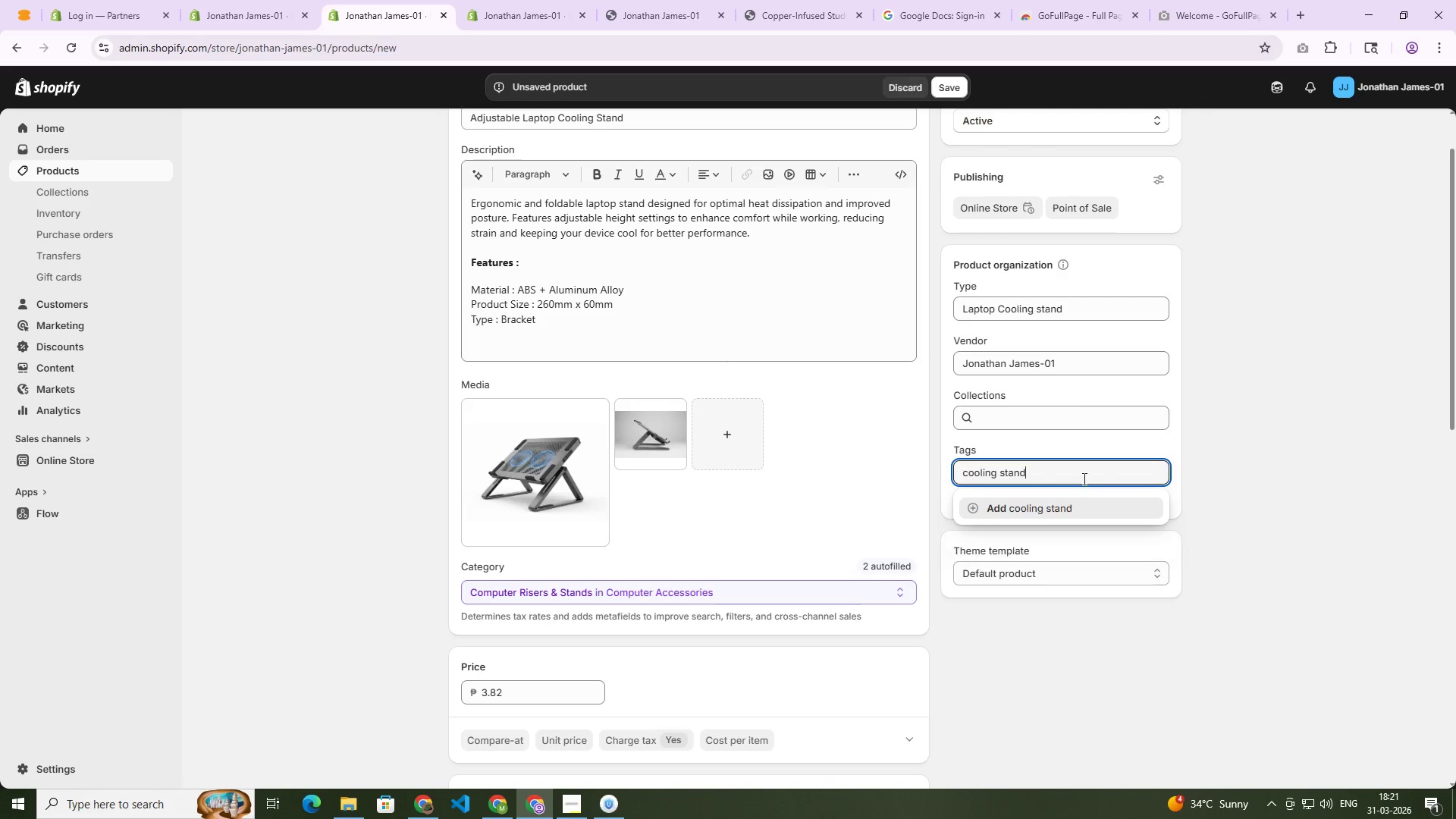 
key(Enter)
 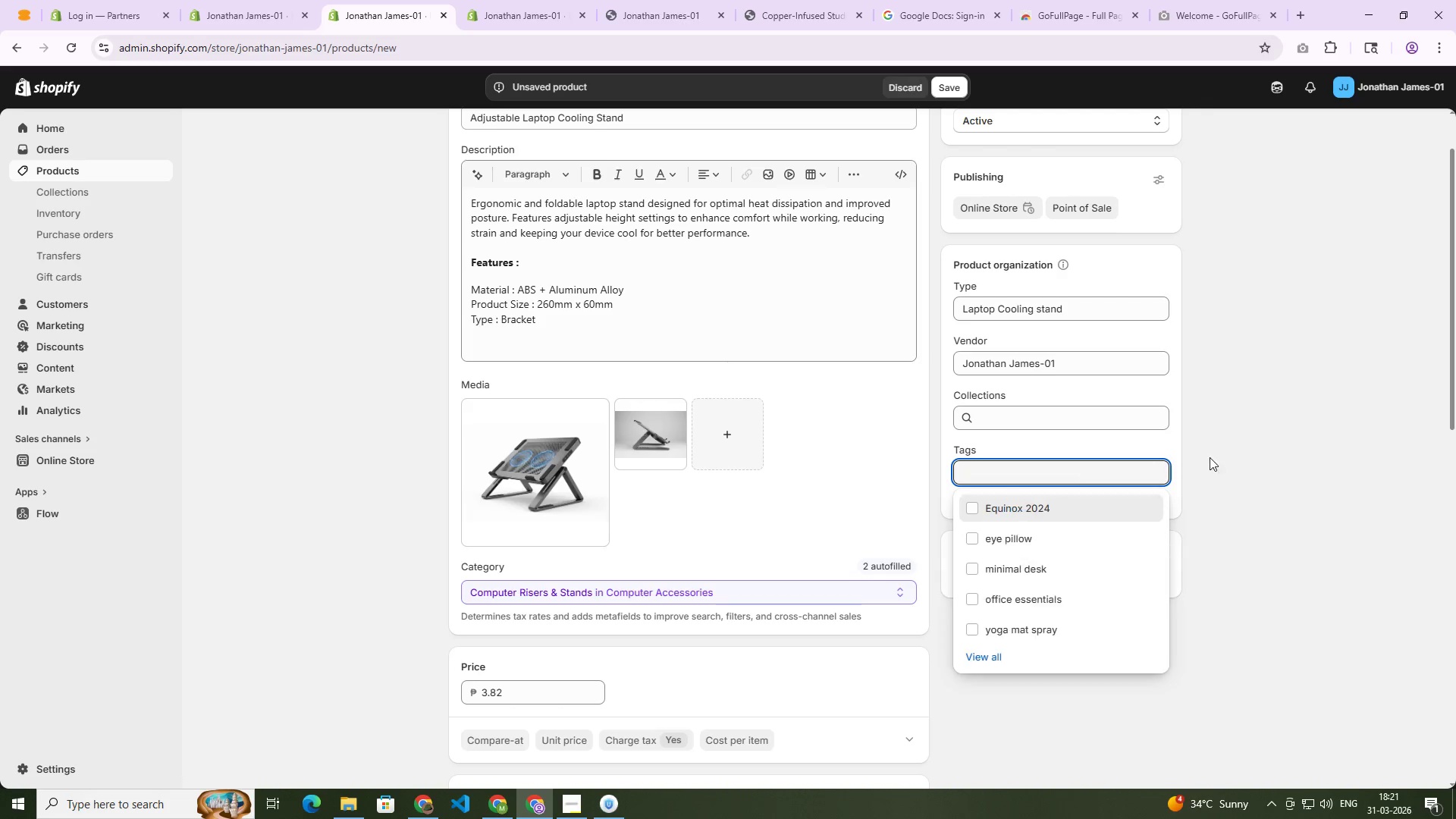 
left_click([1265, 447])
 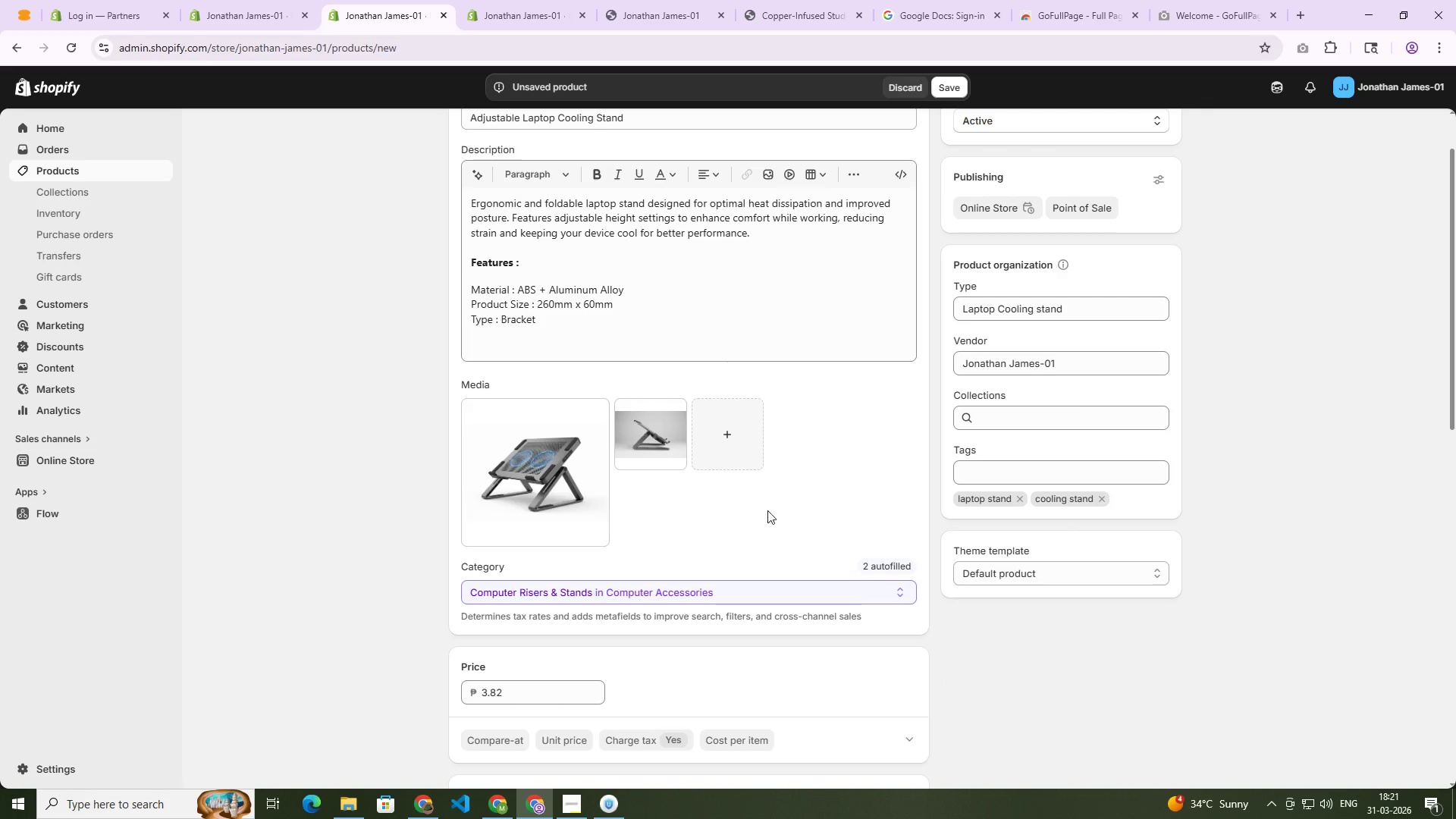 
scroll: coordinate [704, 515], scroll_direction: down, amount: 15.0
 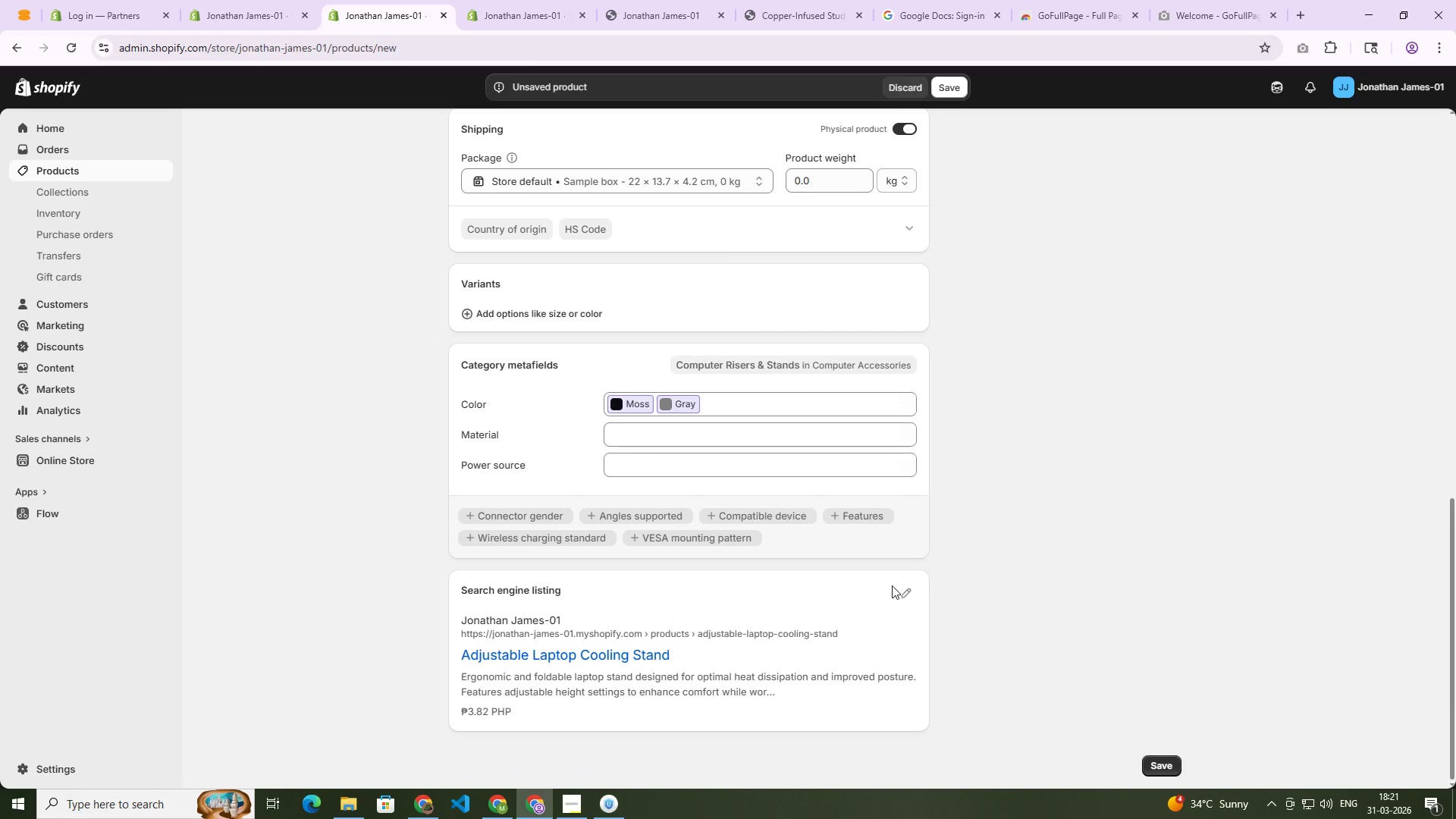 
left_click([894, 588])
 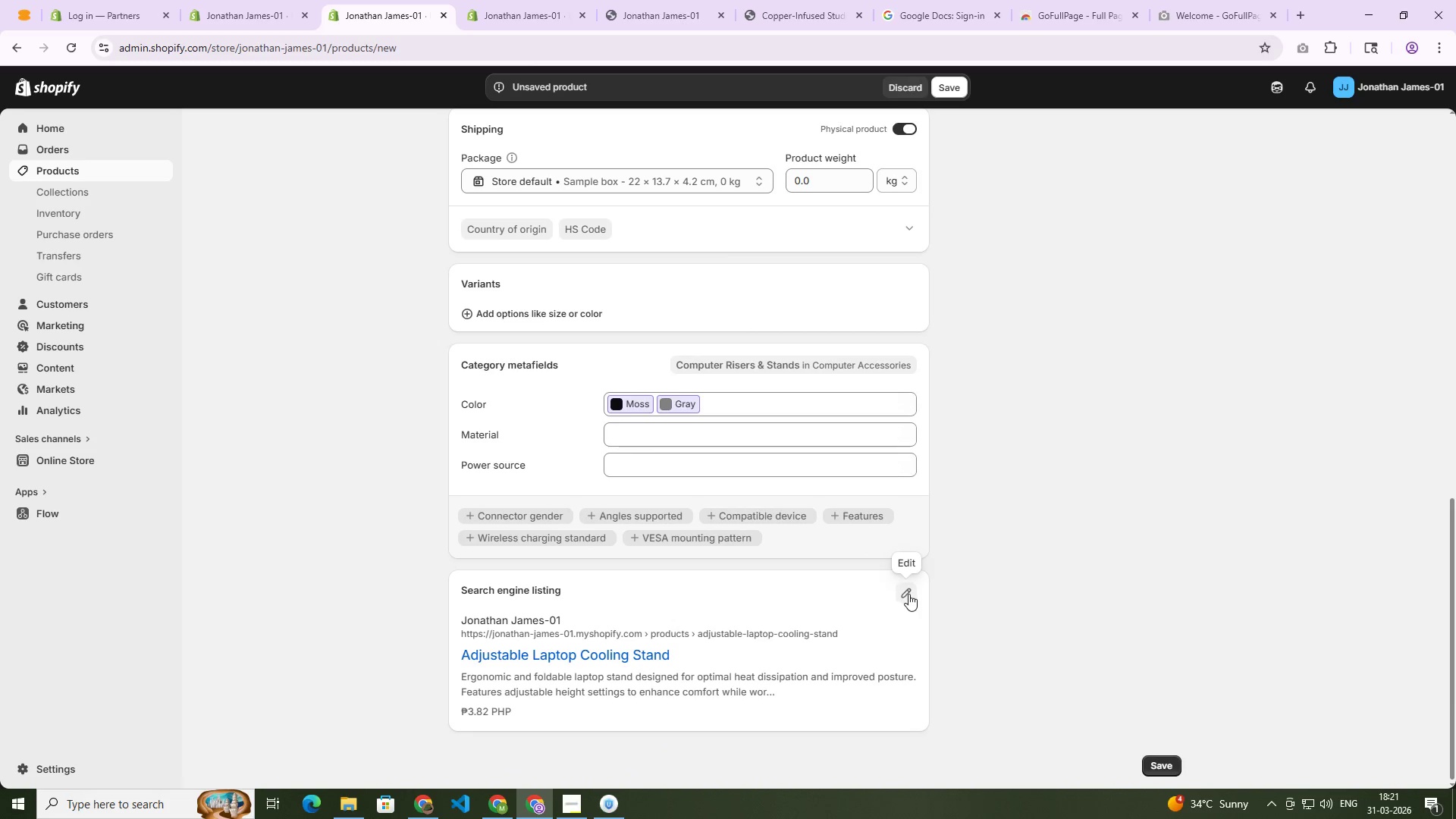 
left_click([908, 594])
 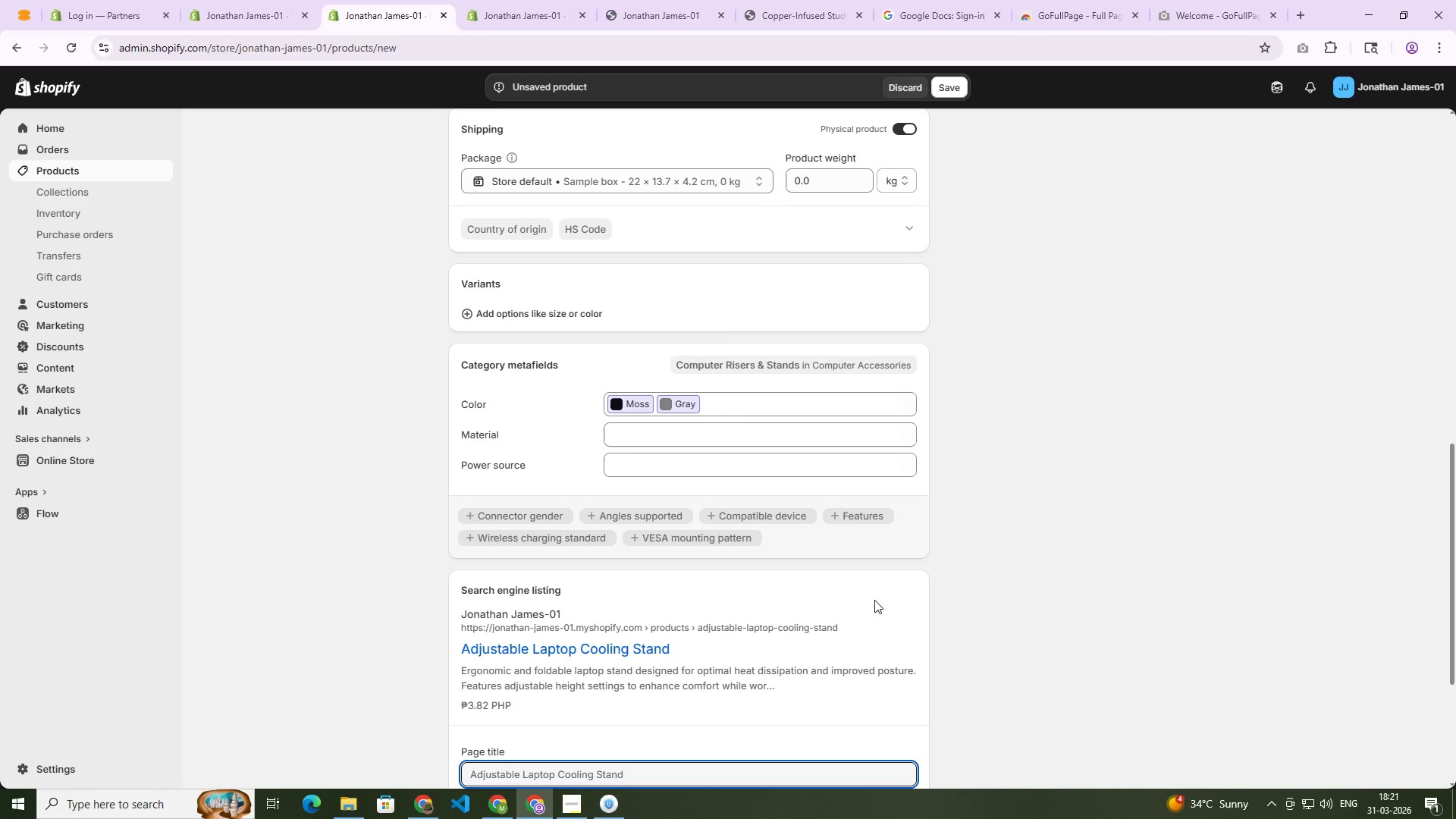 
scroll: coordinate [861, 610], scroll_direction: down, amount: 4.0
 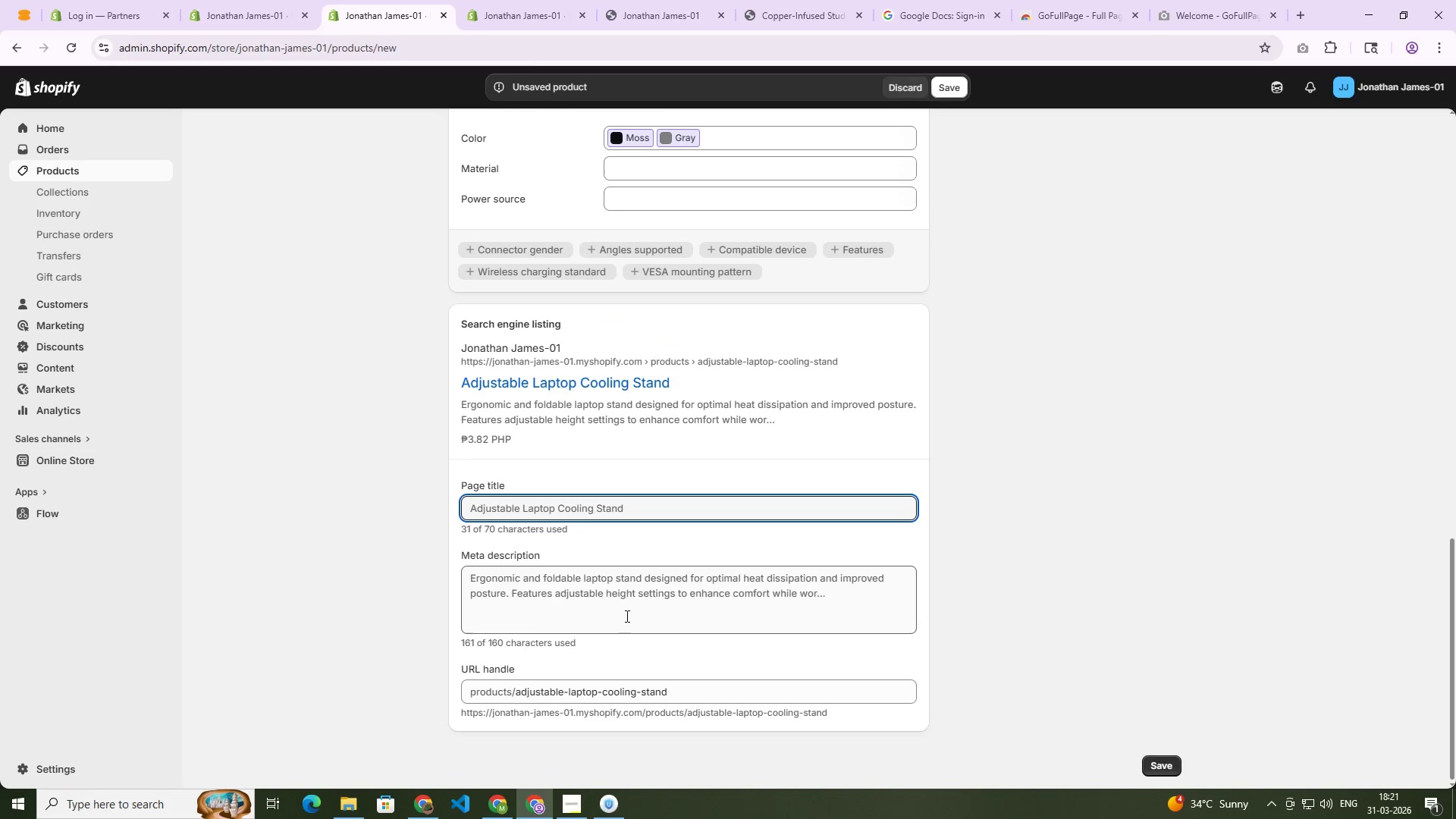 
left_click([603, 595])
 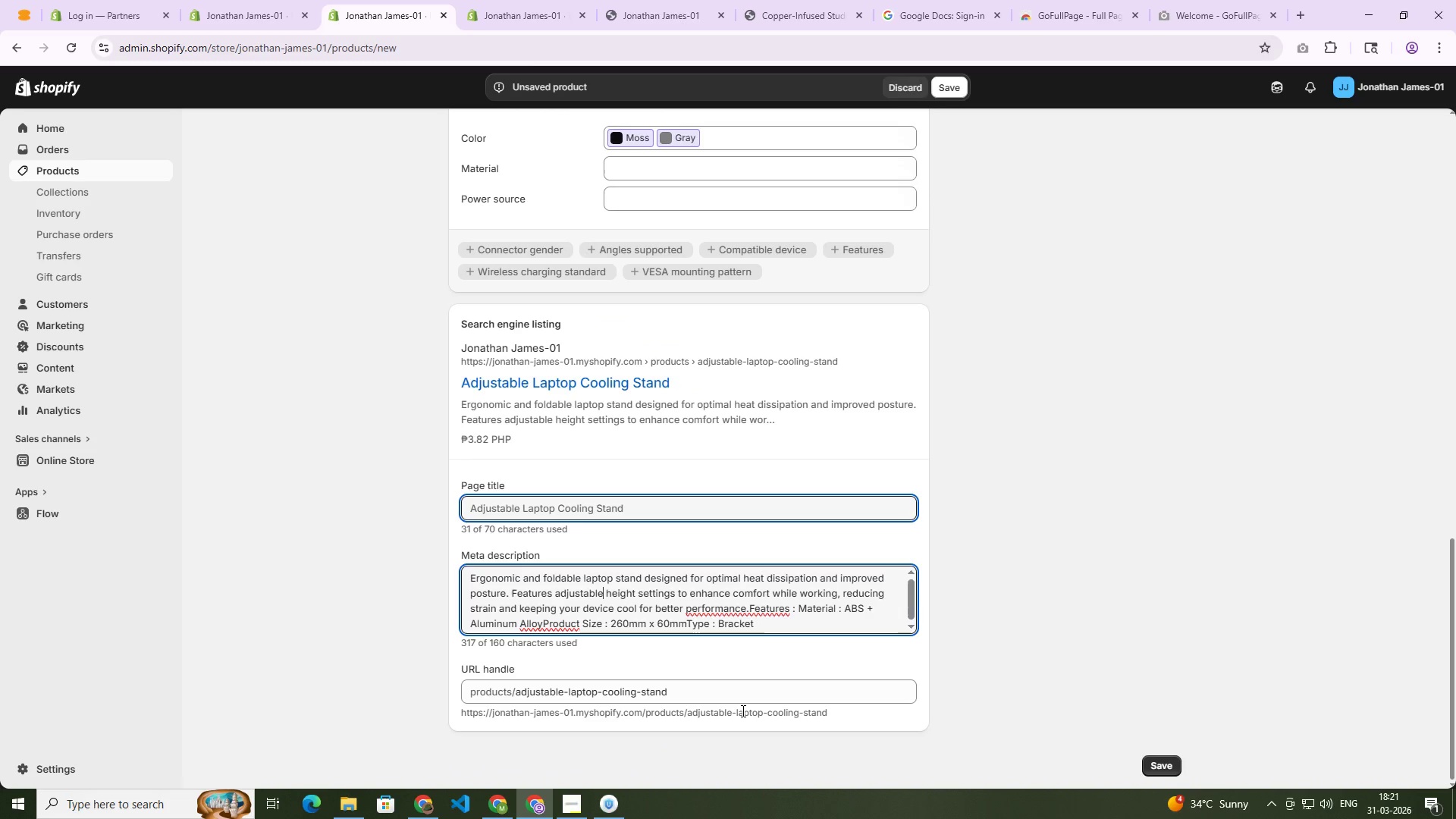 
type(Stay cool and comfortable )
 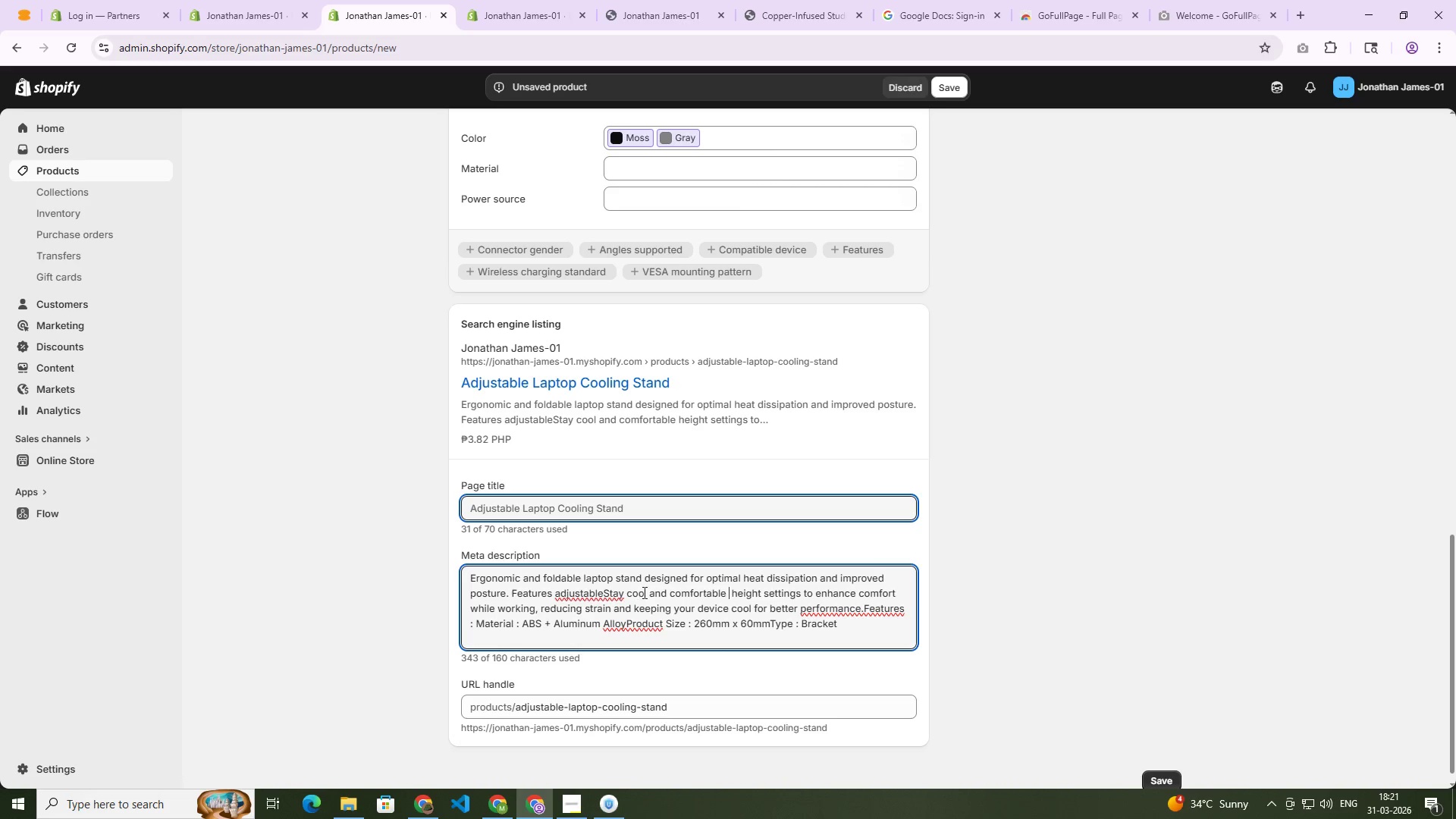 
wait(5.83)
 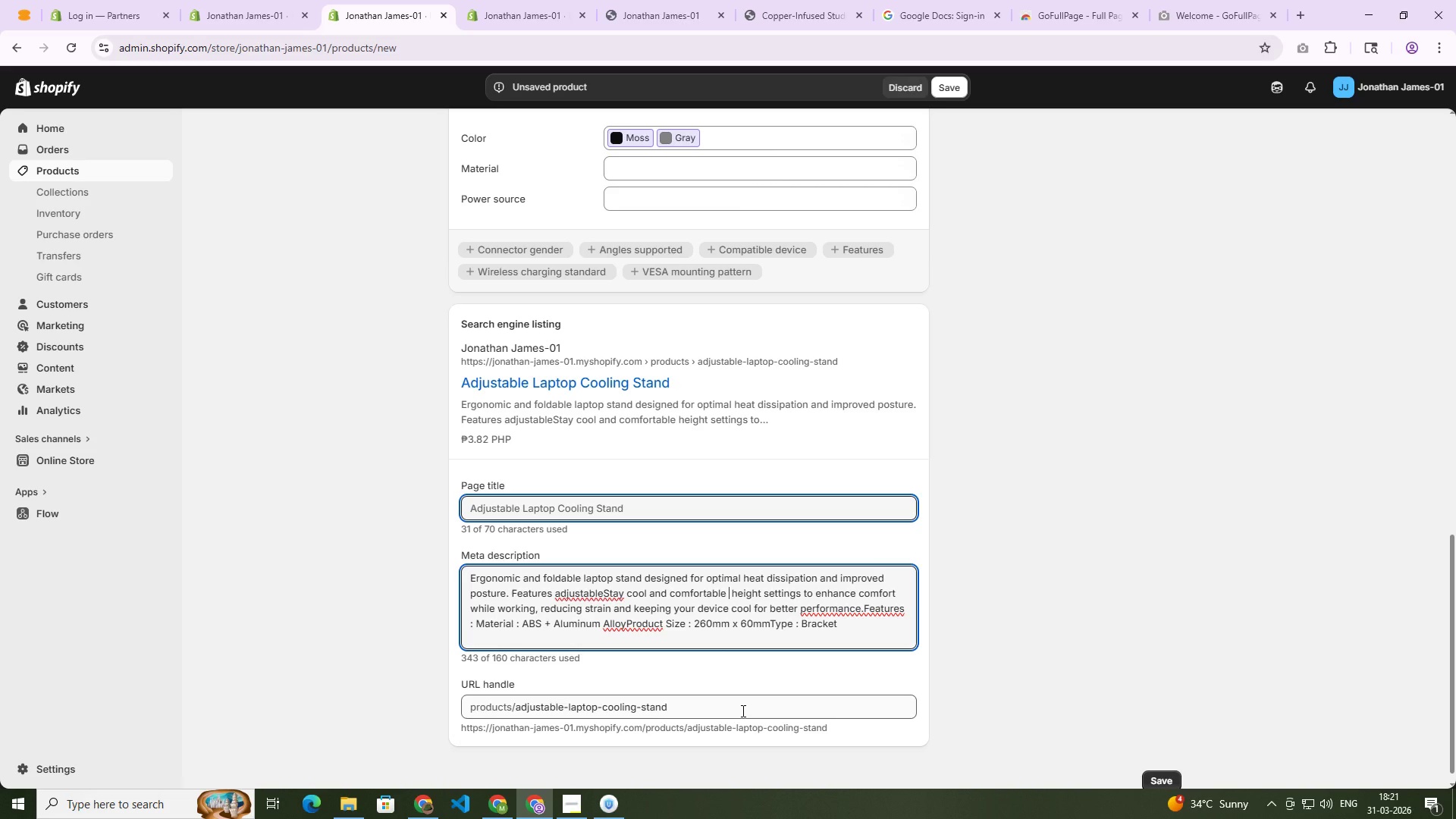 
left_click_drag(start_coordinate=[726, 595], to_coordinate=[606, 592])
 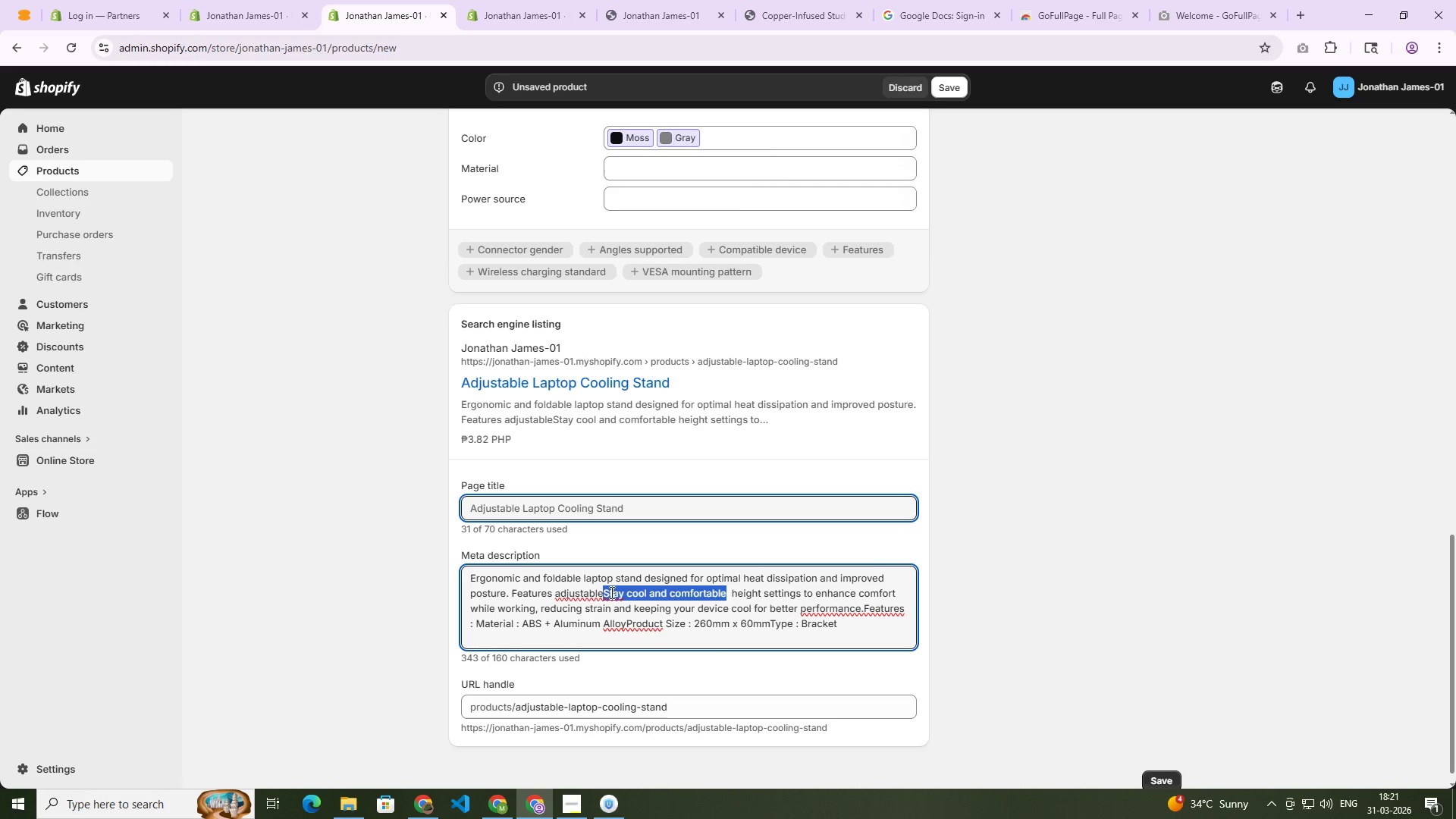 
key(Control+C)
 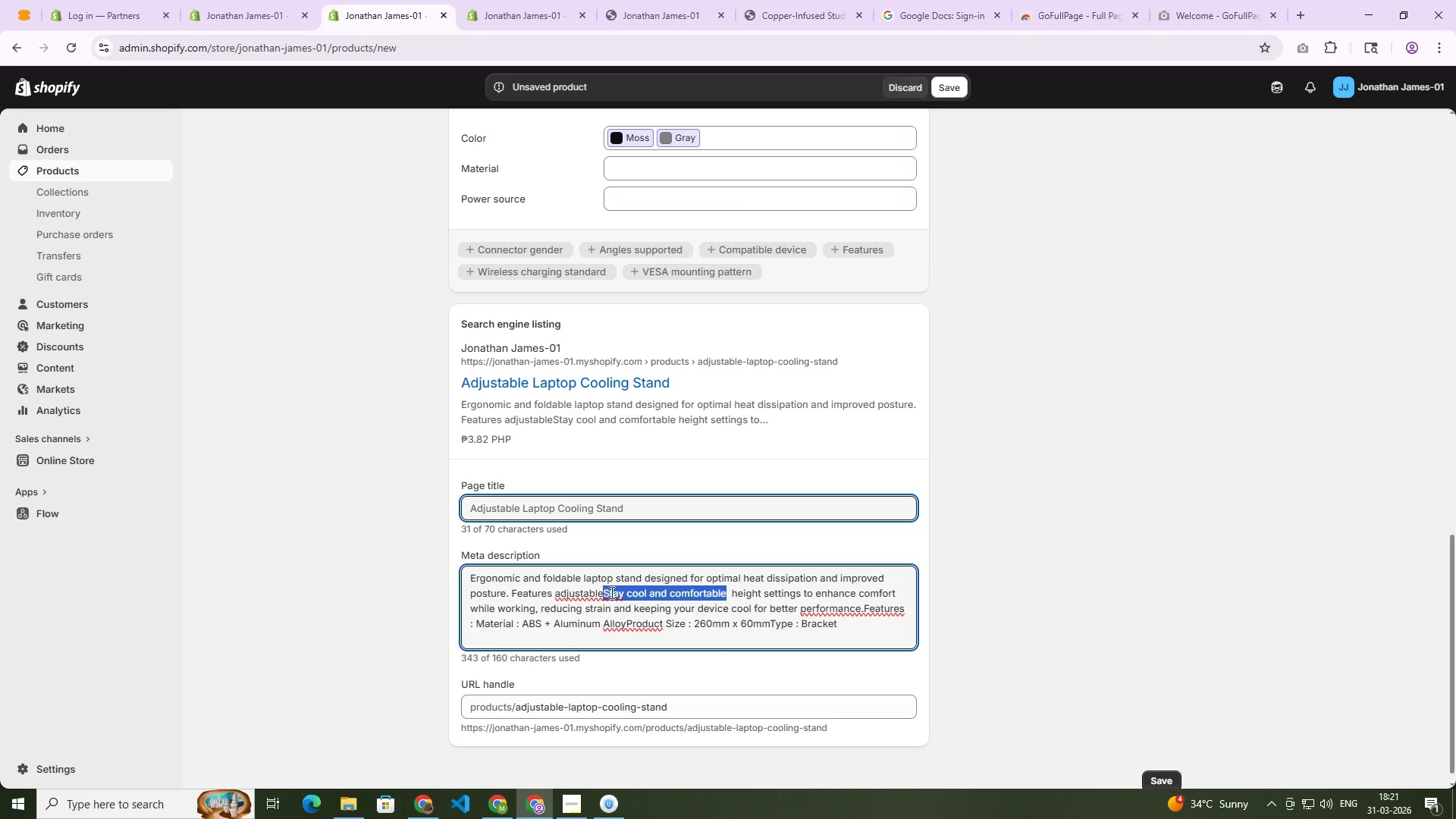 
key(Control+A)
 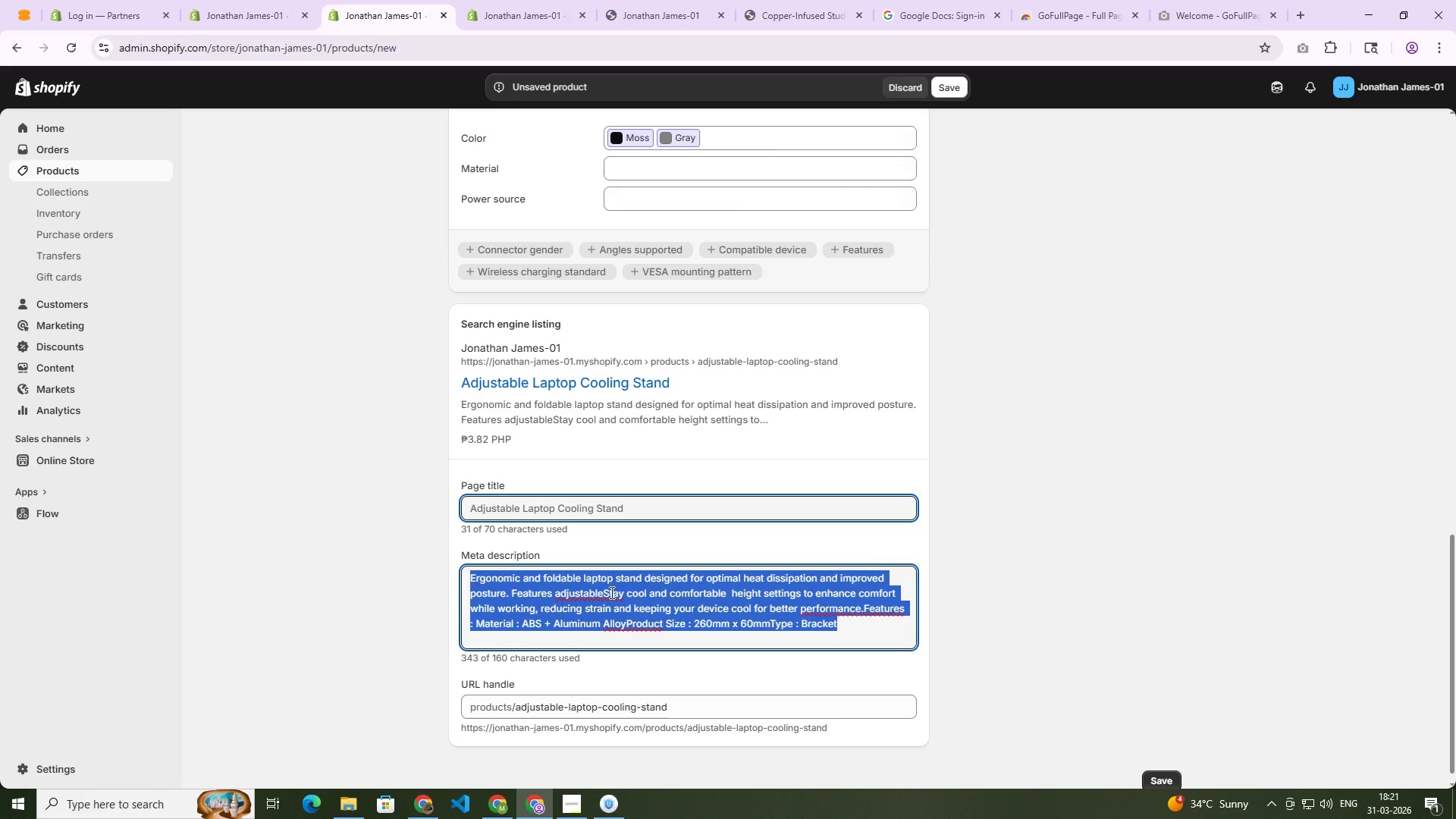 
key(Control+V)
 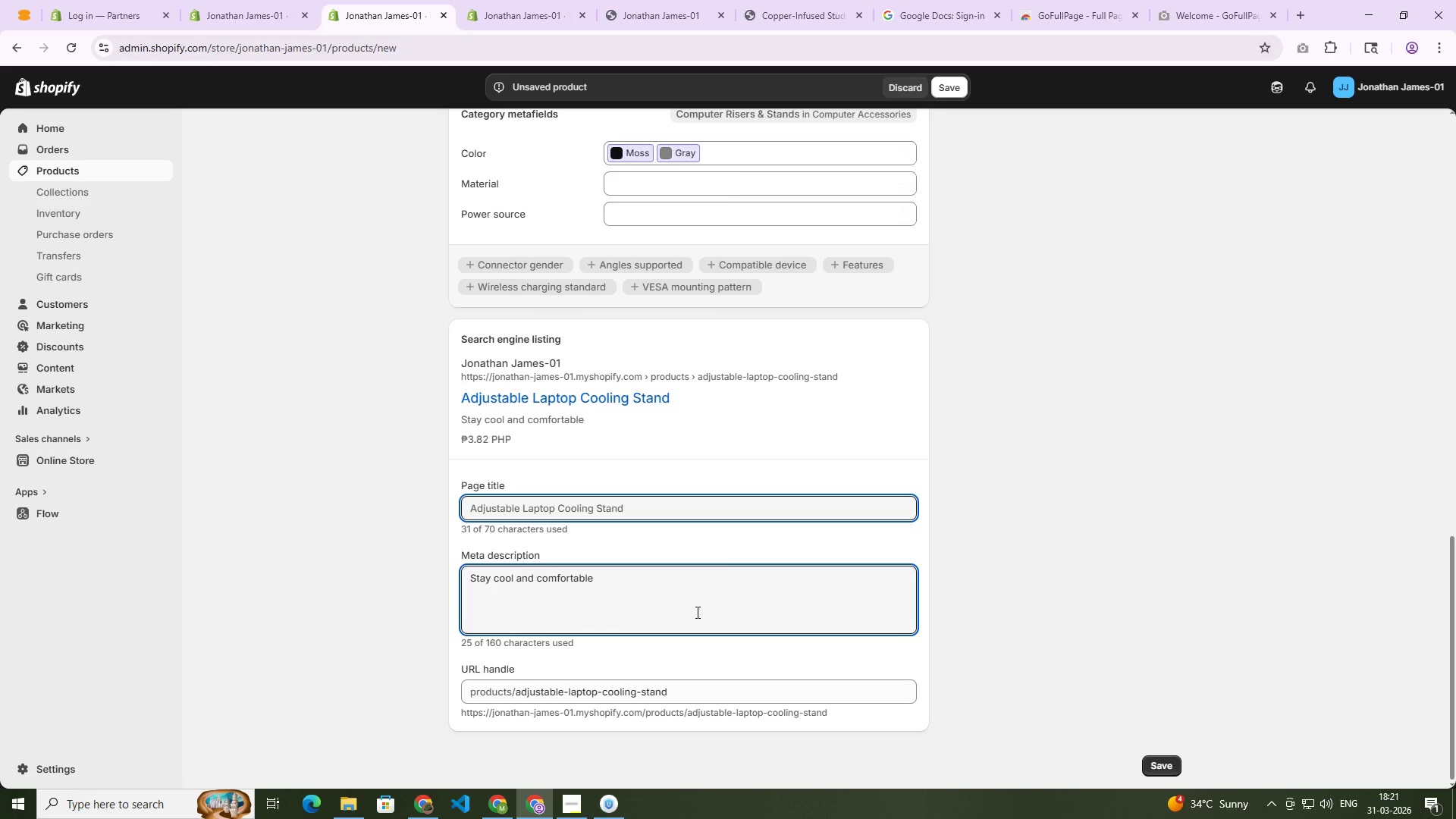 
type( with this Adjustable Laptop Cooling Stand )
 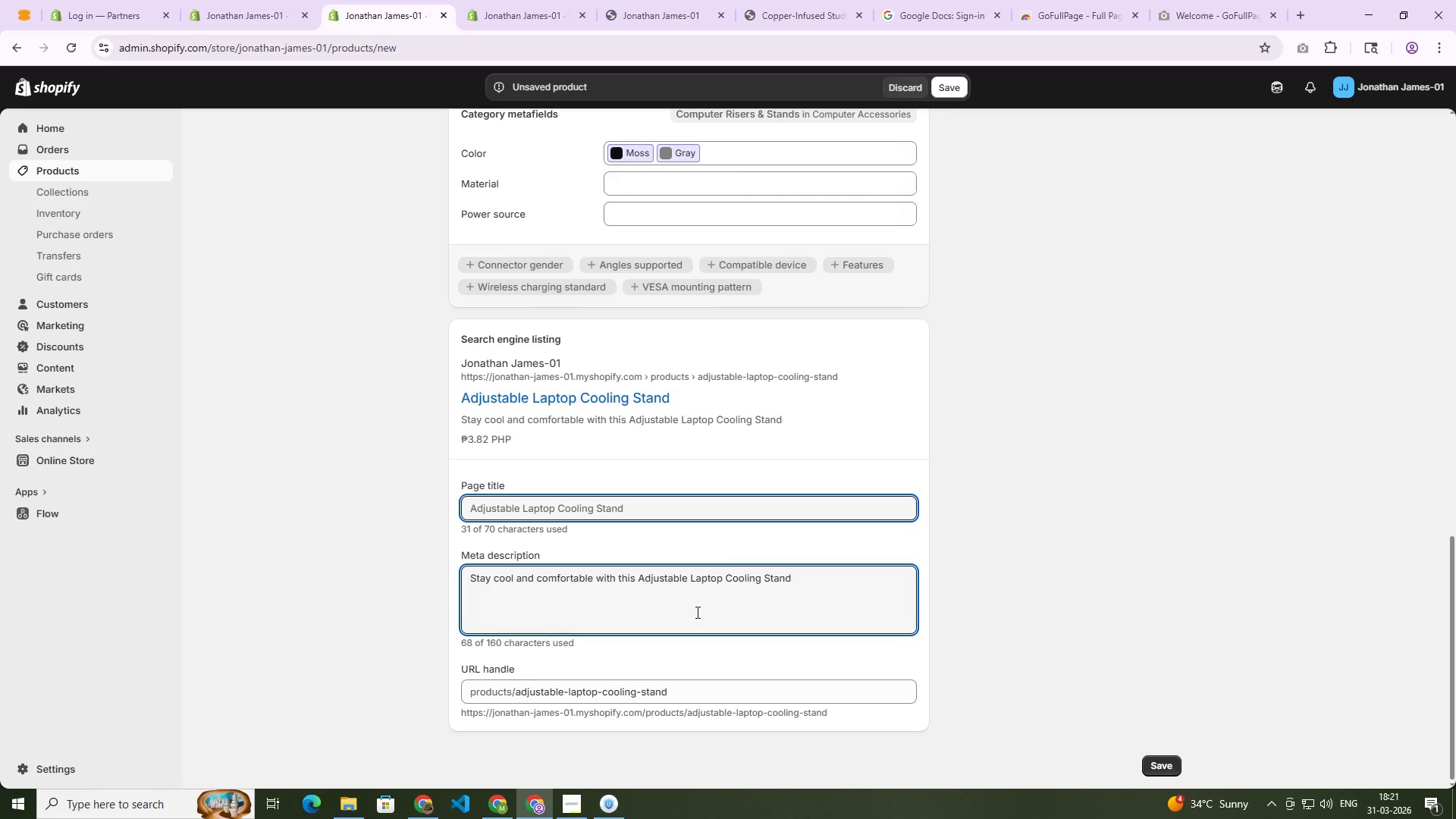 
type(ergonomic design )
key(Backspace)
type(, better airflow and perfect viewing angles for work or gaming.)
 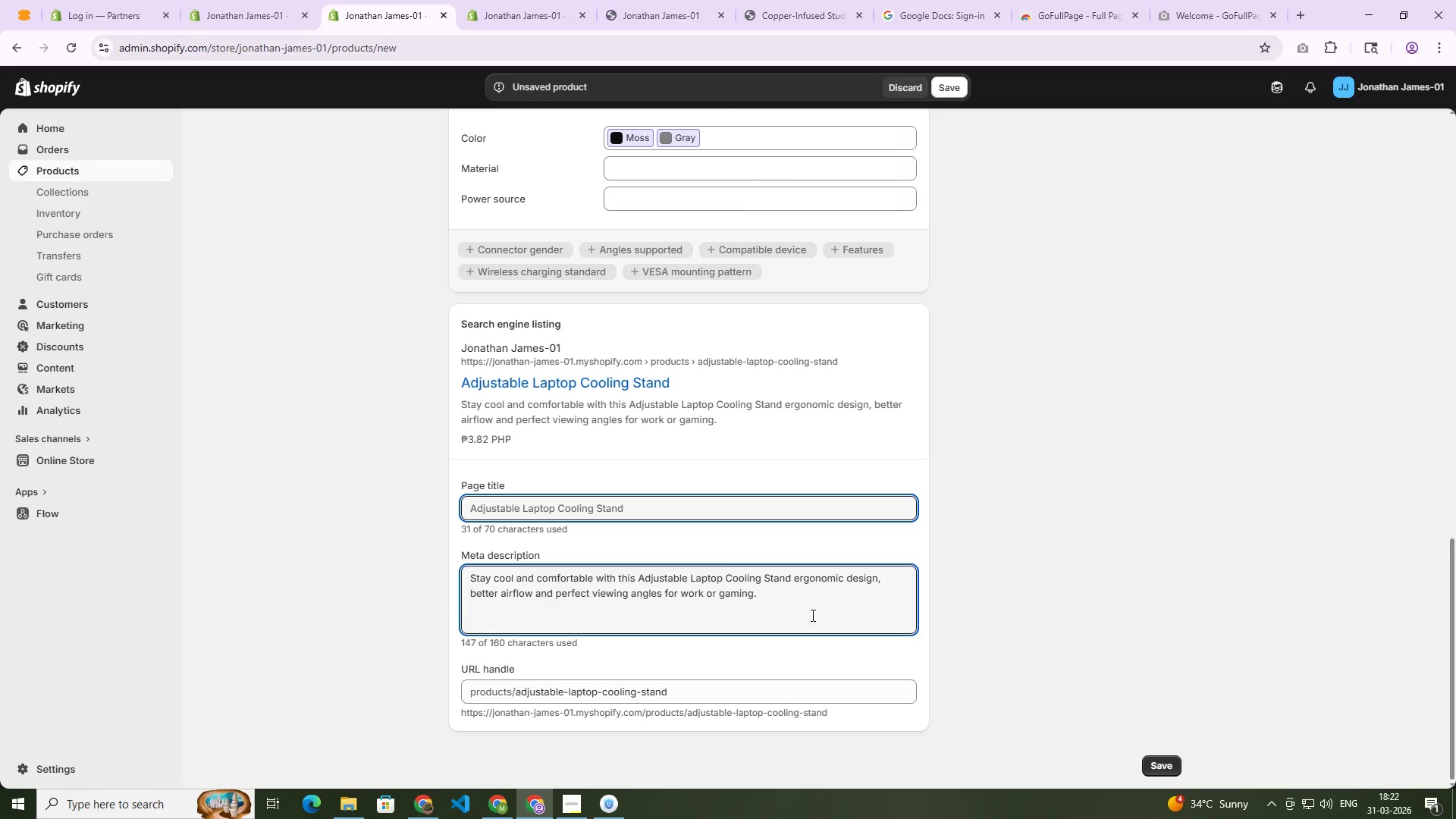 
scroll: coordinate [1046, 463], scroll_direction: up, amount: 21.0
 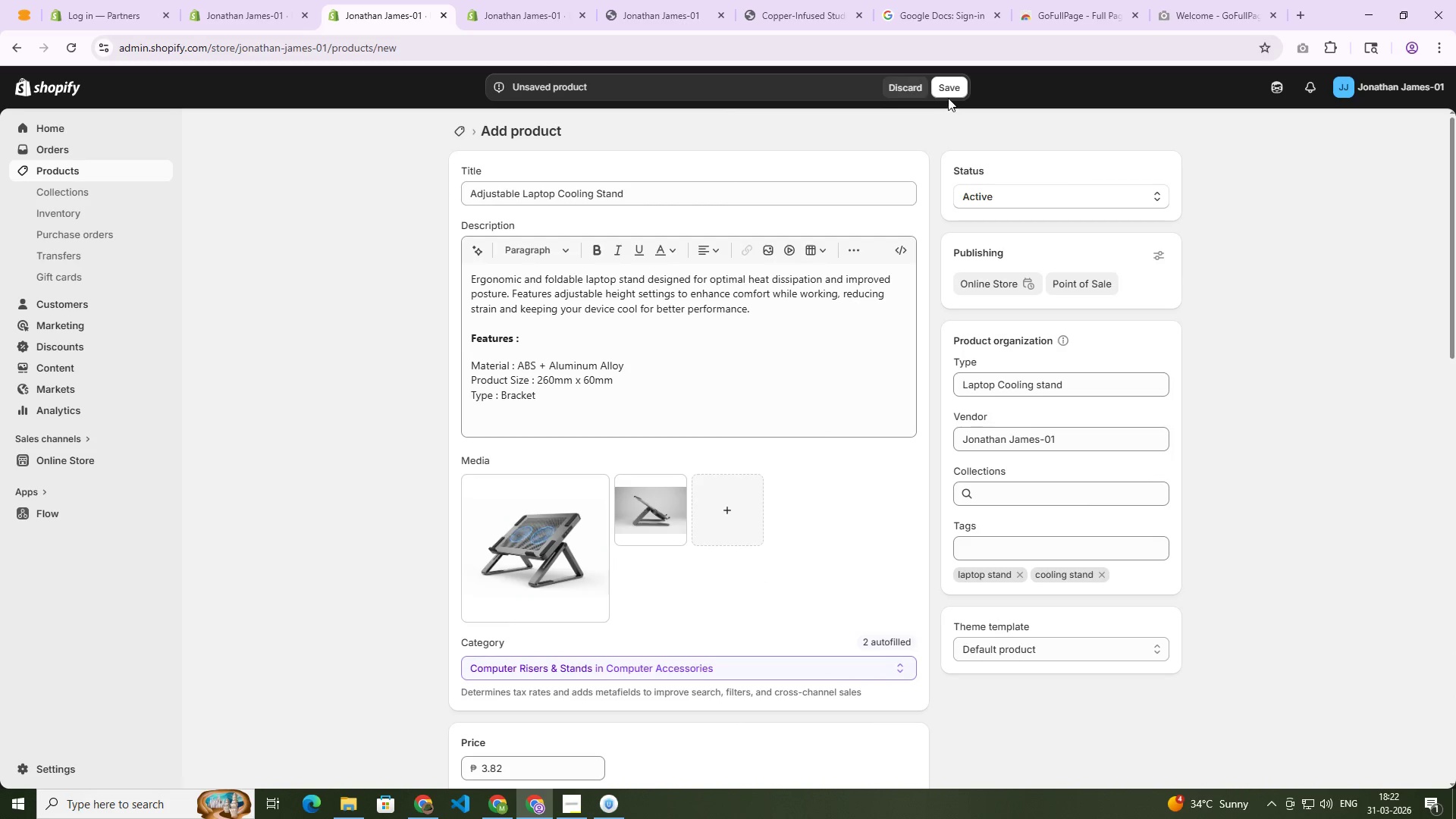 
left_click([951, 87])
 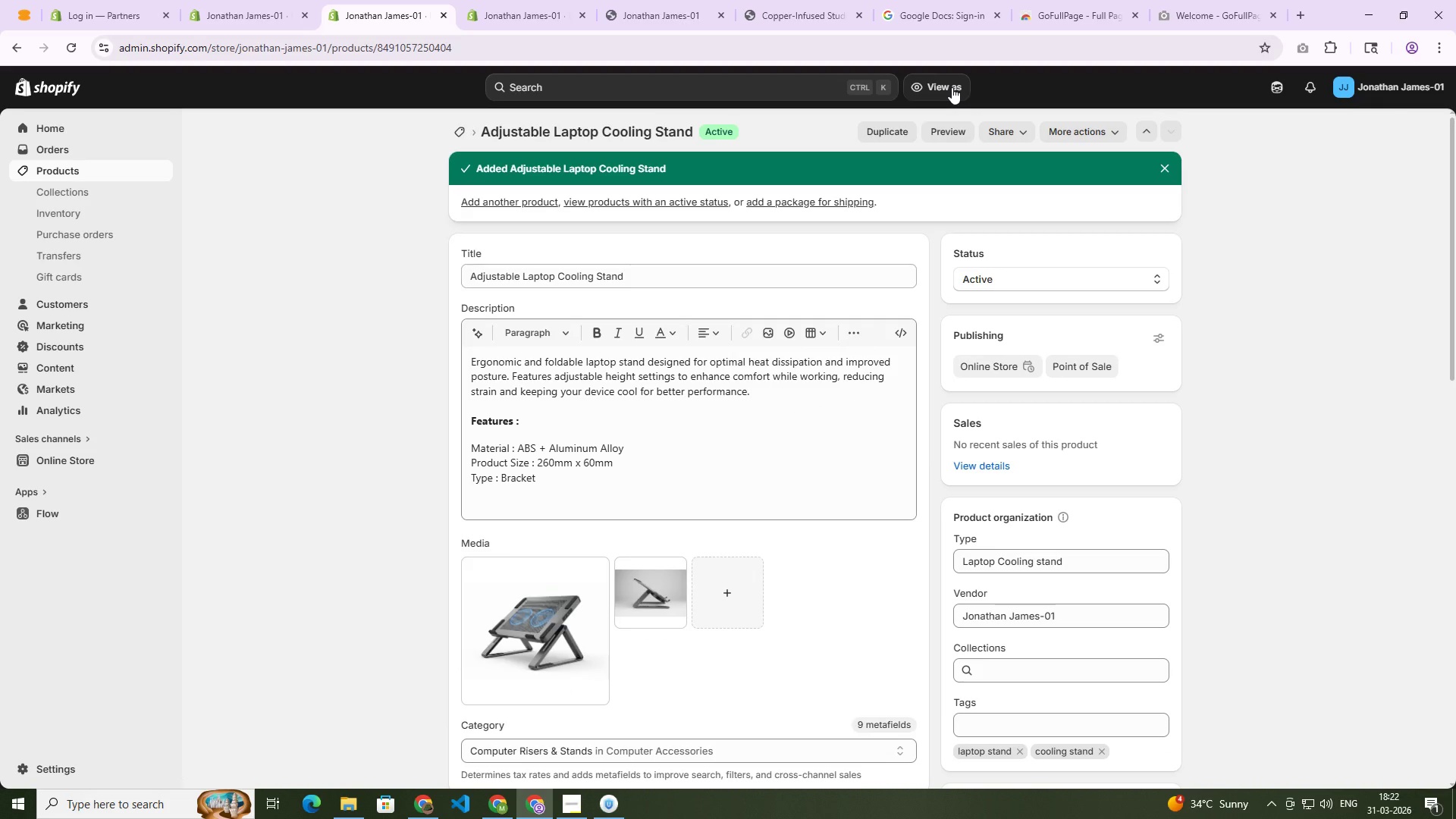 
wait(37.52)
 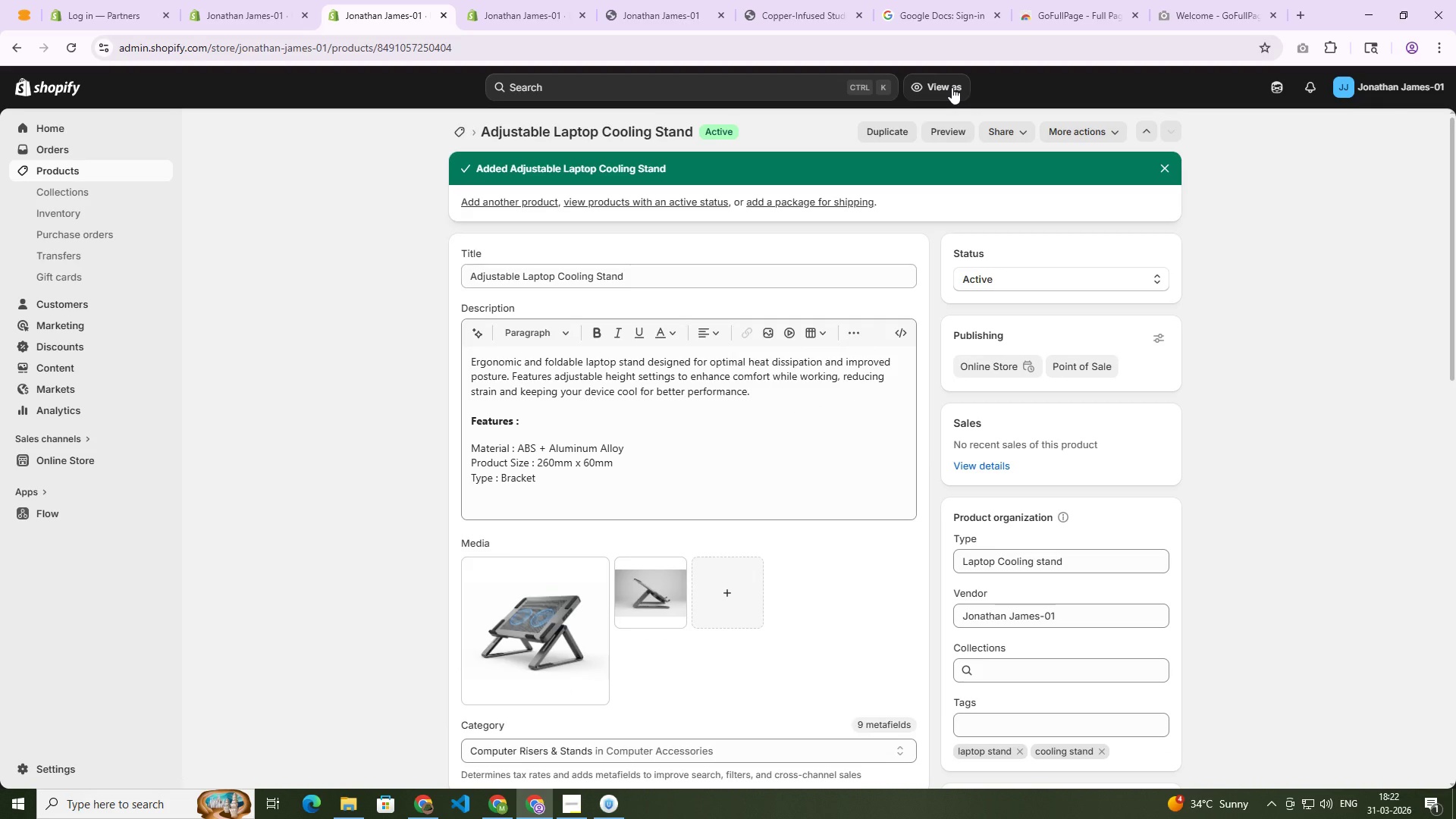 
left_click([457, 132])
 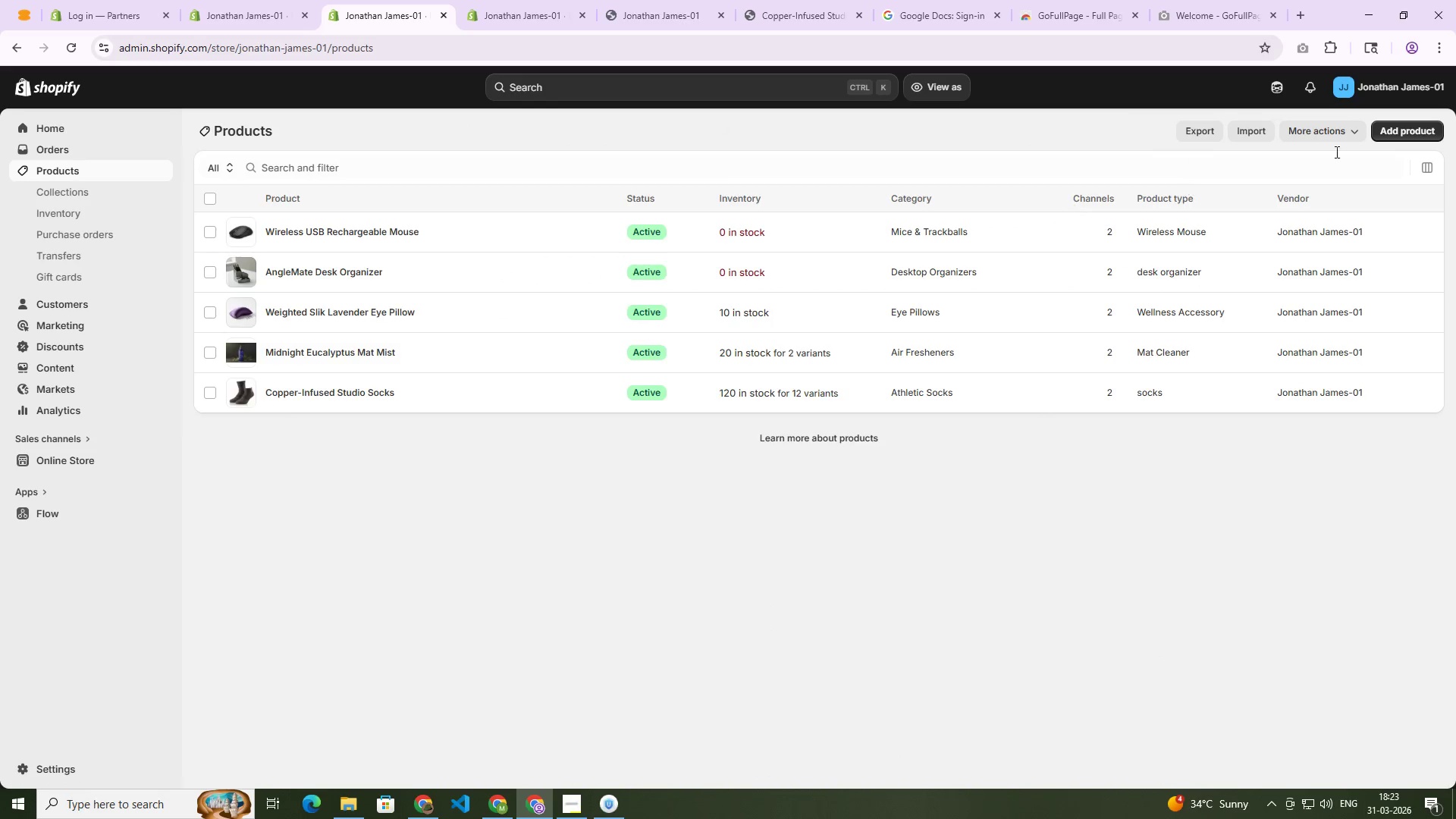 
left_click([1394, 129])
 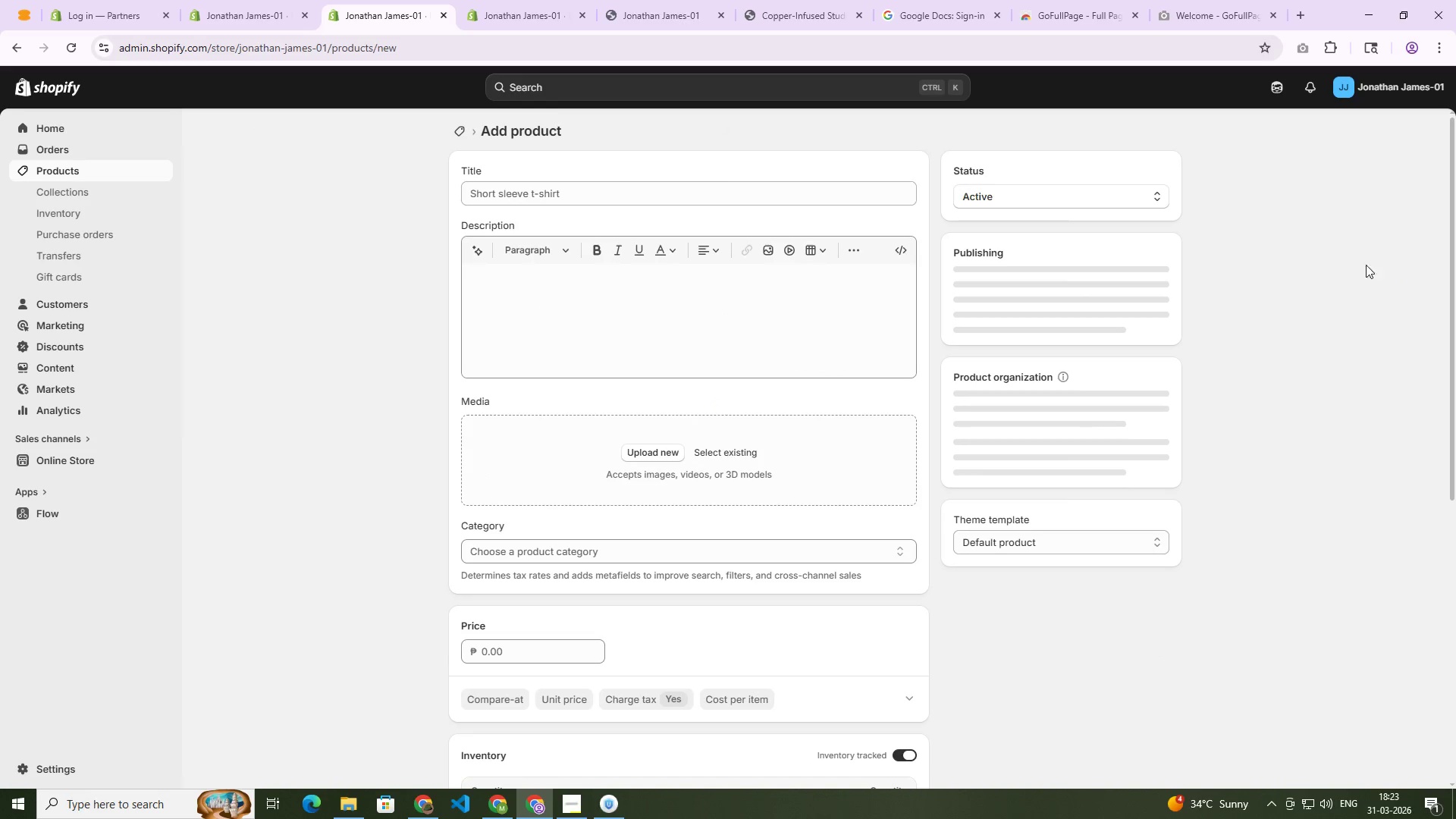 
left_click_drag(start_coordinate=[673, 183], to_coordinate=[673, 192])
 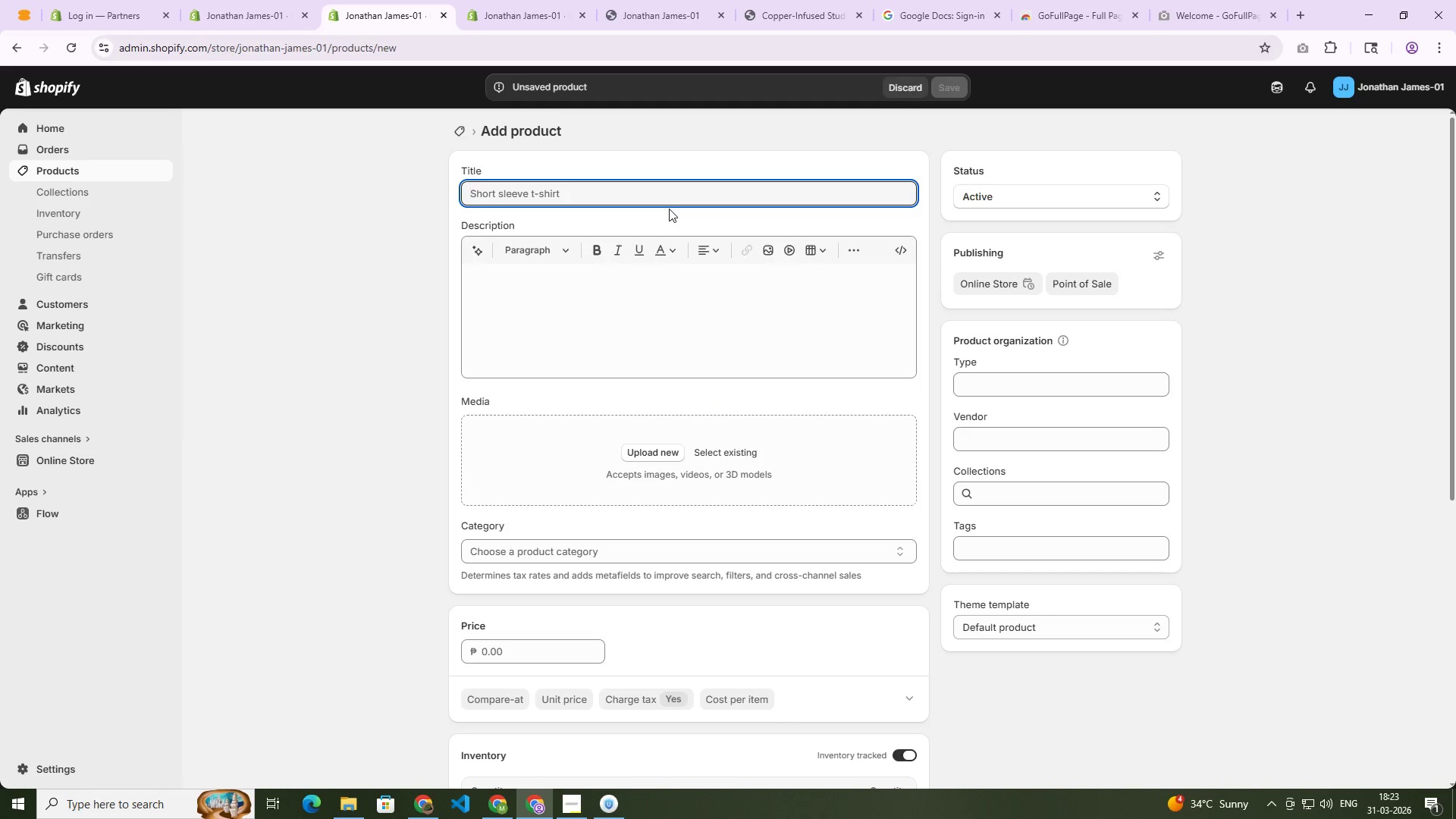 
type(USB )
 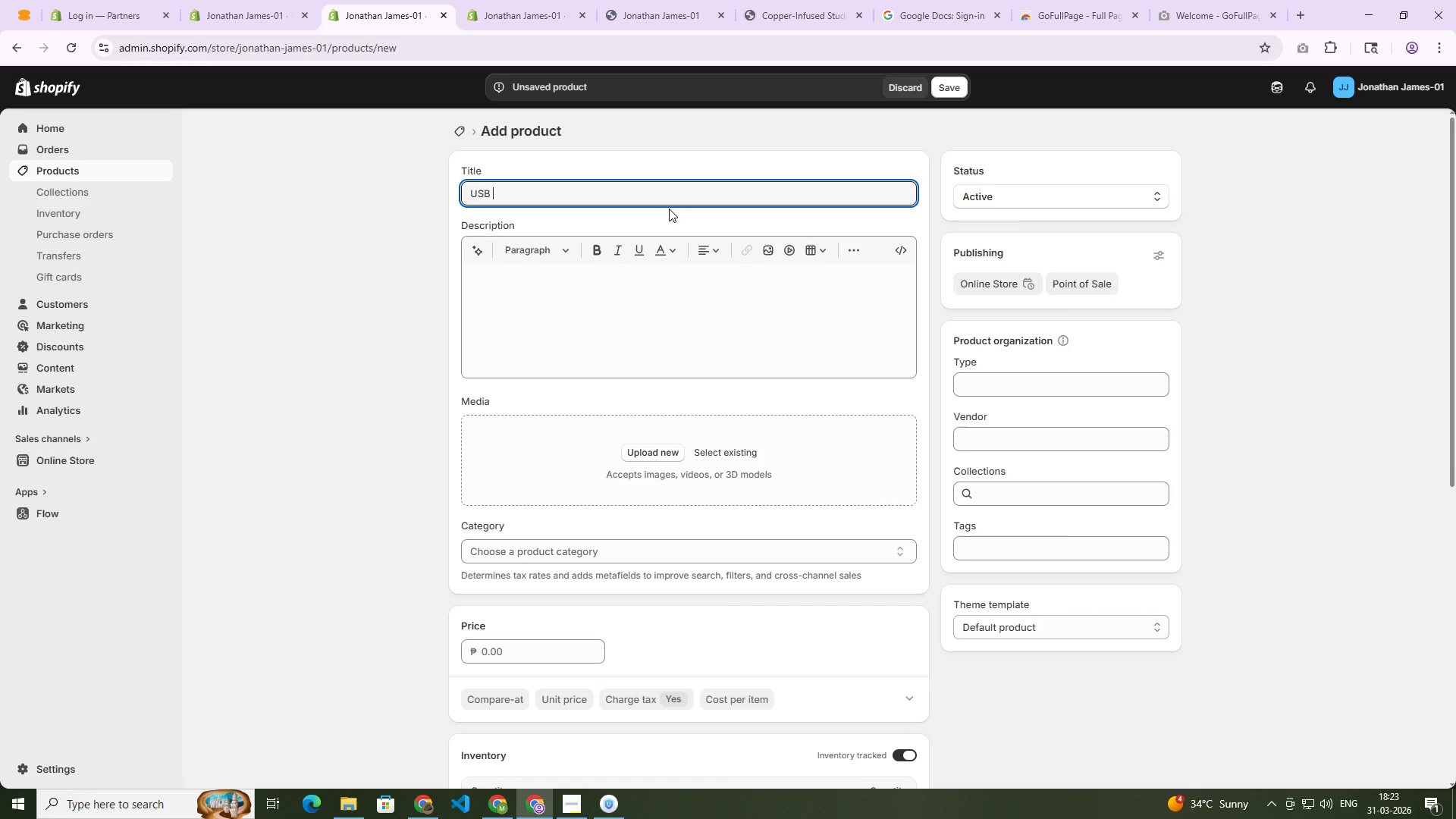 
type(C 3 in 1 Hub Converter)
 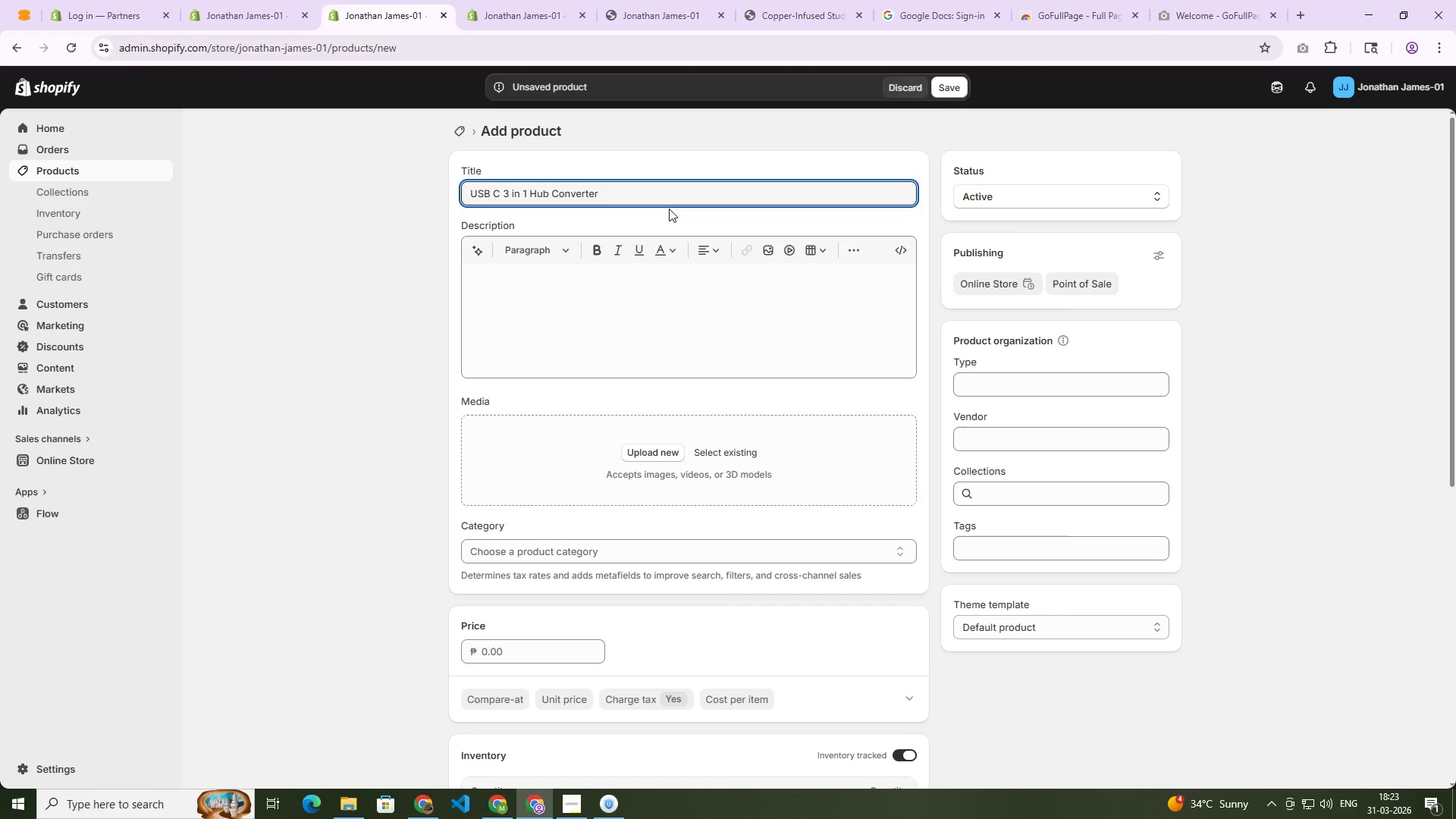 
wait(28.91)
 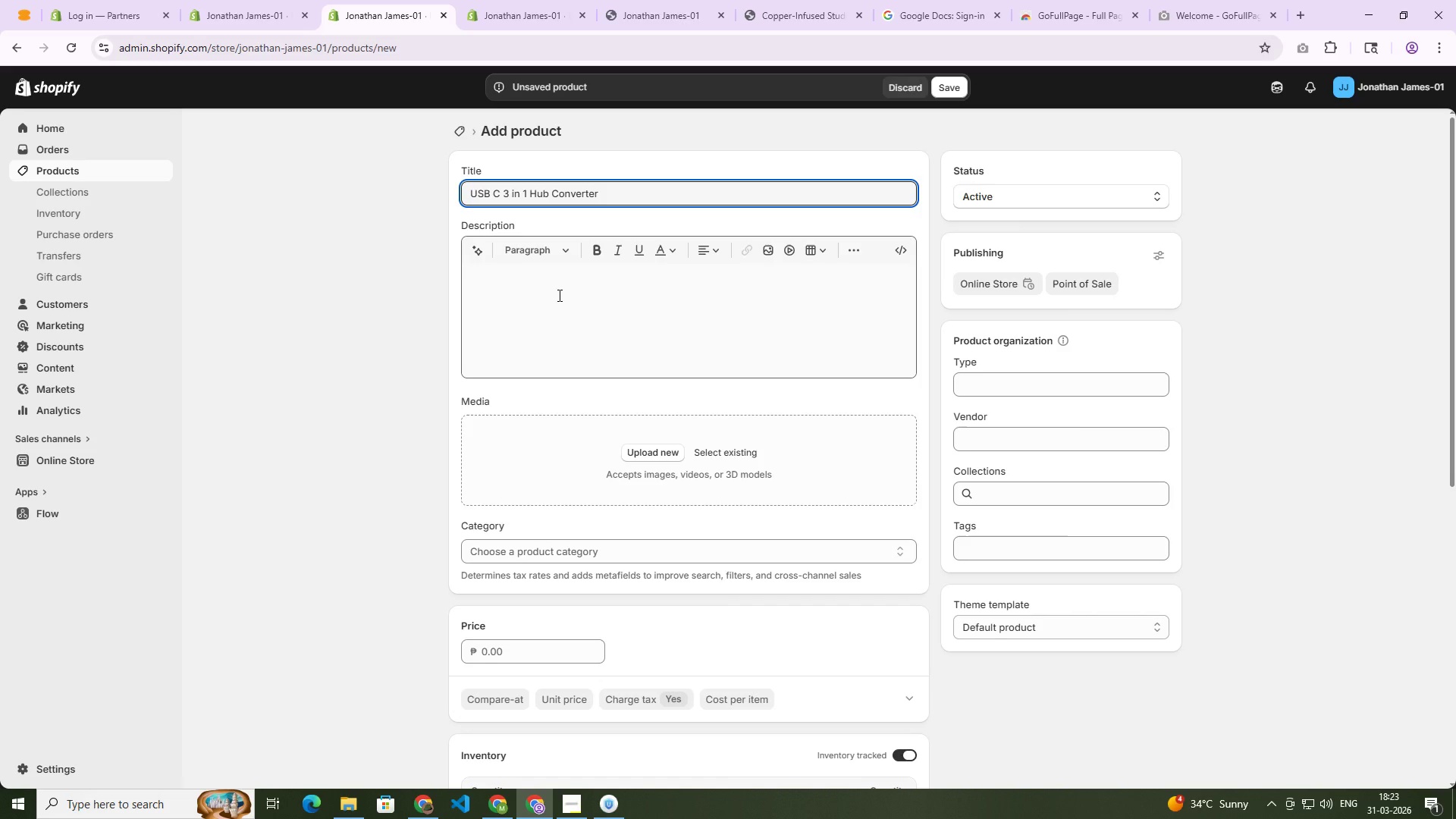 
left_click([558, 295])
 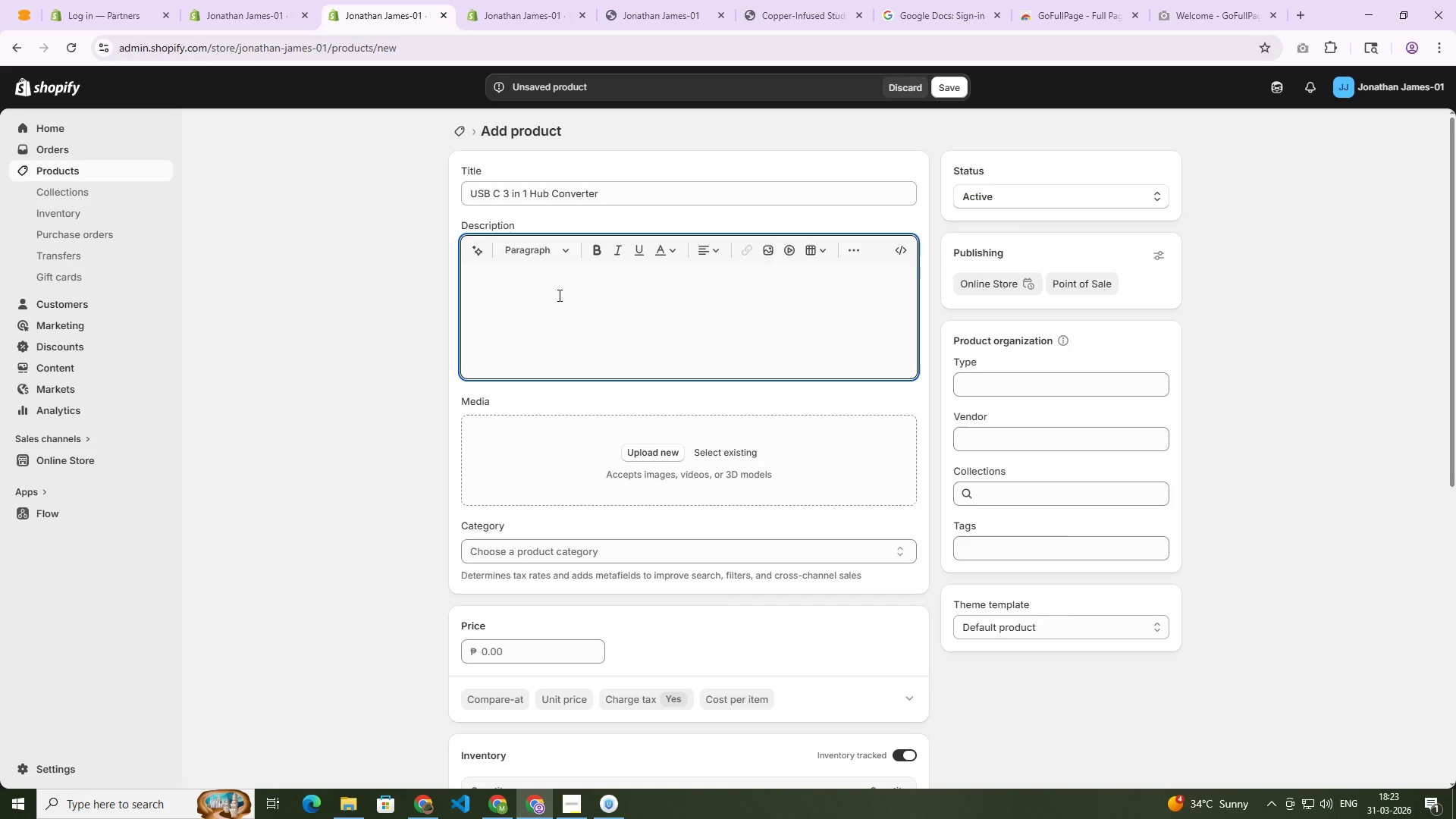 
type(Specifications :[Home])
 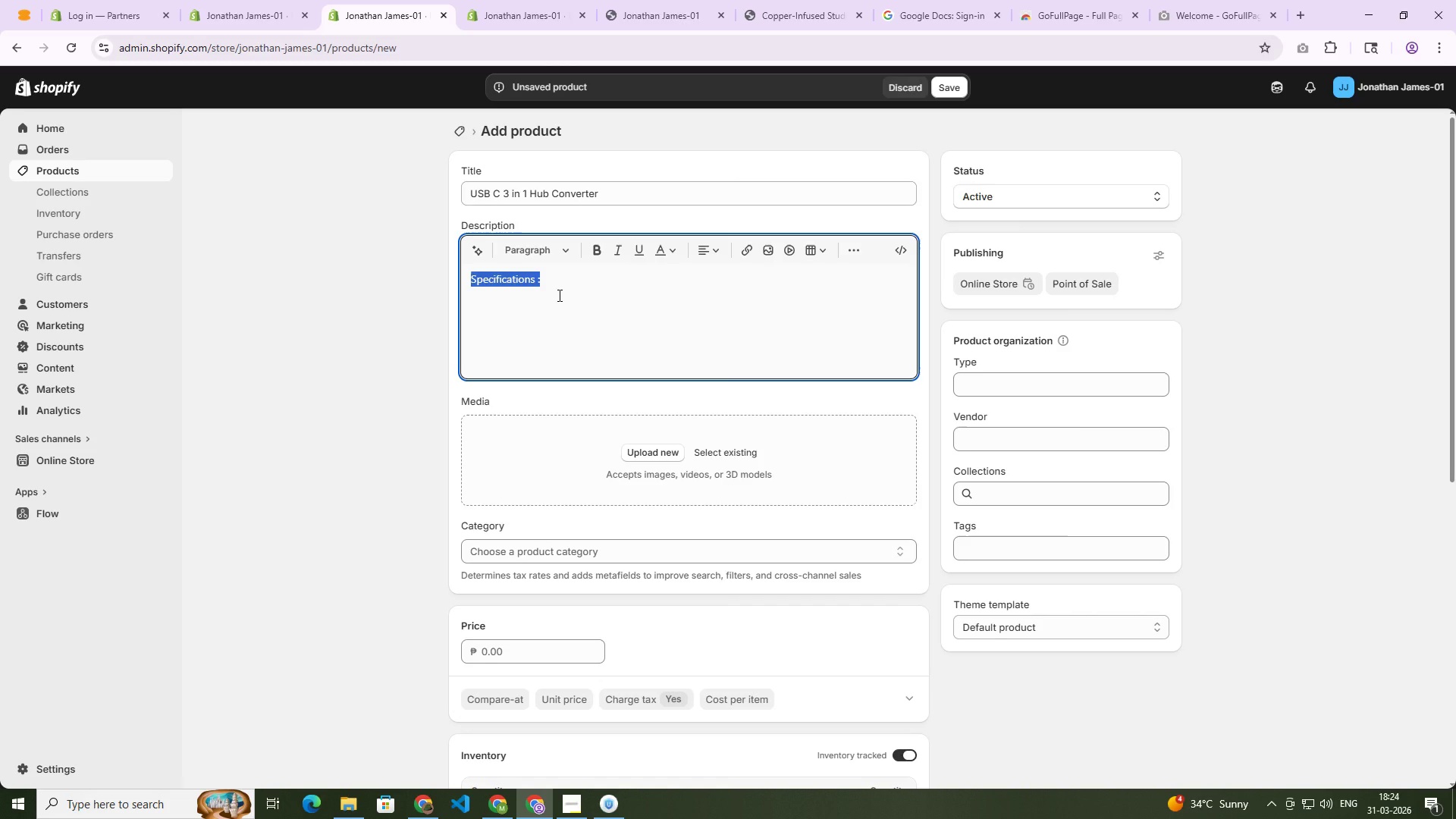 
key(Control+B)
 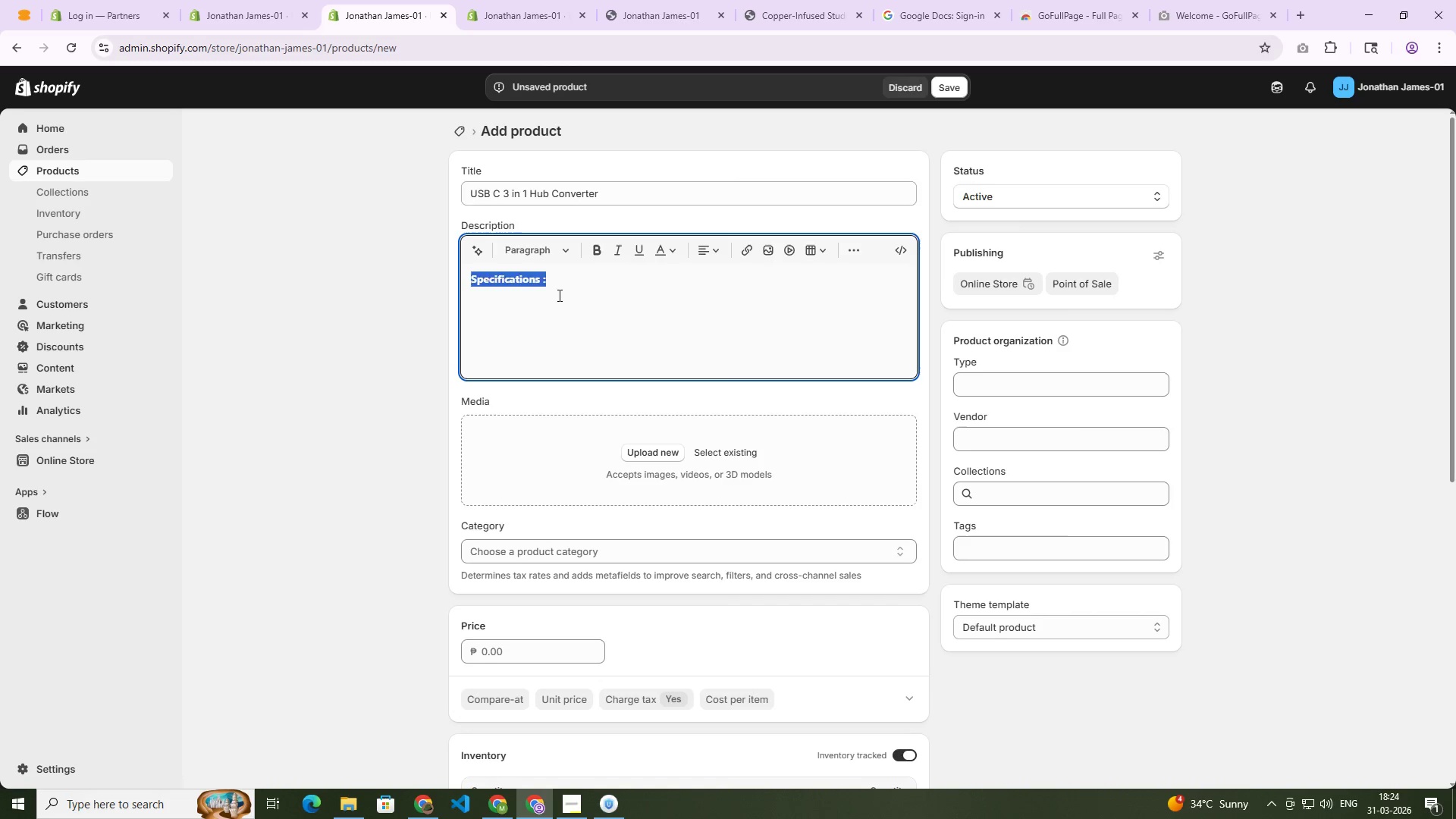 
key(ArrowRight)
 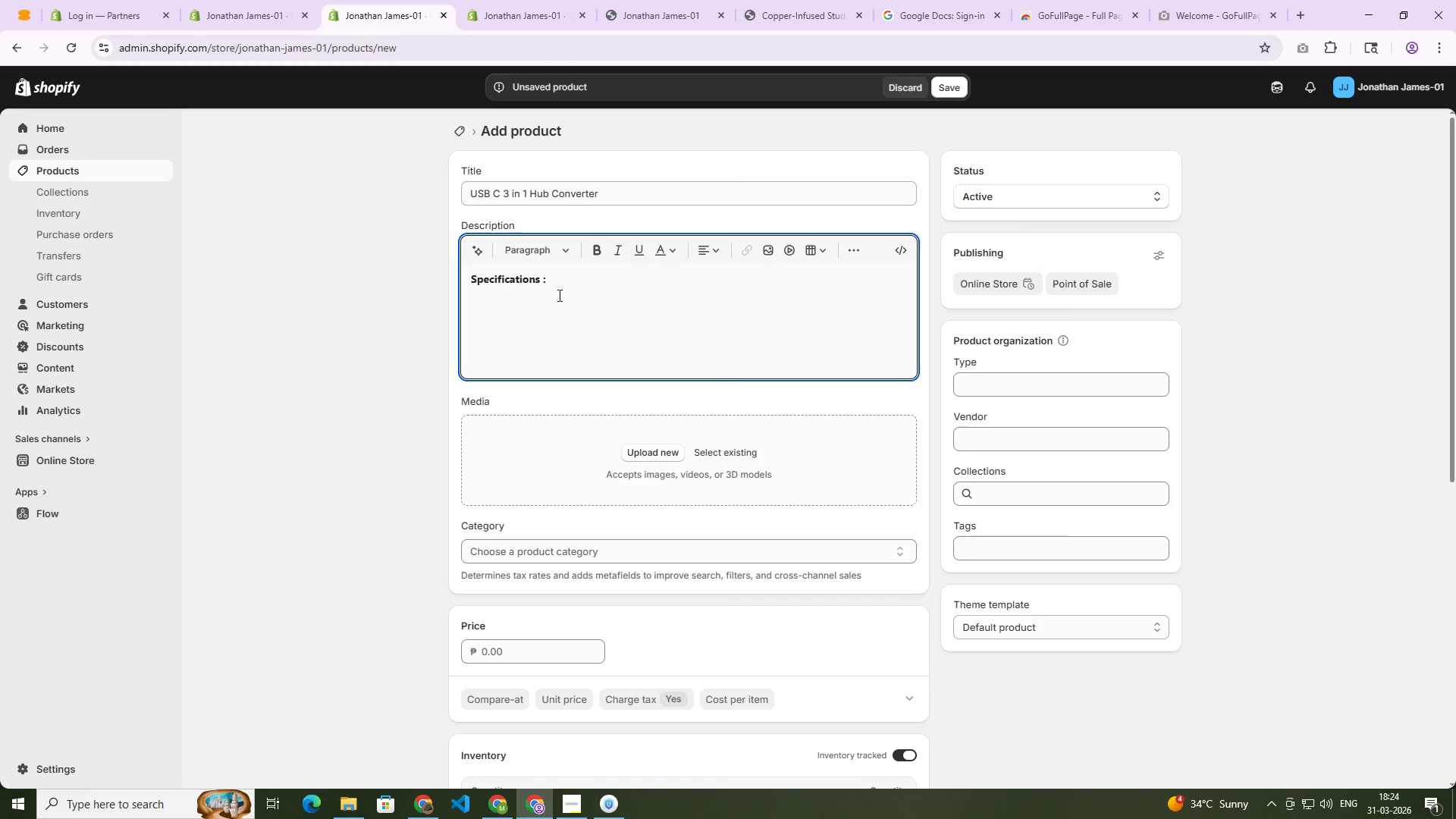 
key(Enter)
 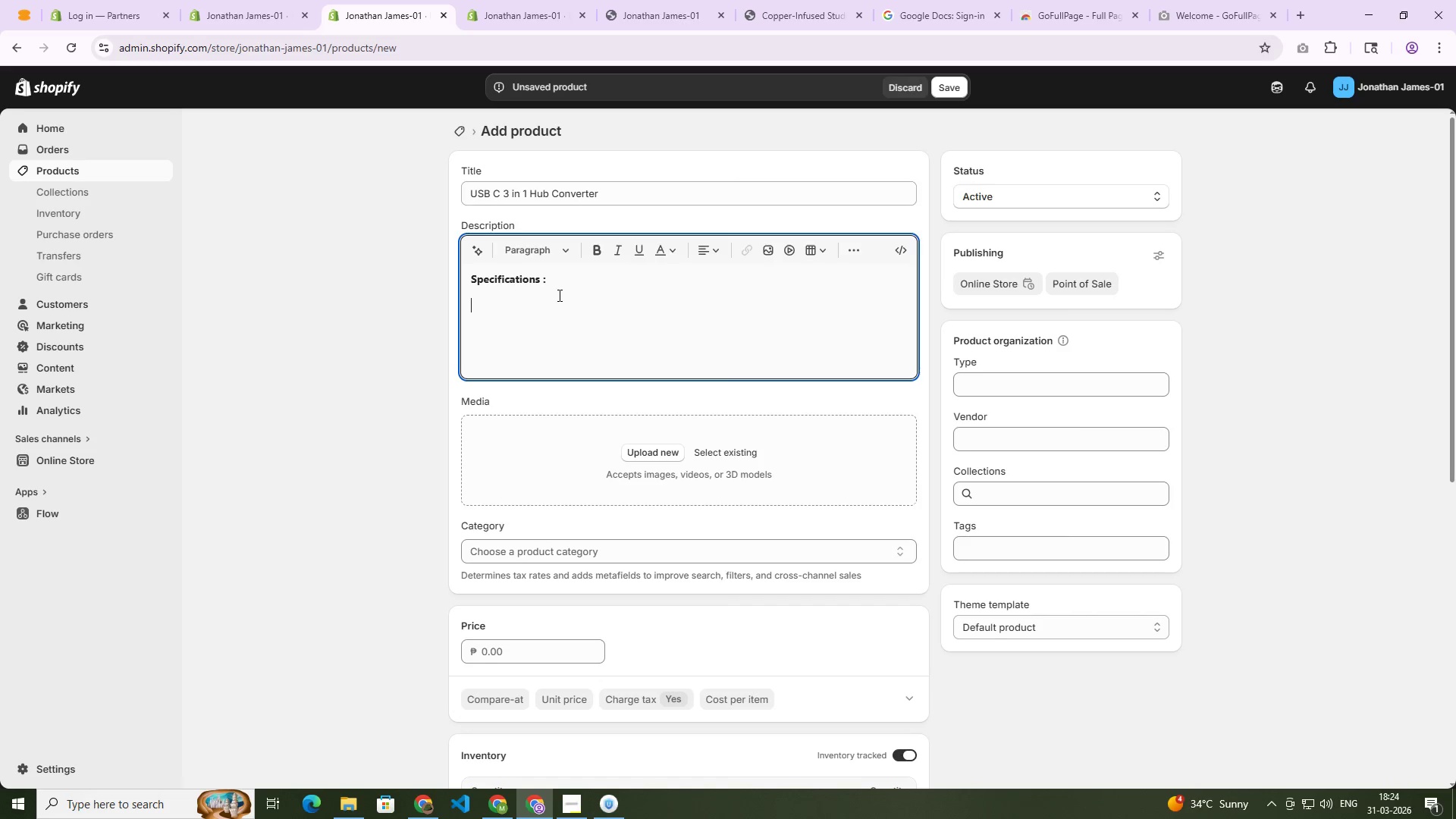 
type(R)
key(Backspace)
type(Type : [Home])
 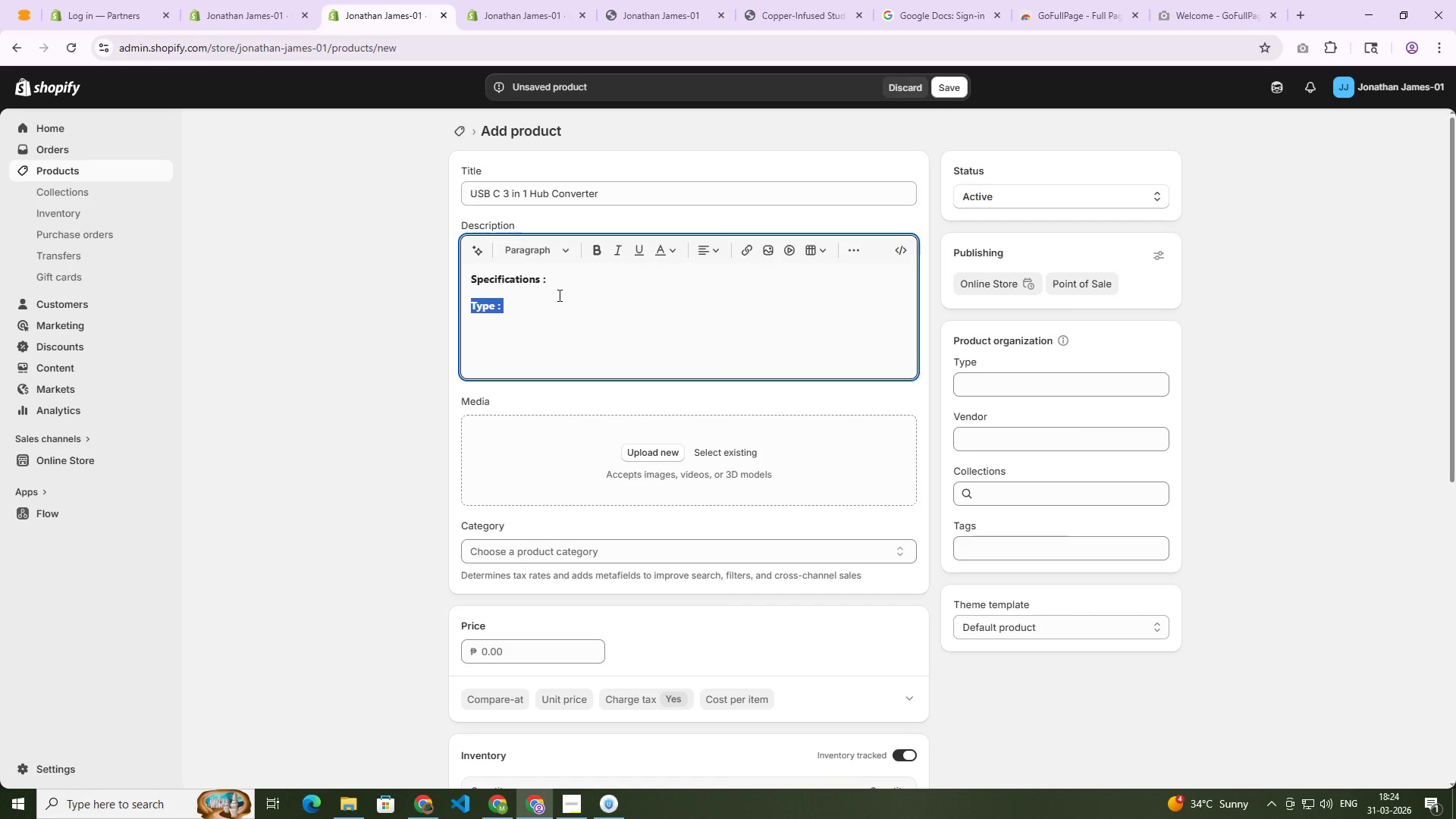 
key(Control+B)
 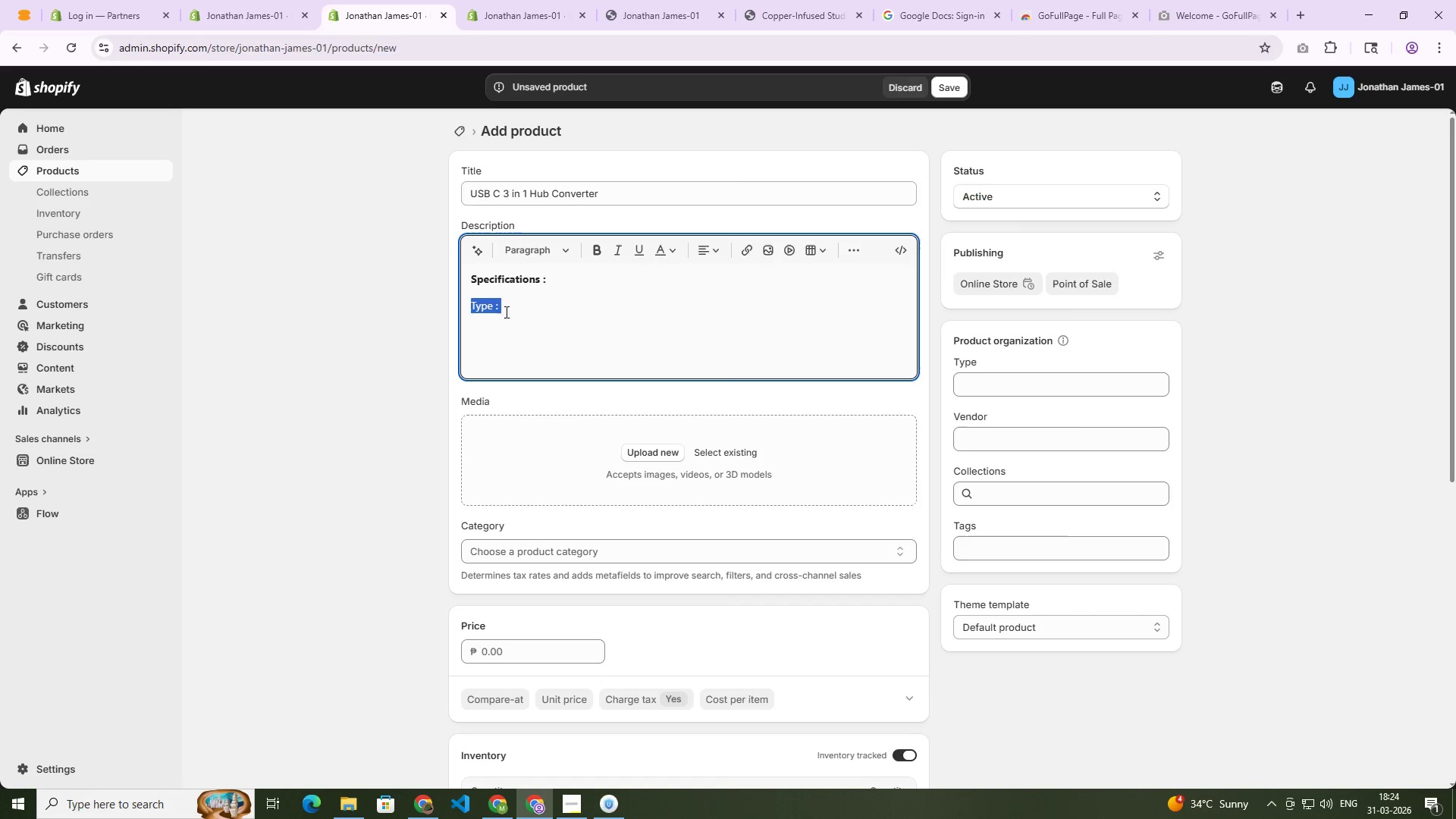 
left_click([513, 308])
 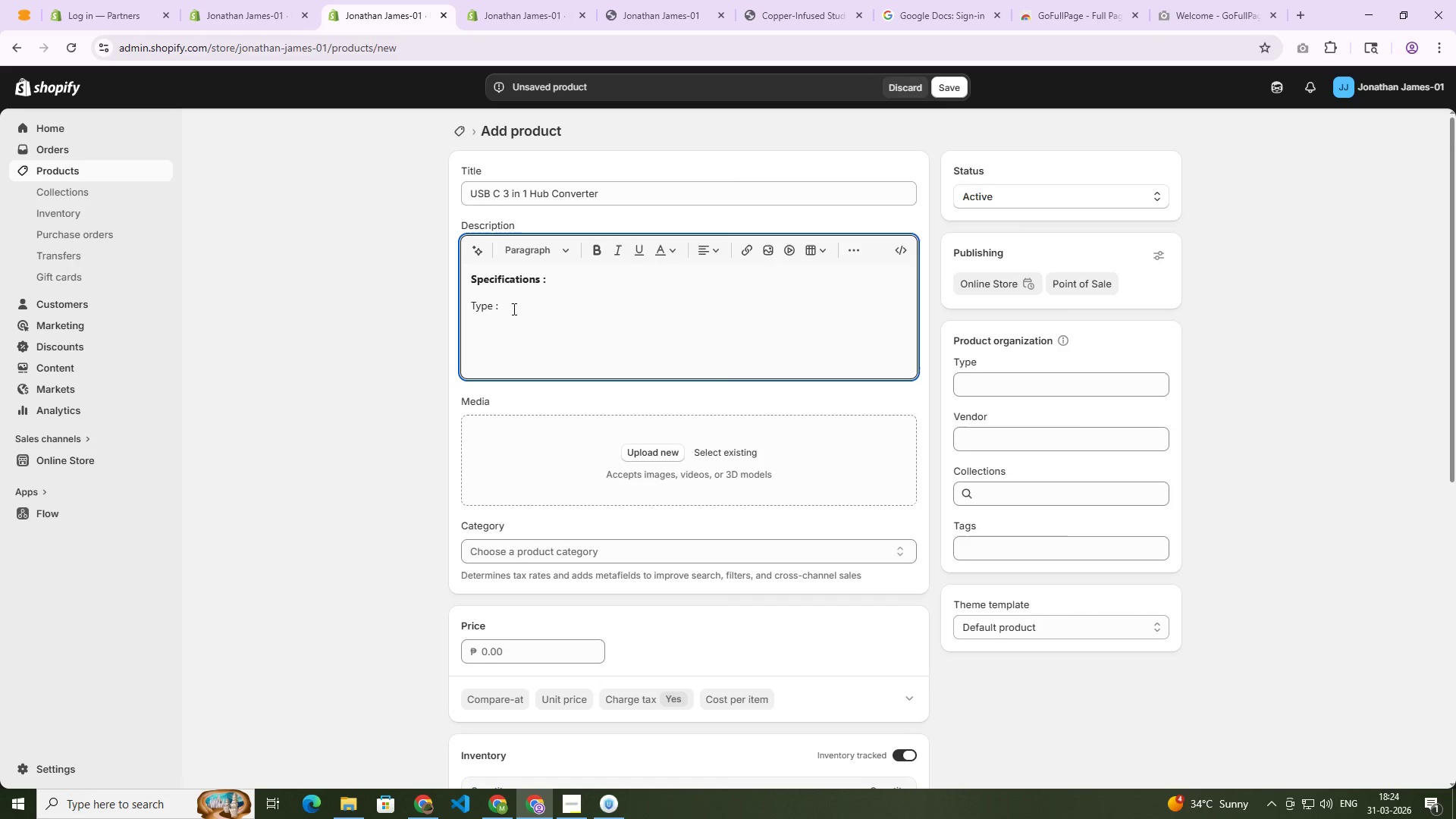 
type(USB C 3)
 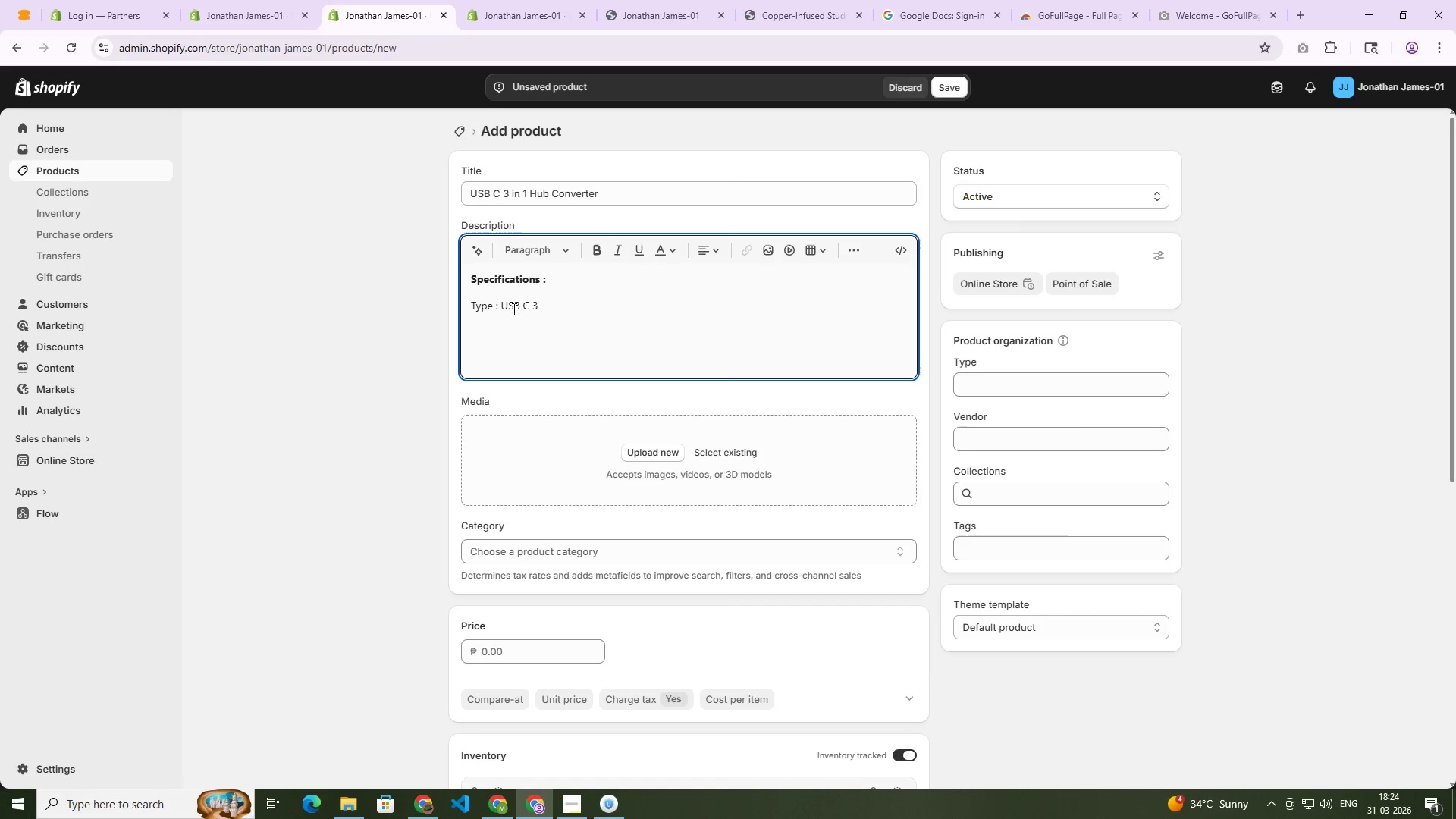 
wait(5.94)
 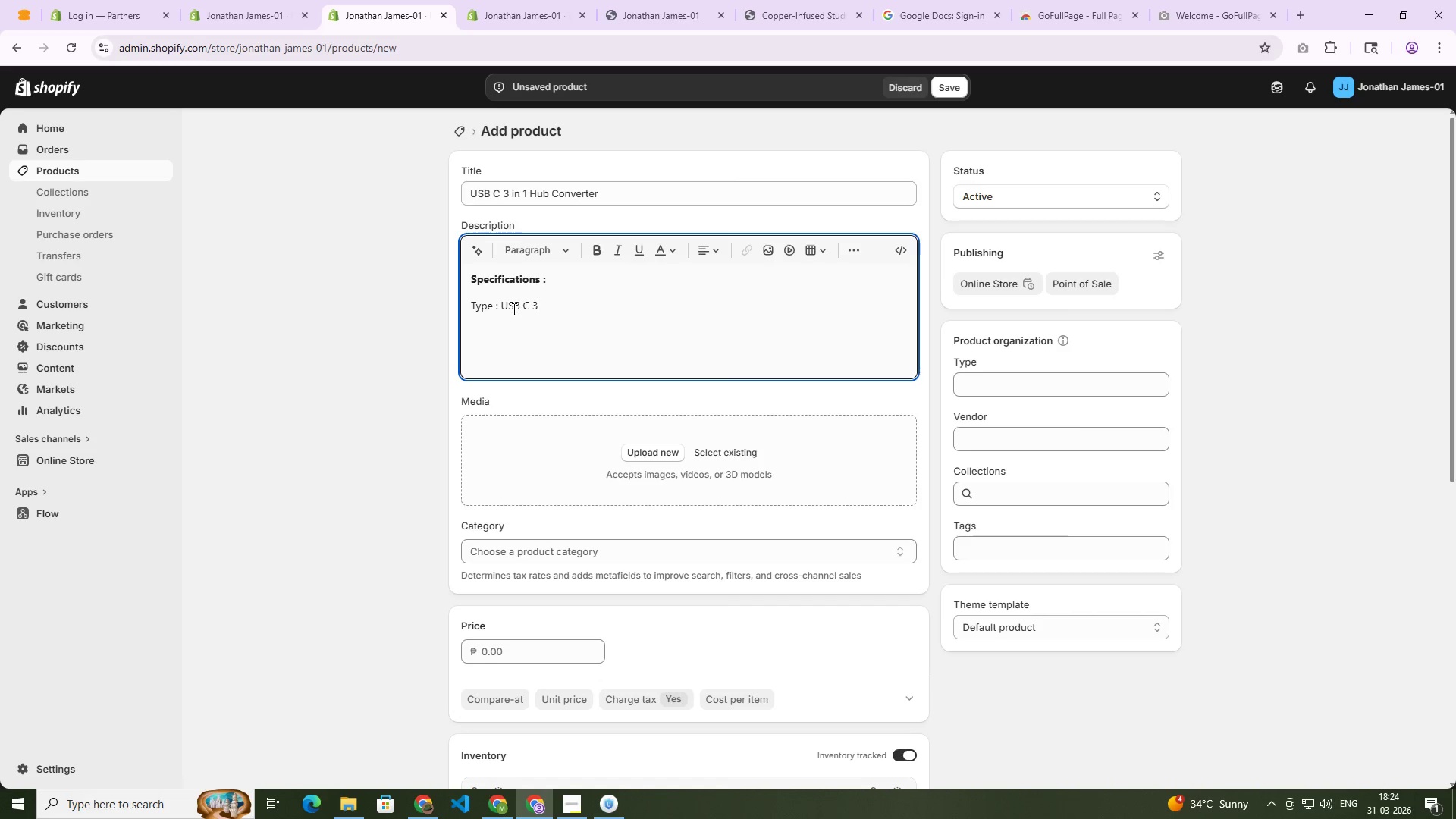 
type( n 1 Hub Adapter Converter)
 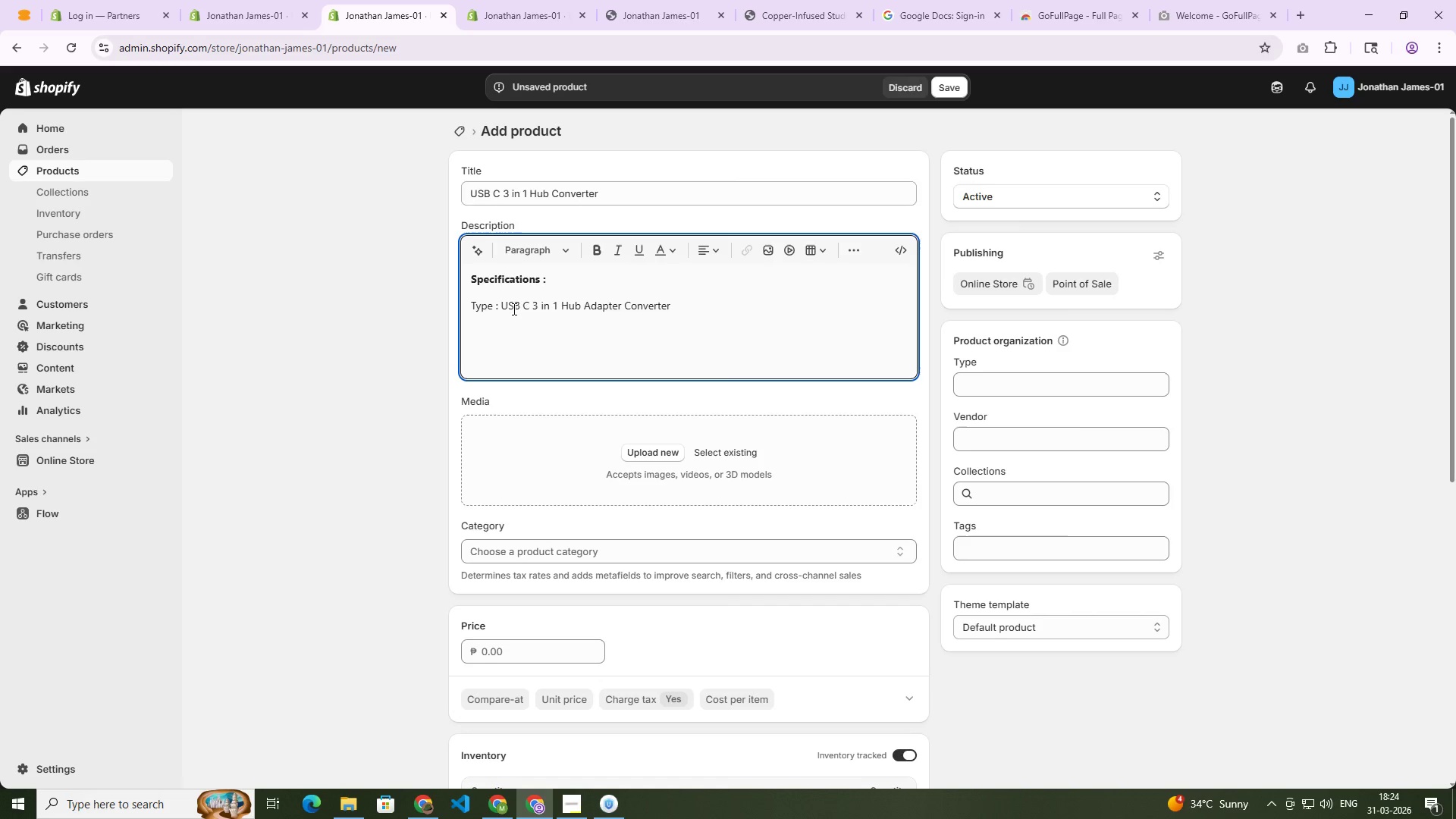 
hold_key(key=I, duration=0.31)
 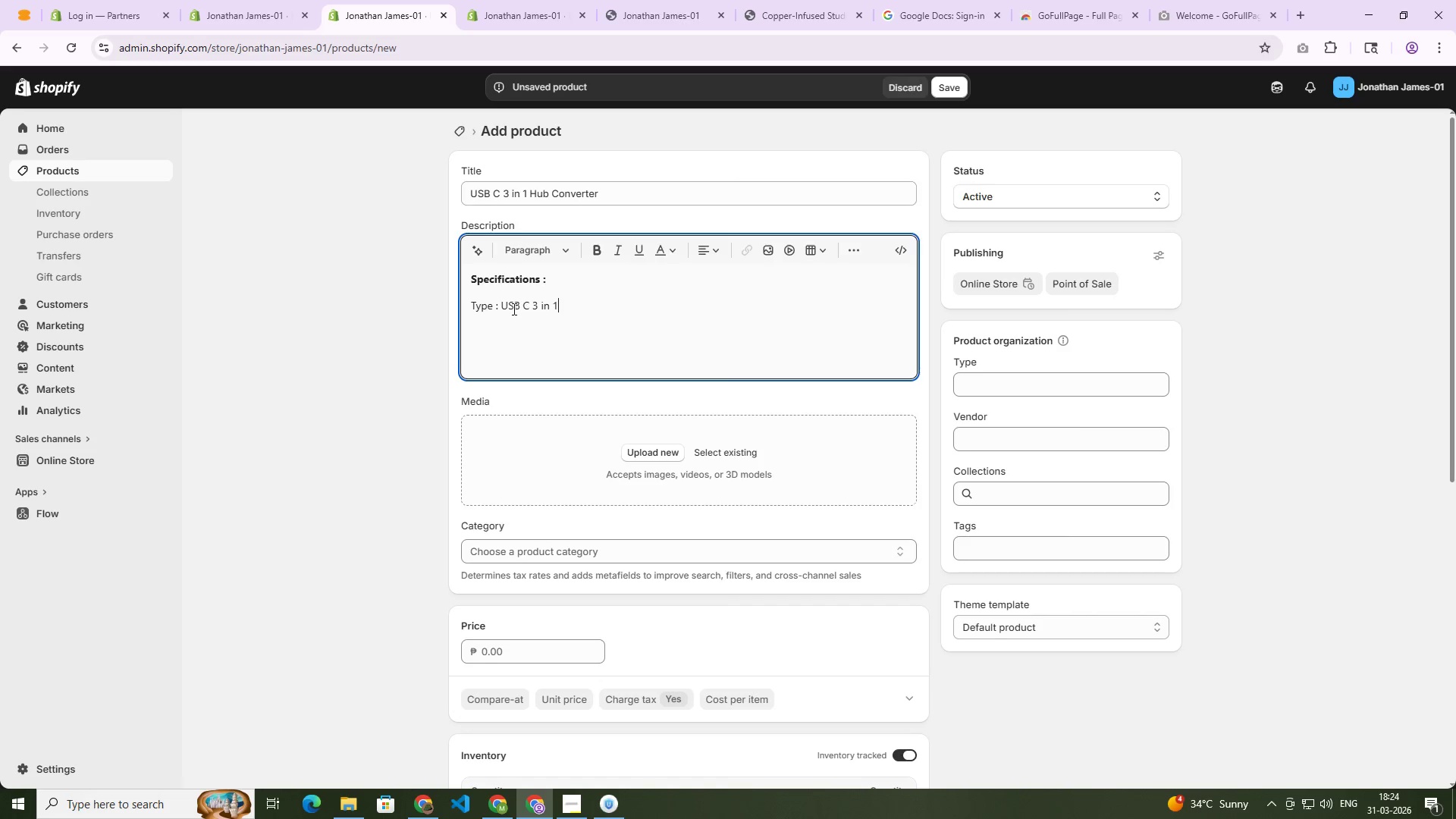 
key(Shift+Enter)
 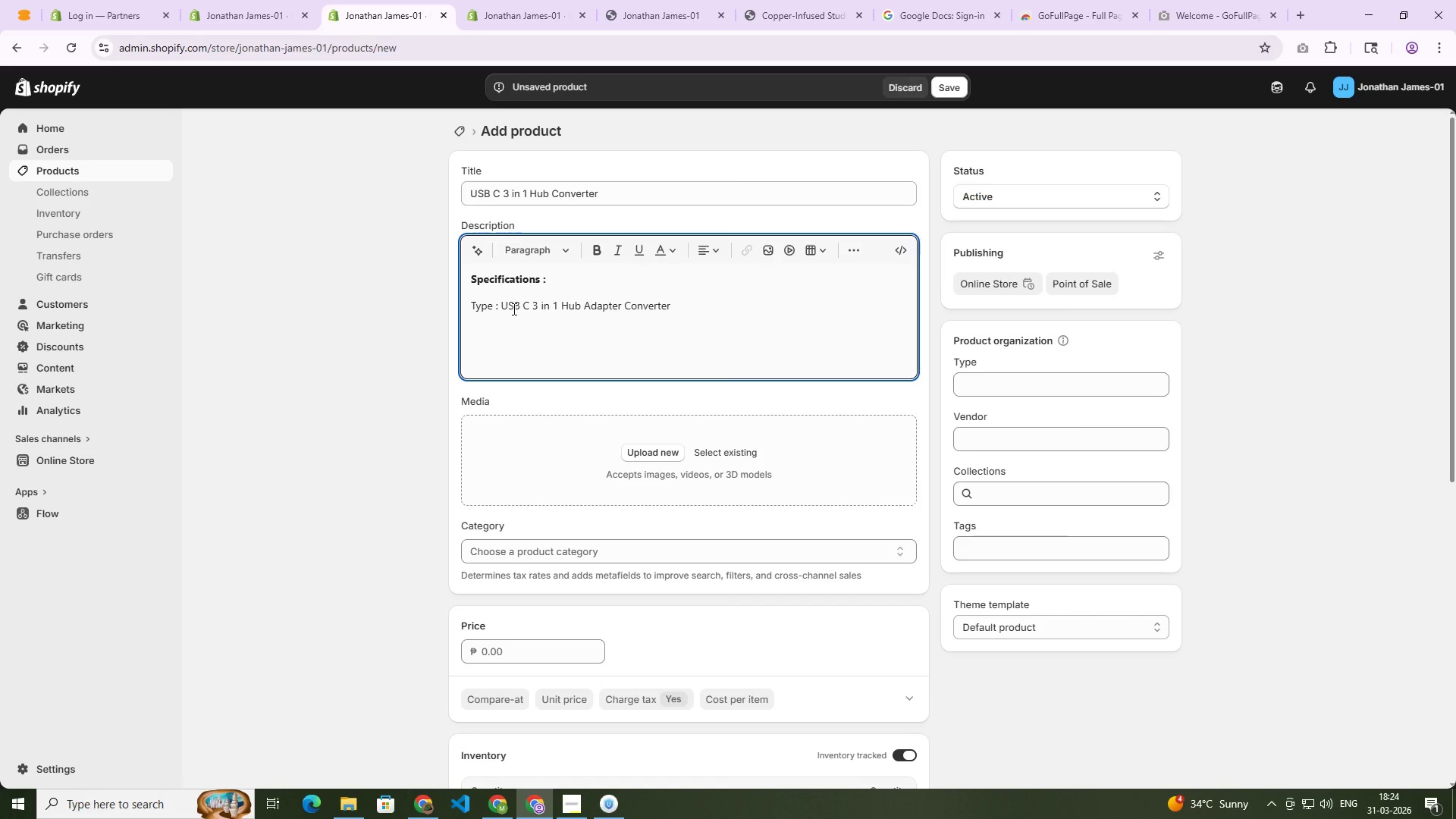 
hold_key(key=ShiftRight, duration=1.5)
 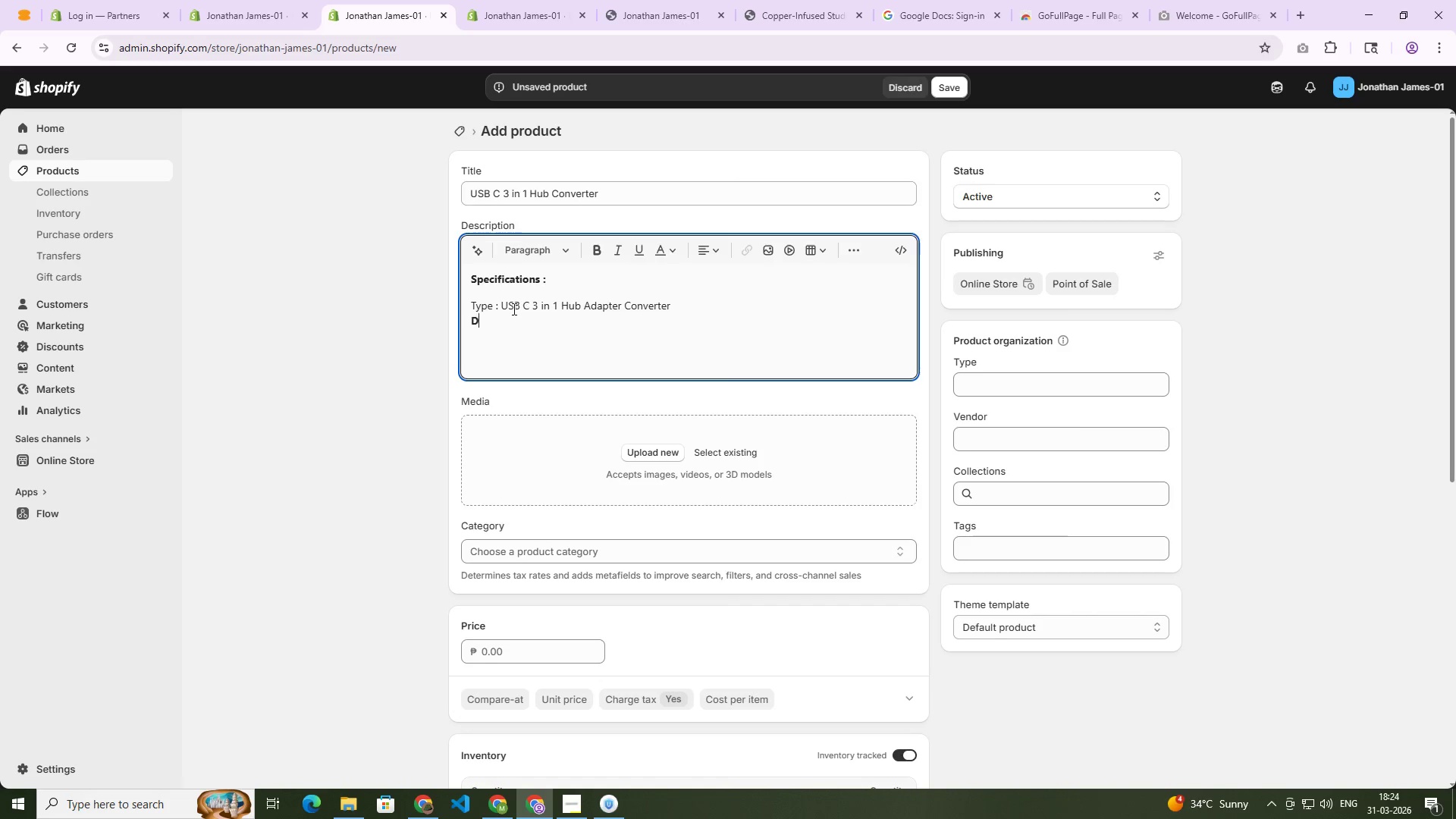 
type(Data transfer speed [Home])
 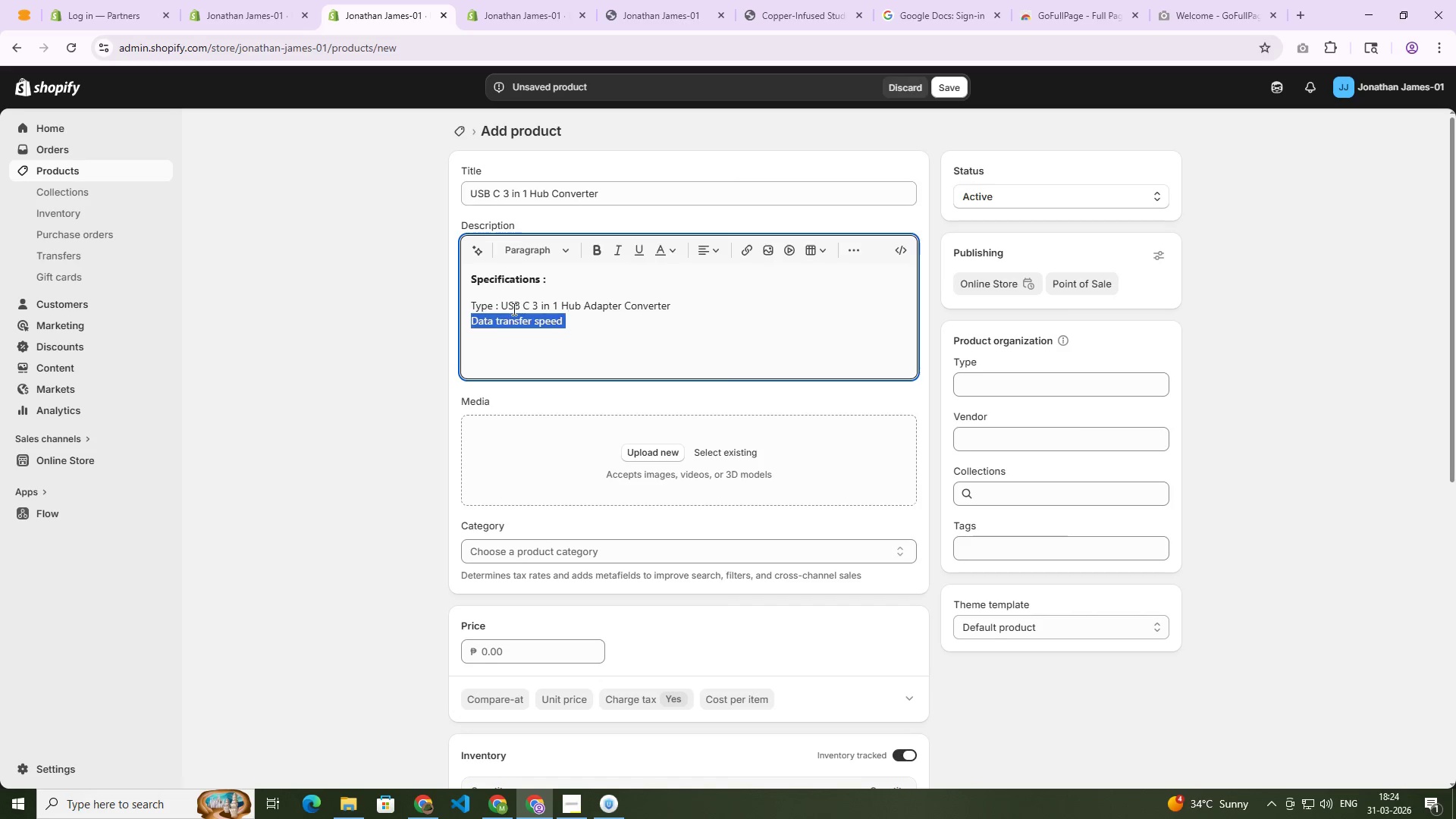 
key(Control+B)
 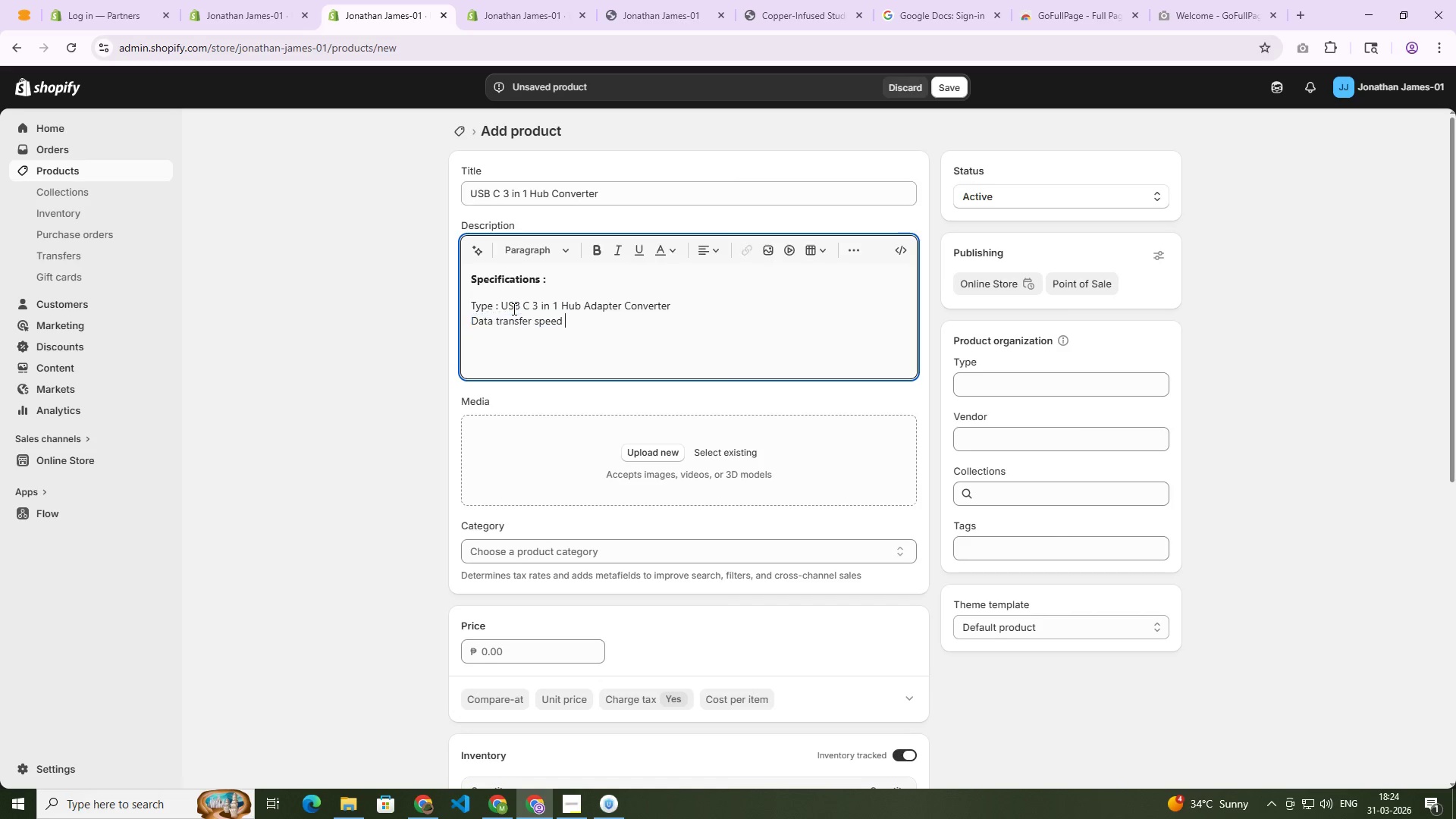 
key(ArrowRight)
 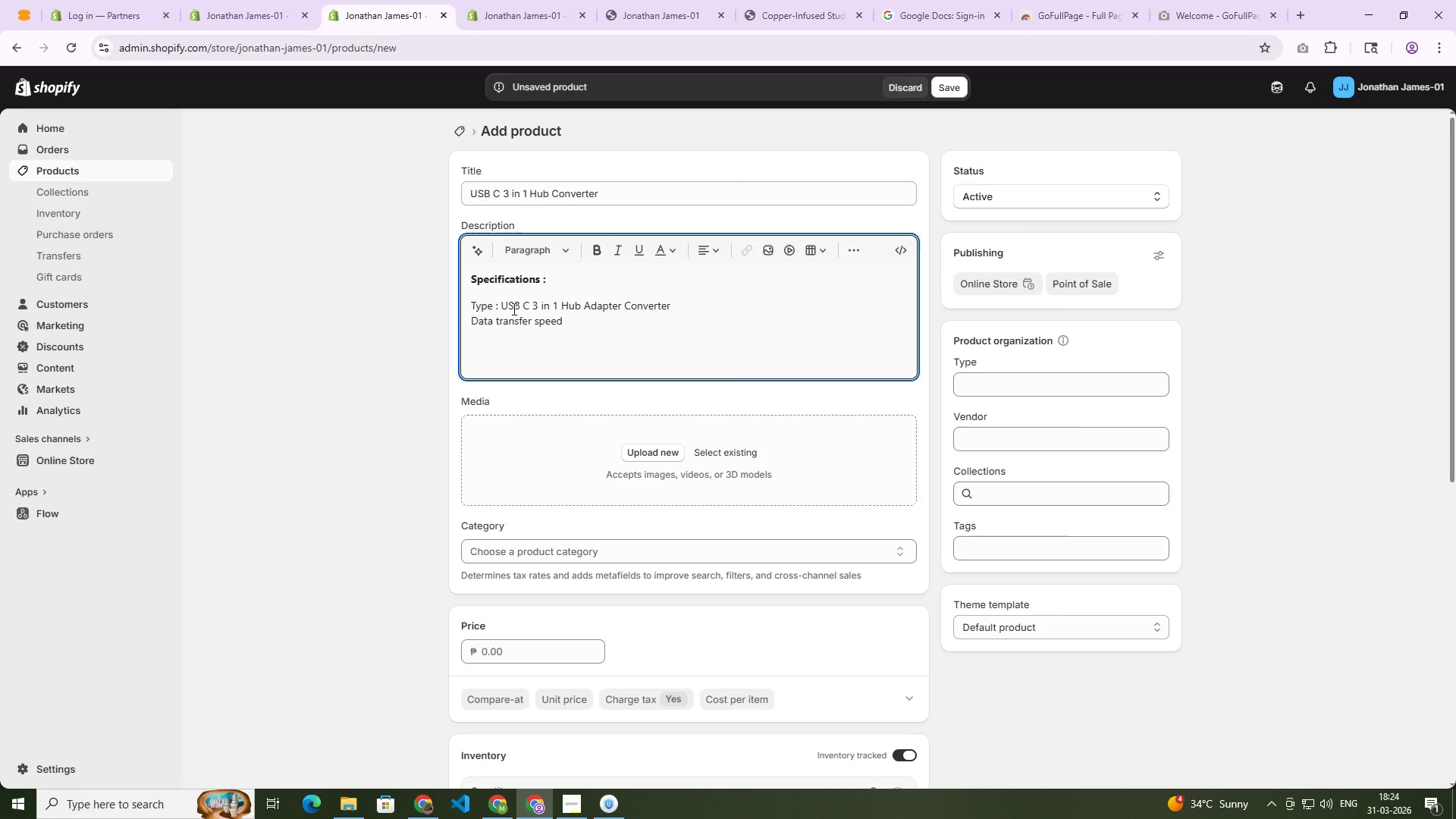 
key(Shift+Semicolon)
 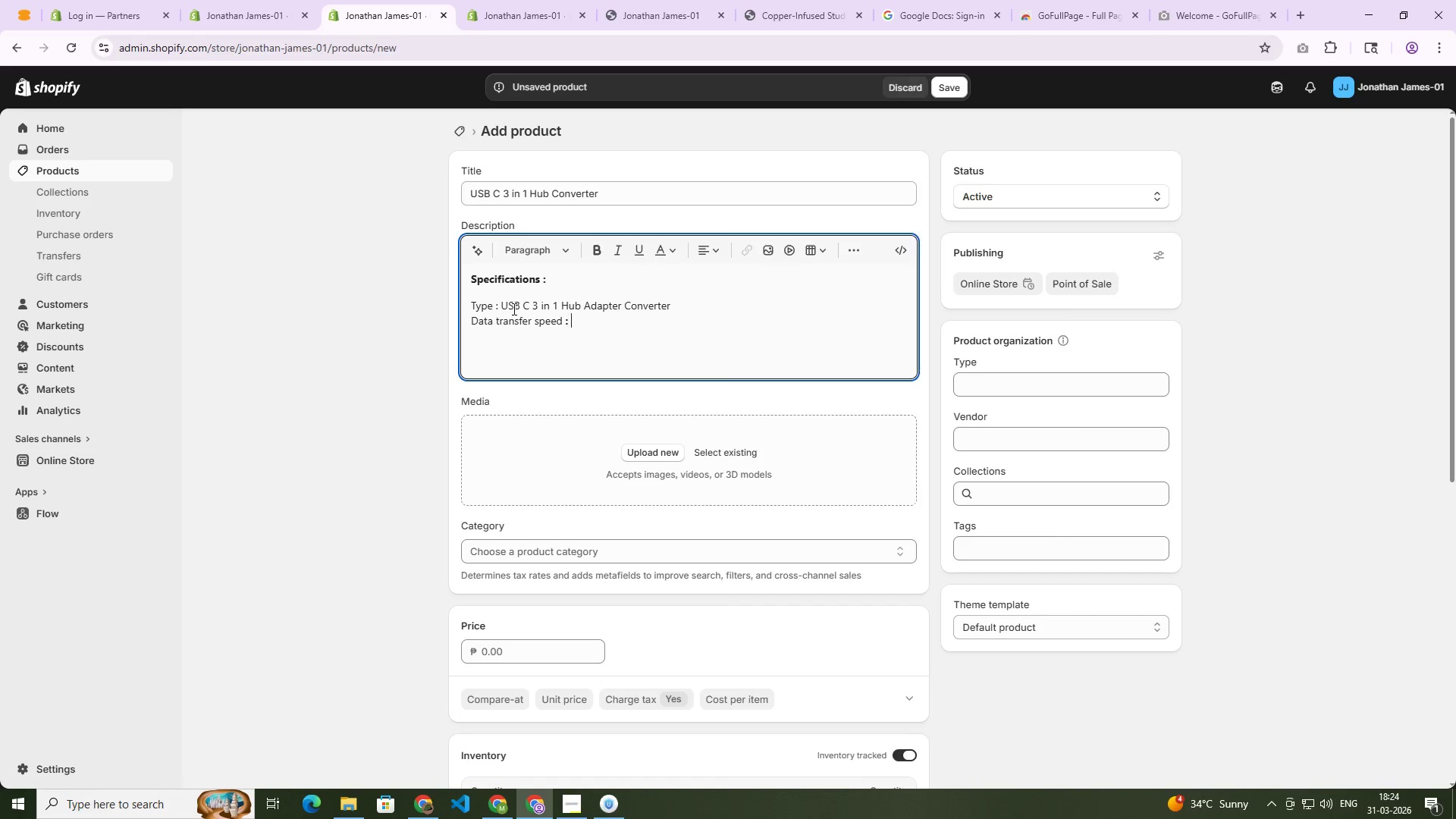 
key(Space)
 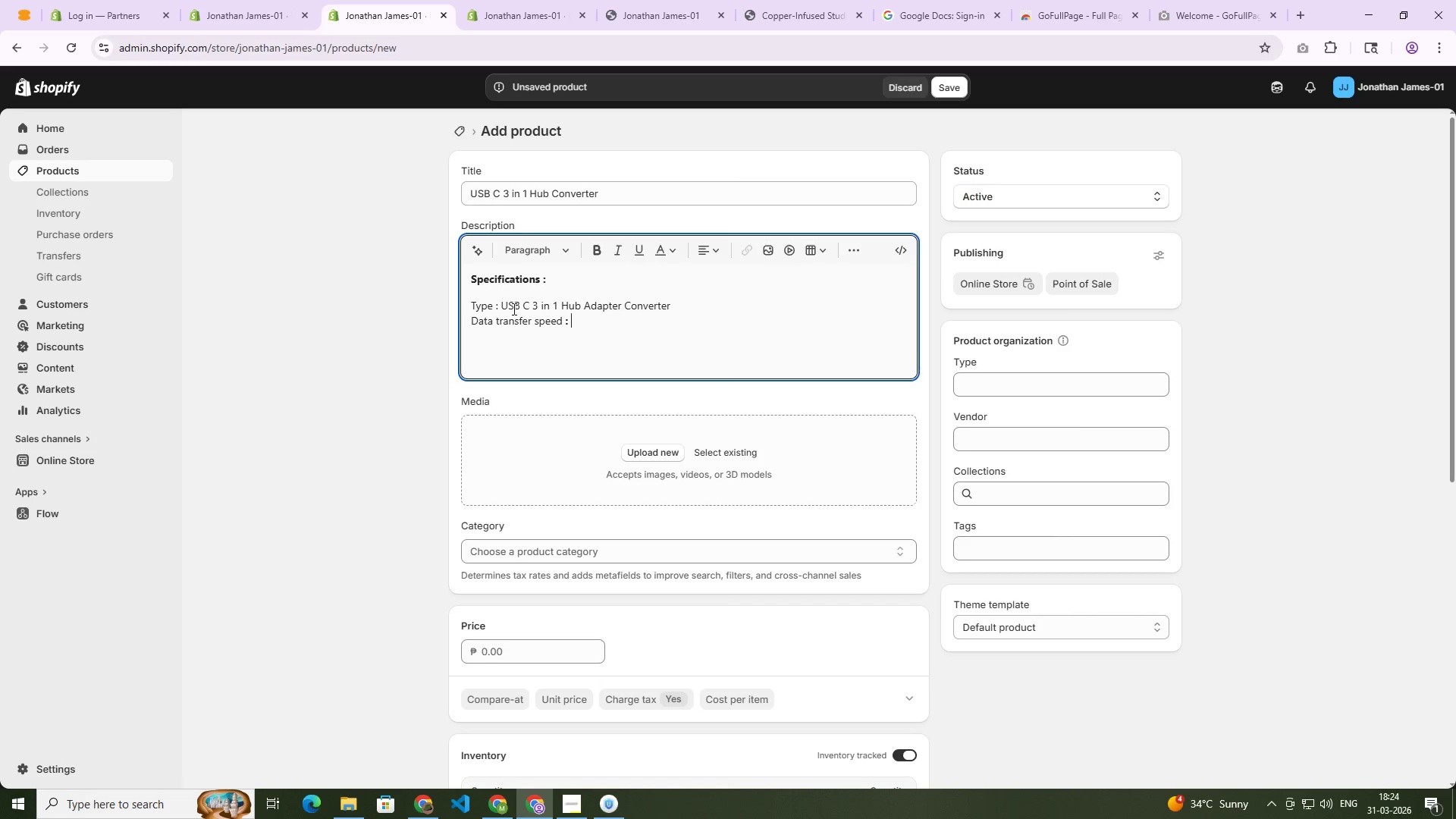 
type(5Gbps)
 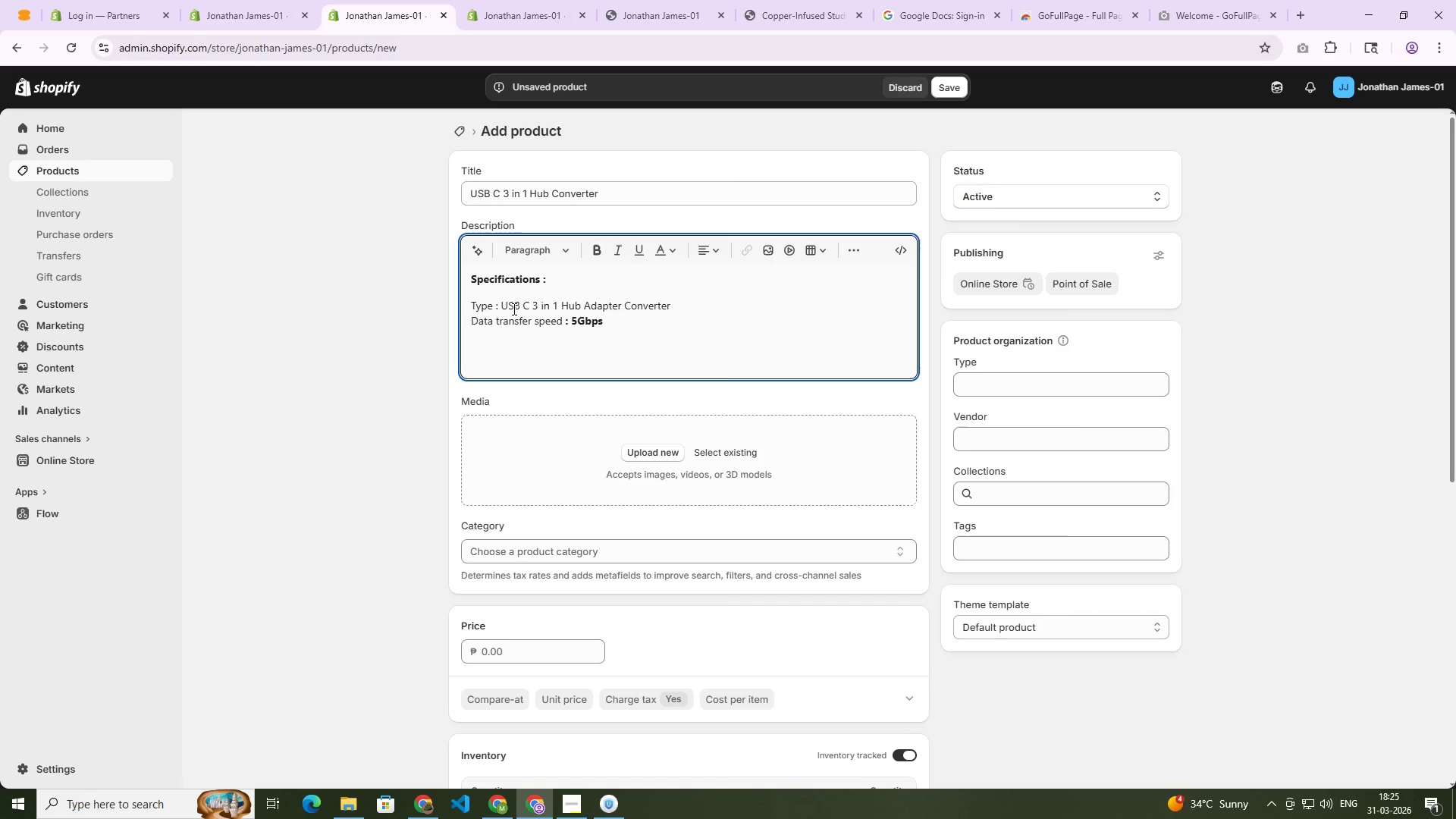 
key(Control+Shift+ArrowLeft)
 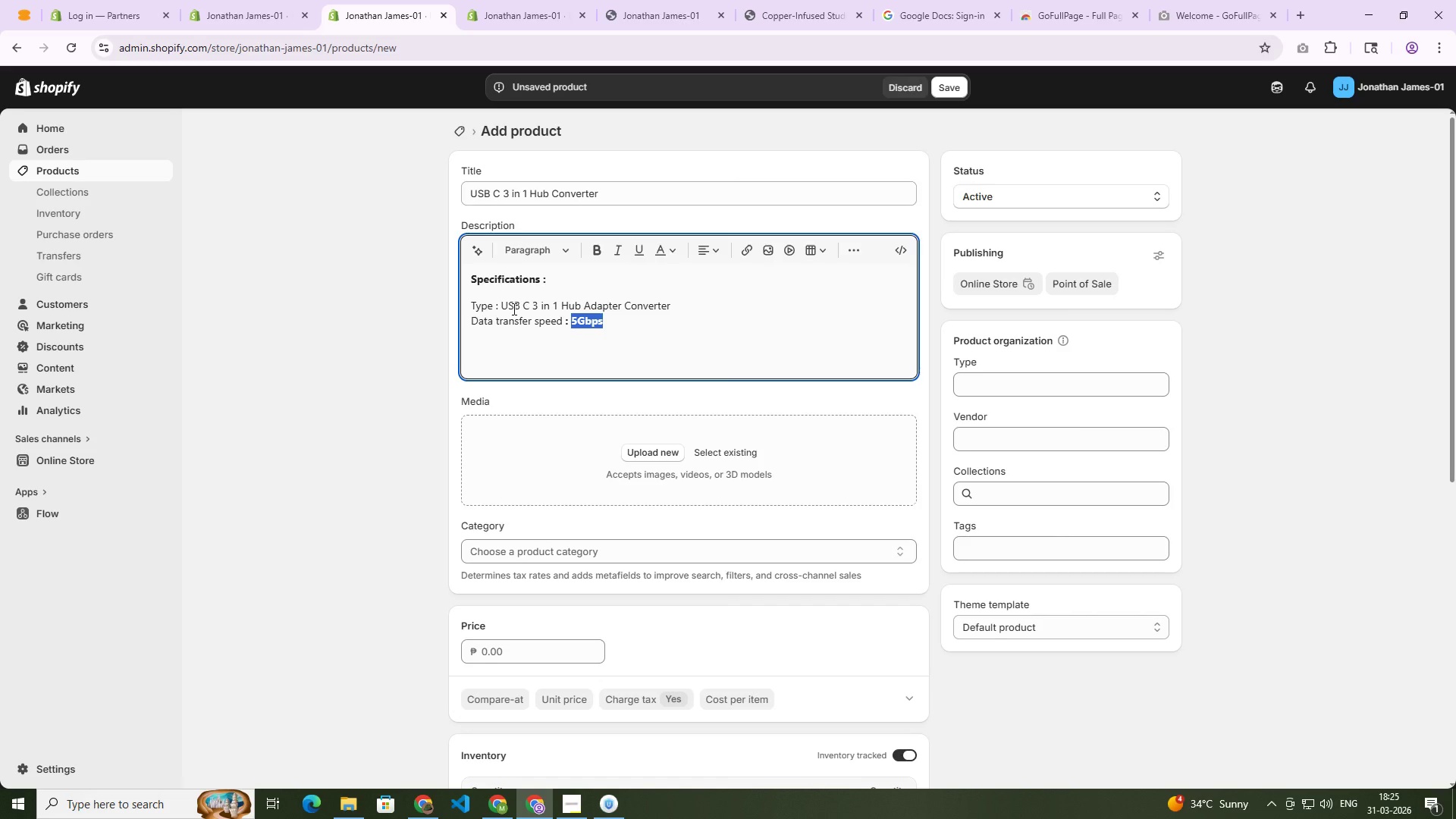 
key(Control+B)
 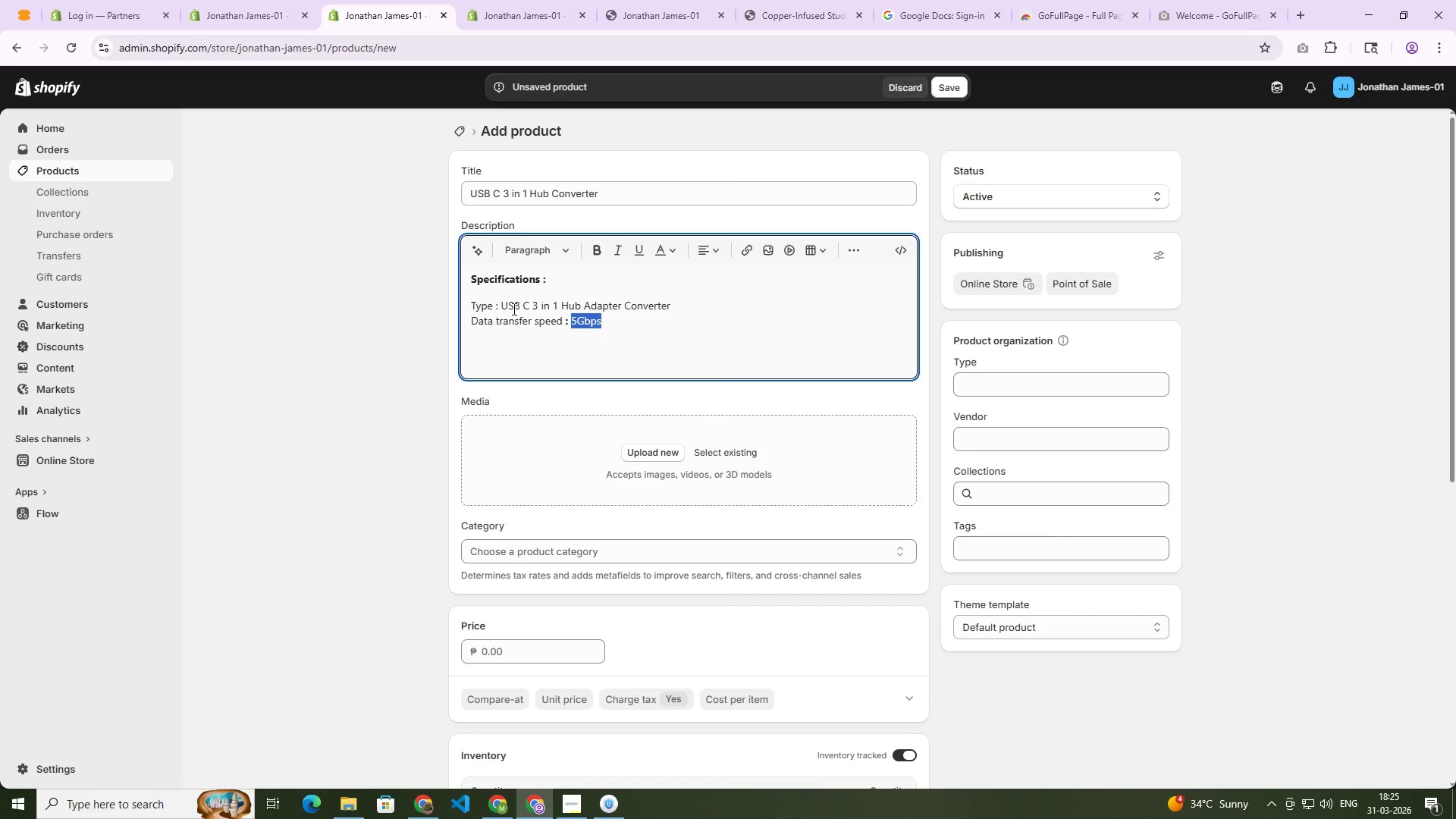 
key(ArrowRight)
 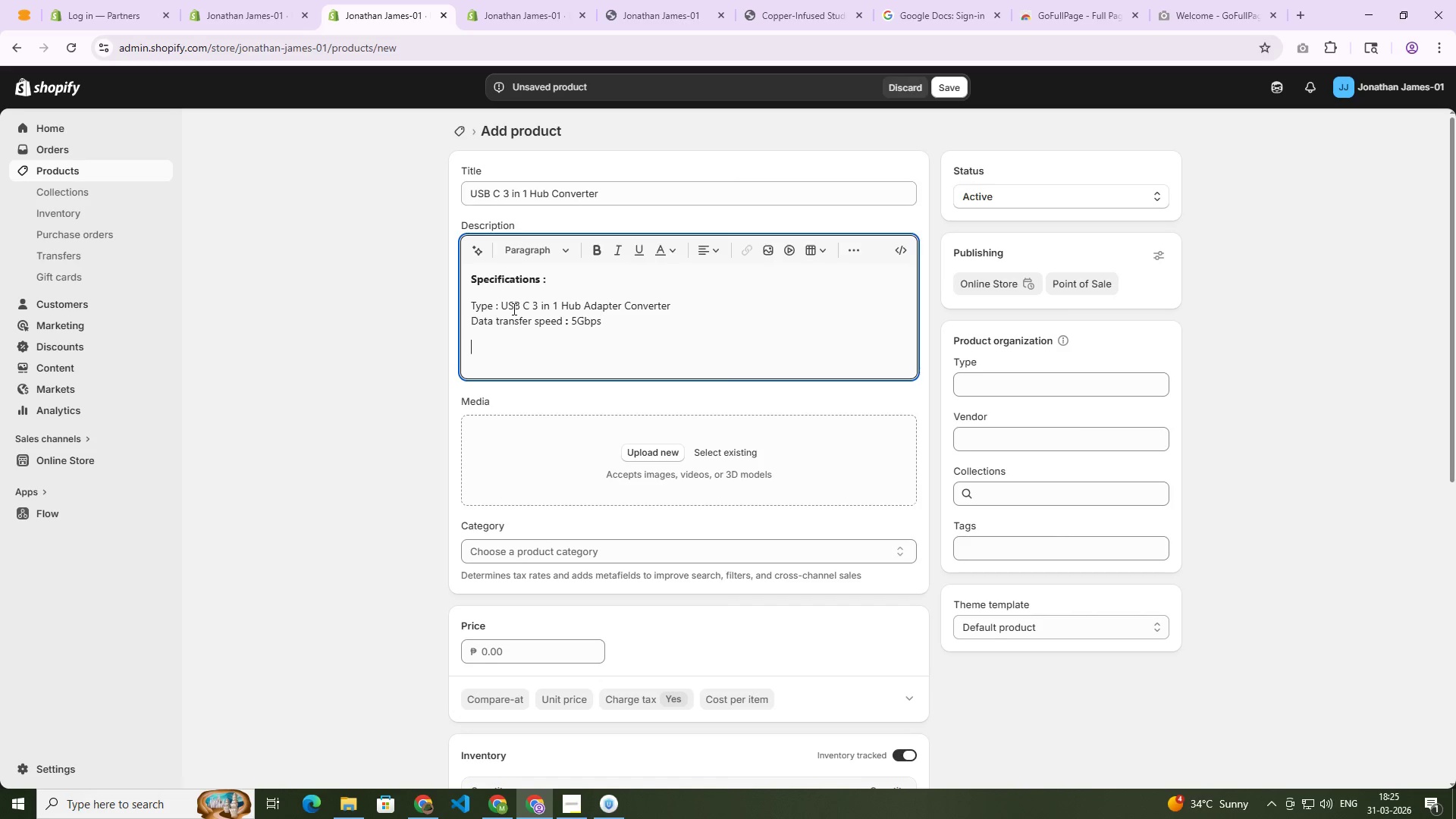 
key(Enter)
 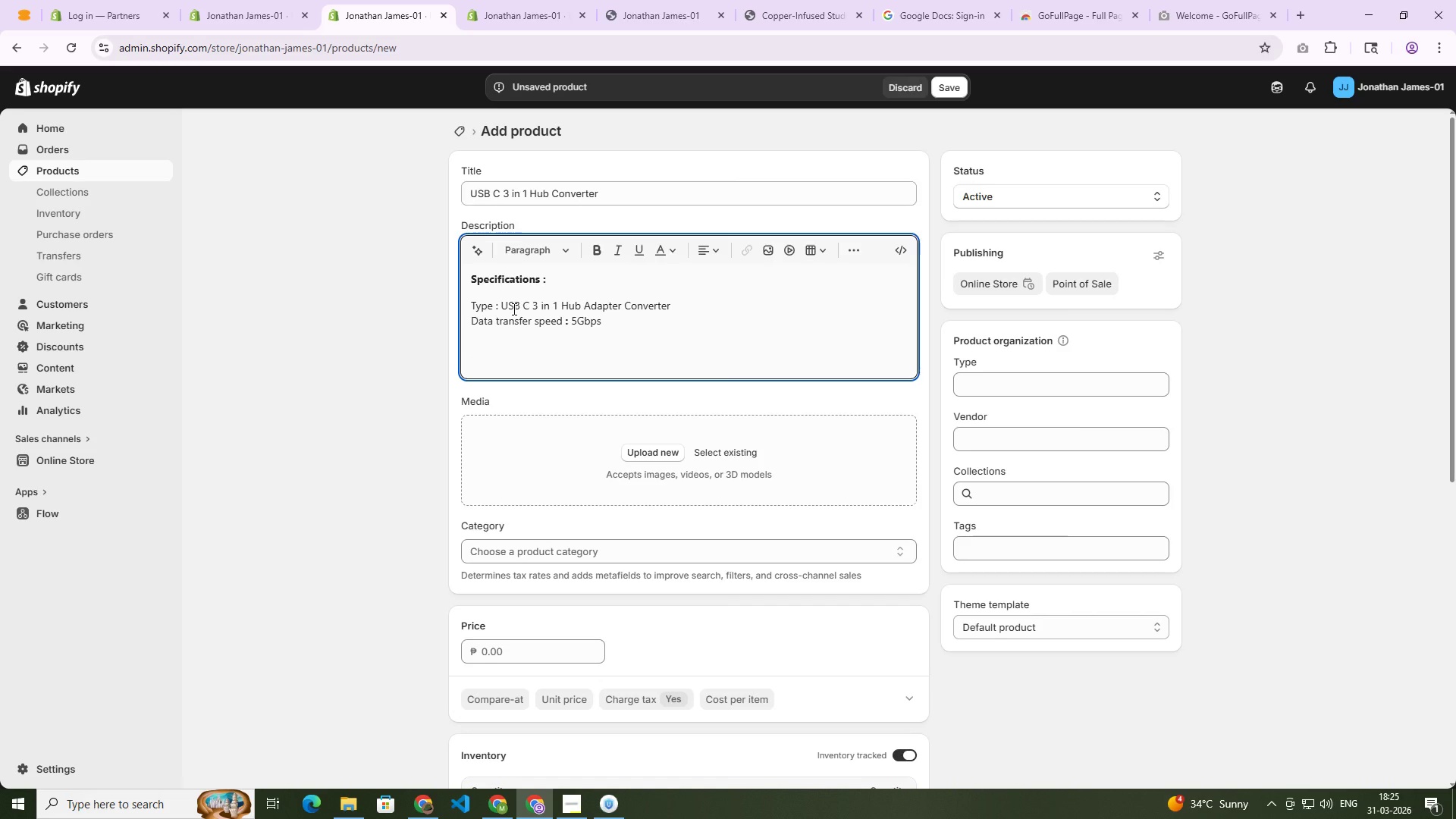 
key(Backspace)
 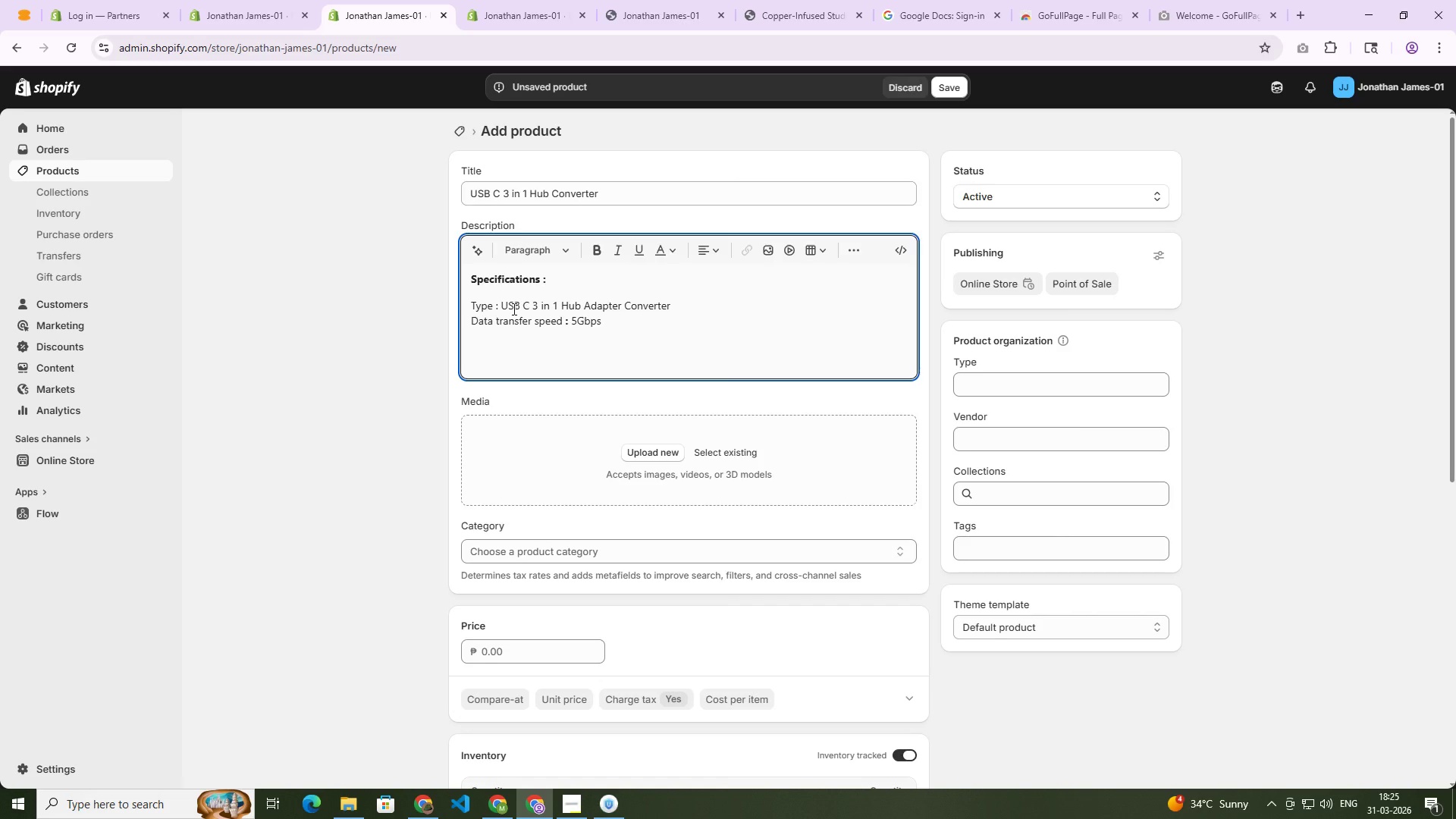 
key(ArrowDown)
 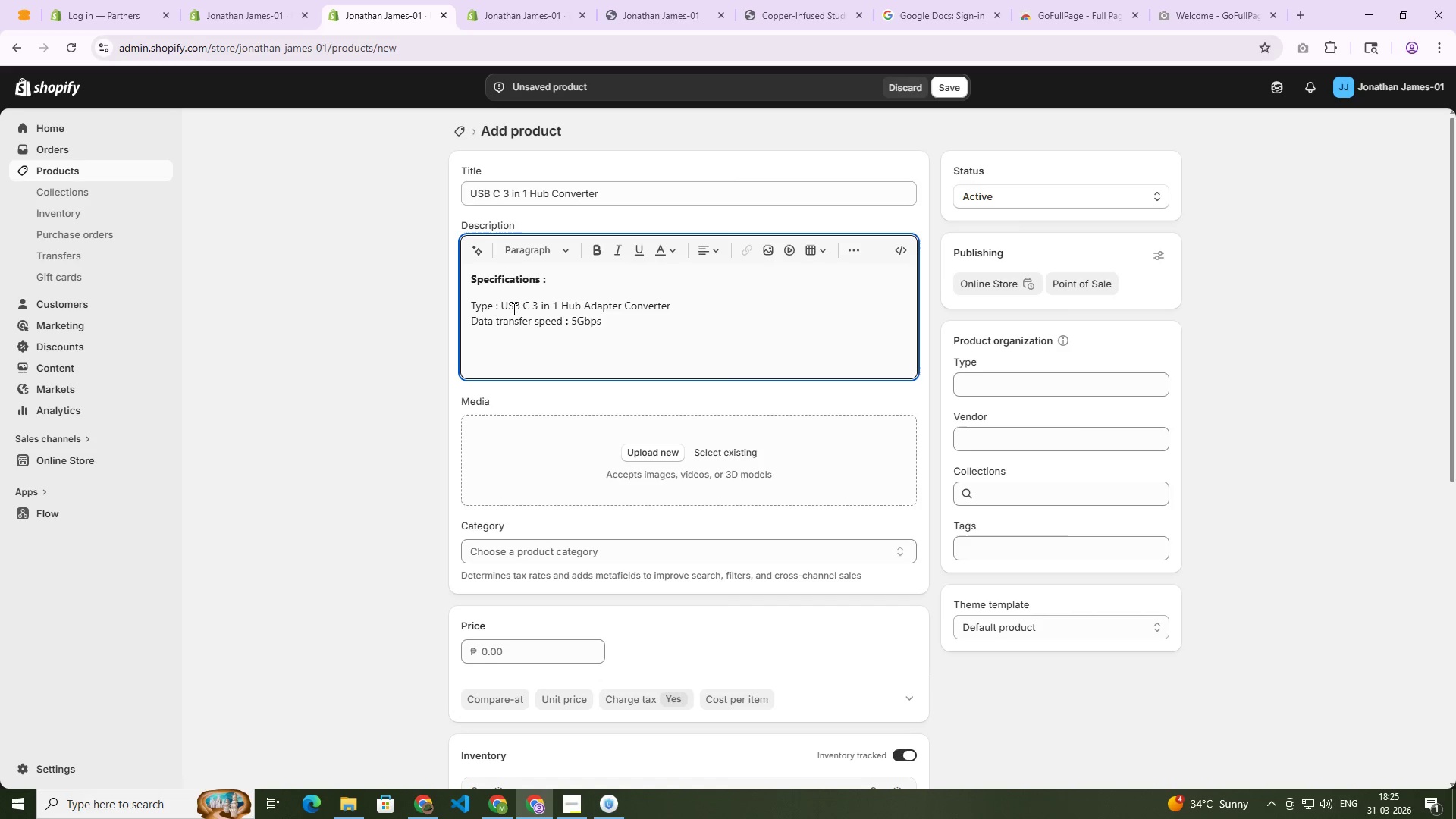 
key(ArrowDown)
 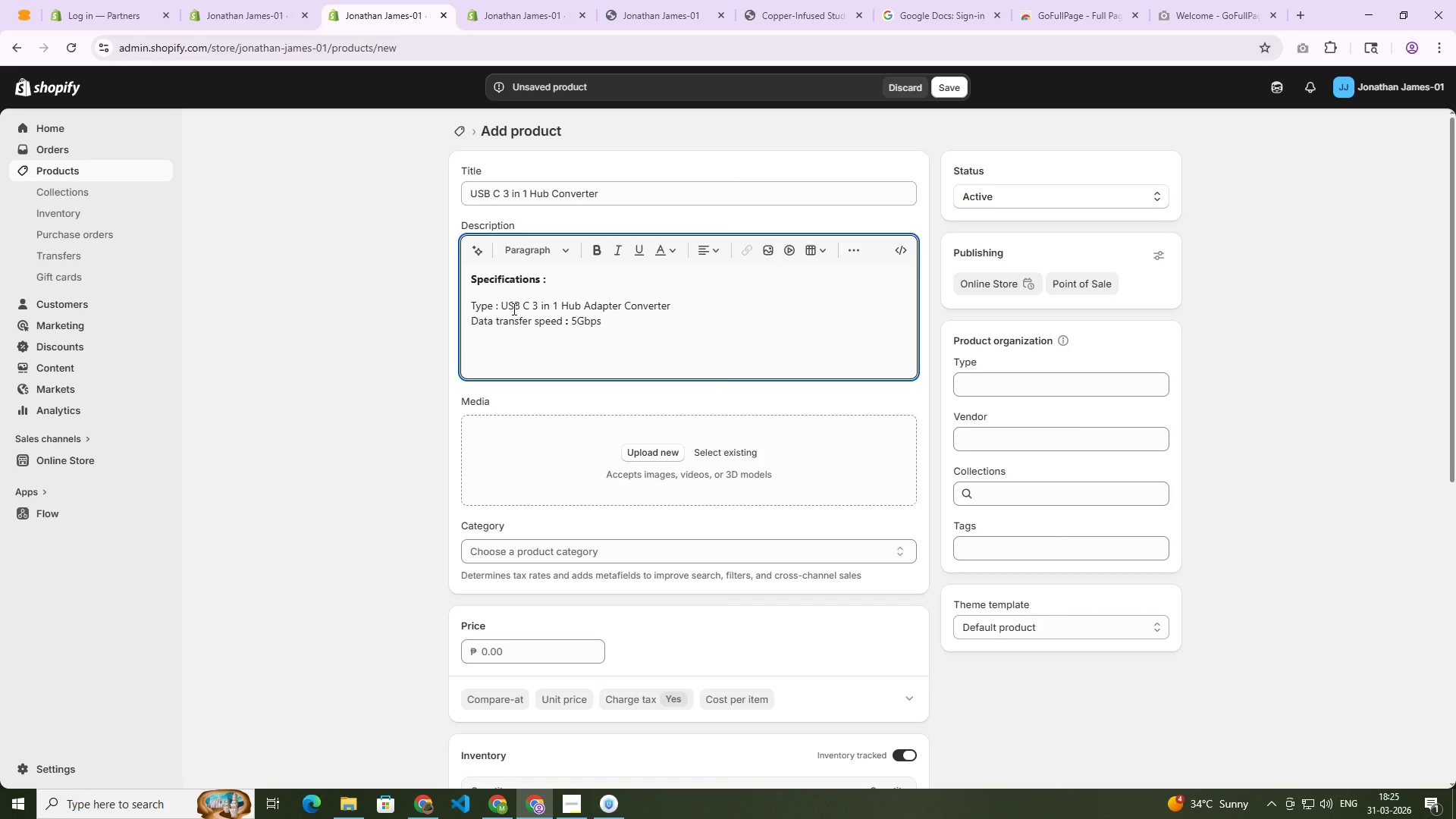 
key(Enter)
 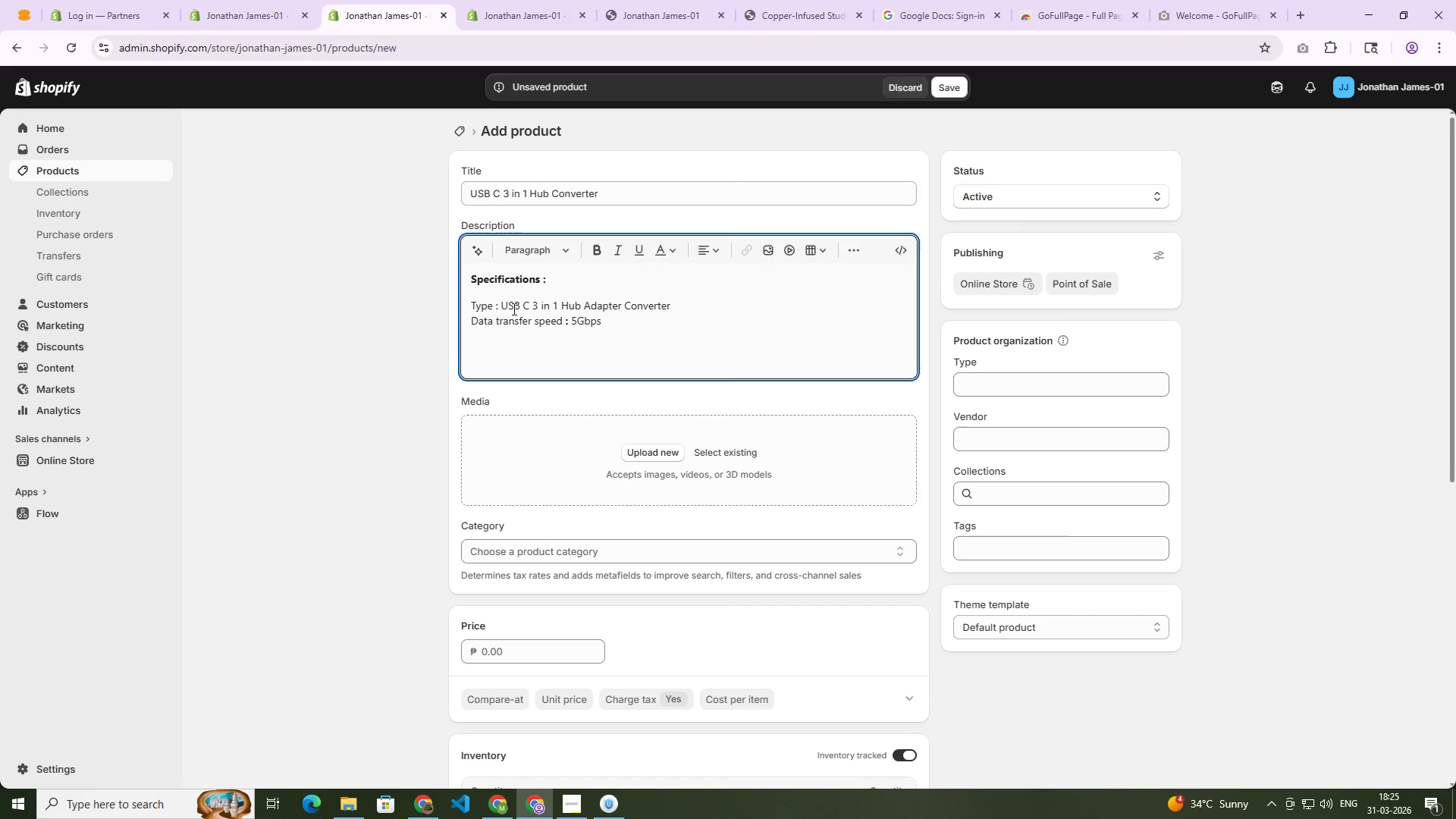 
key(ArrowLeft)
 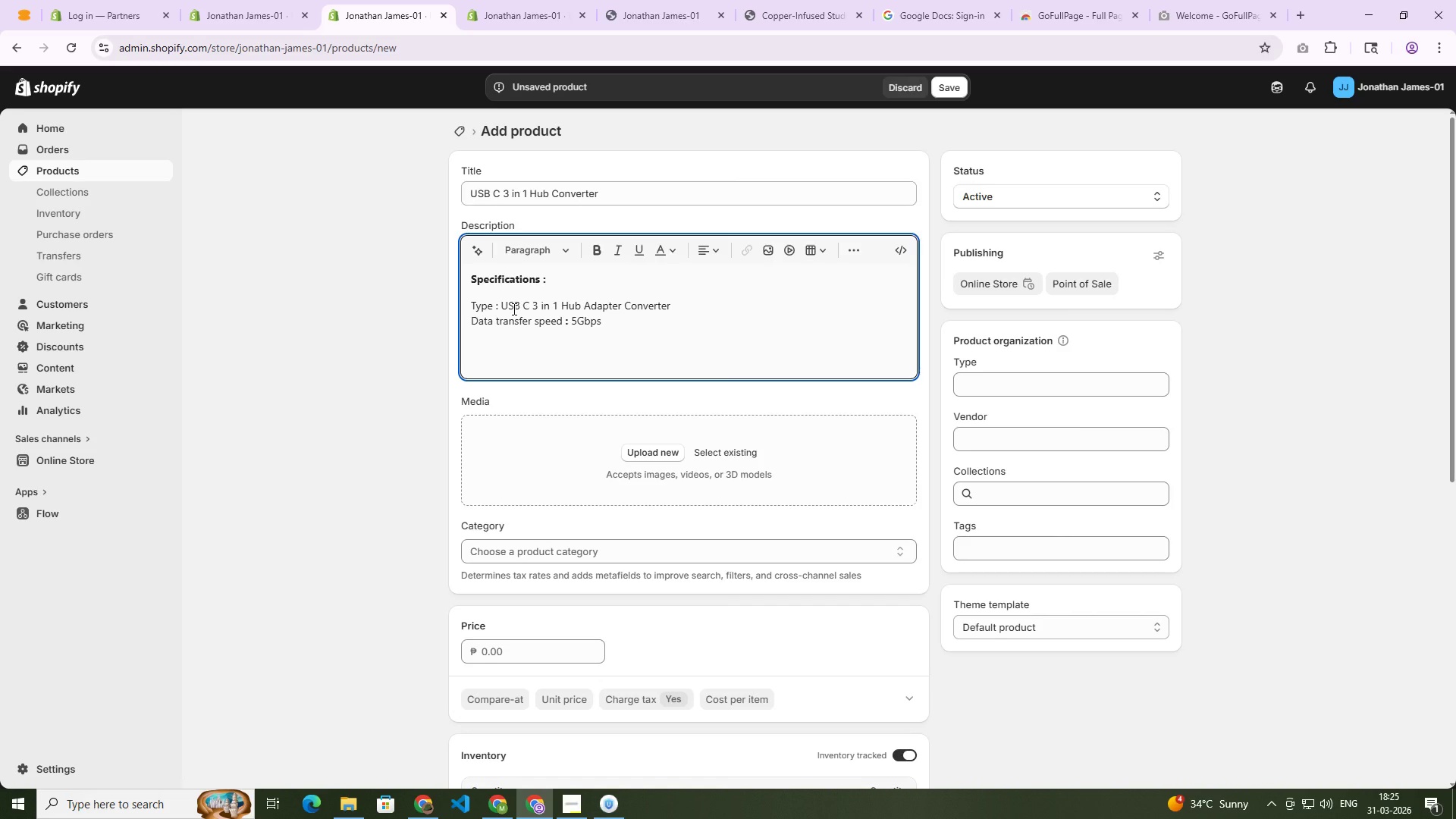 
key(Enter)
 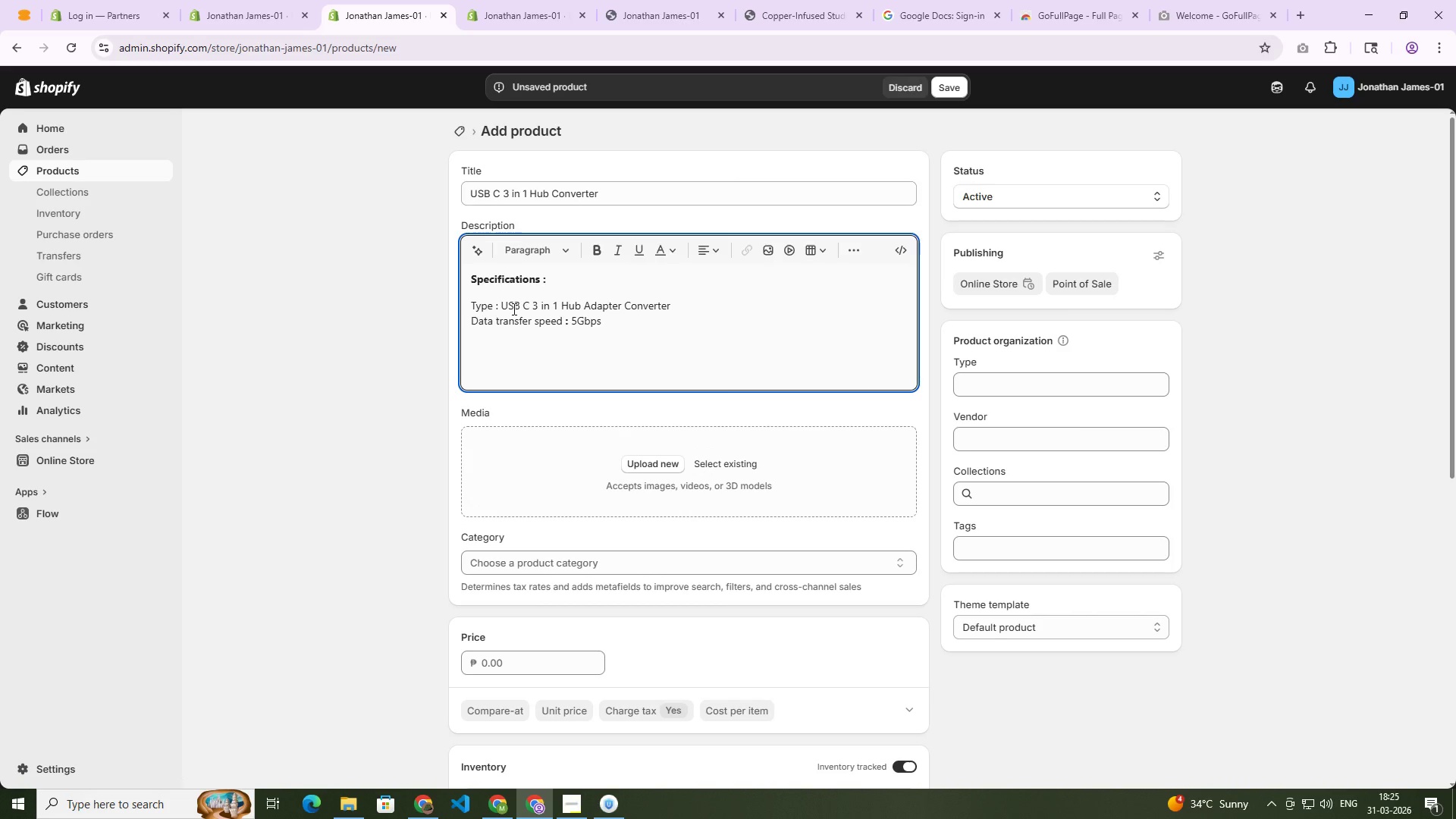 
hold_key(key=Backspace, duration=0.41)
 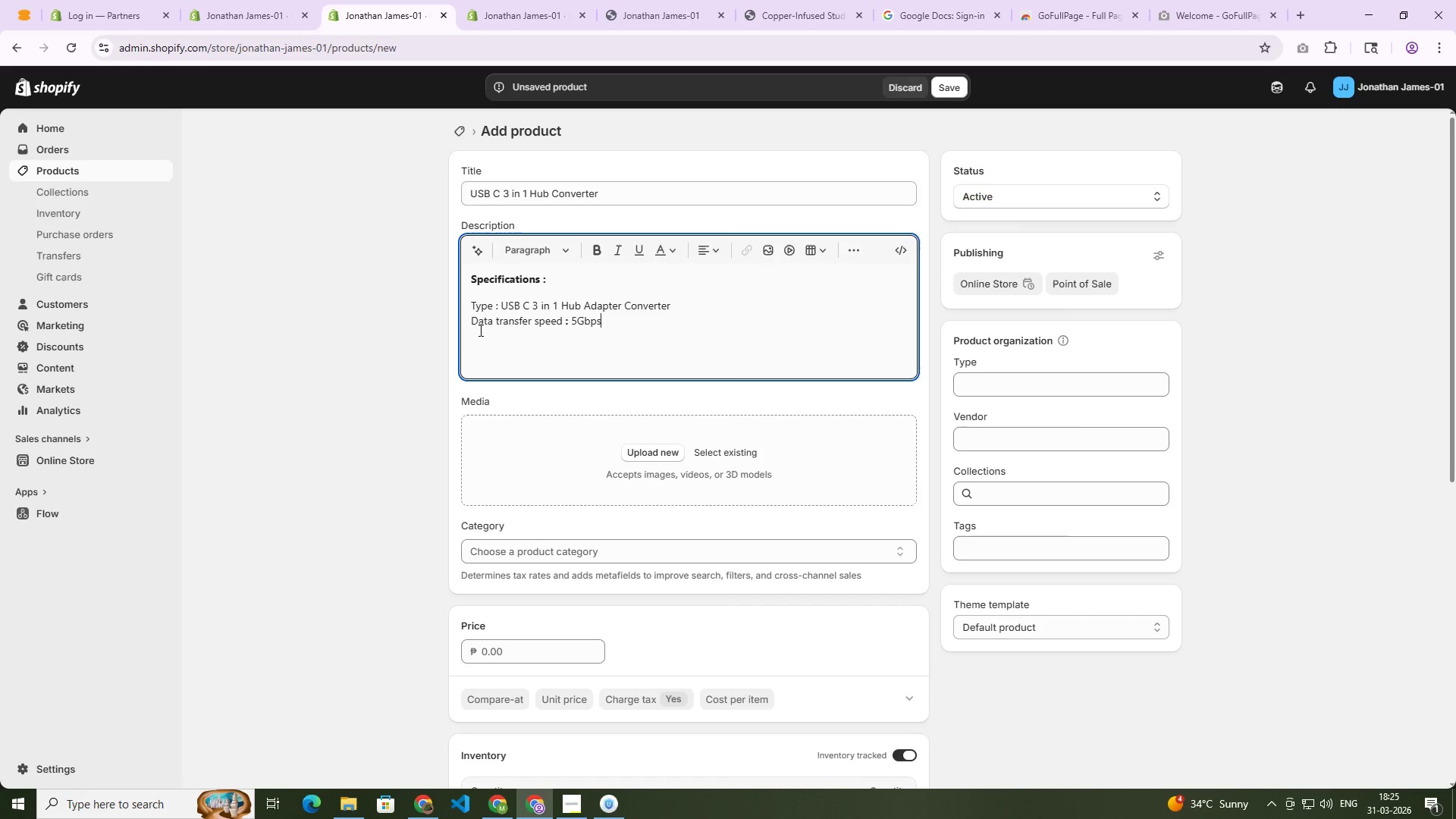 
key(R)
 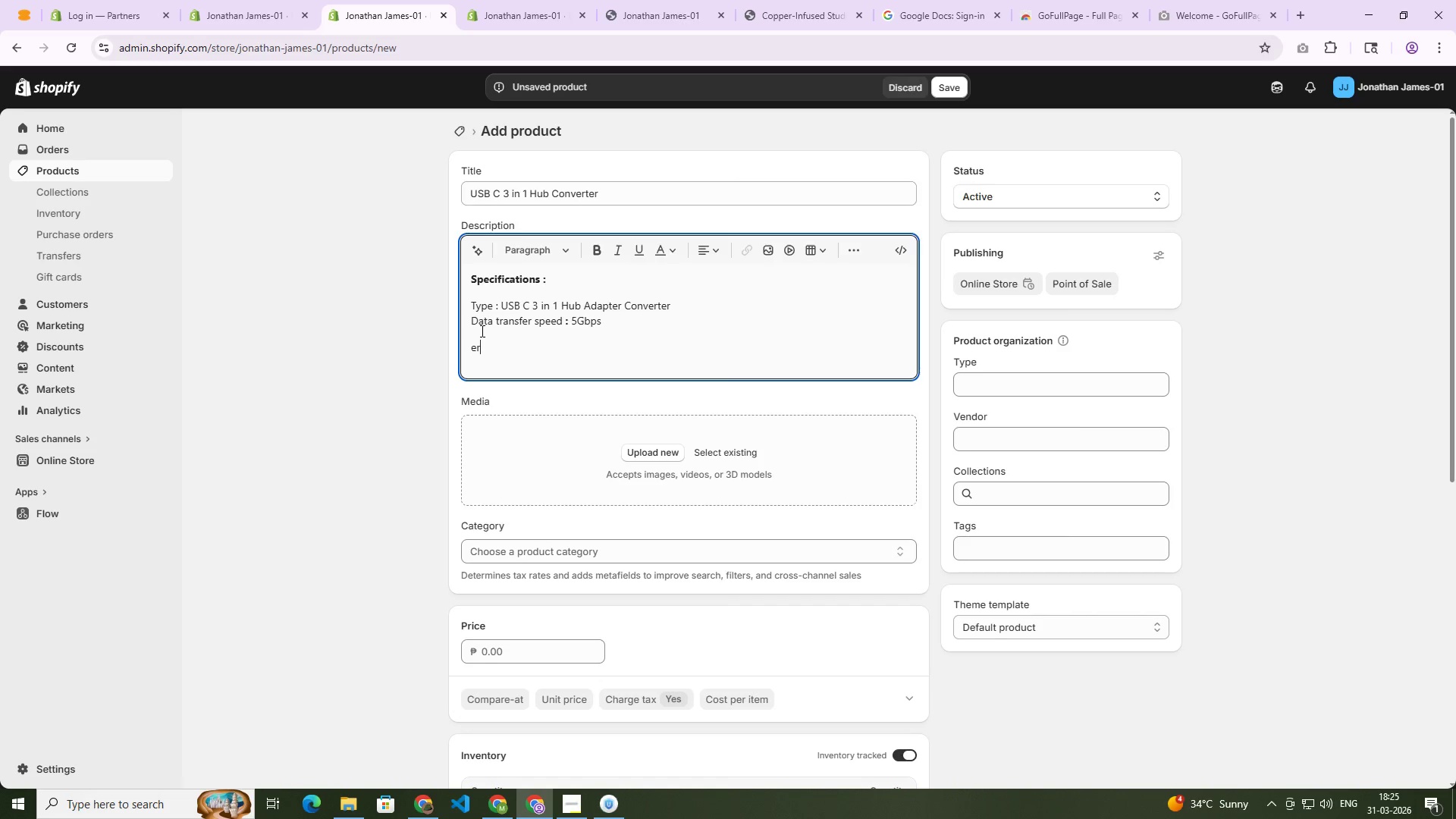 
hold_key(key=E, duration=0.31)
 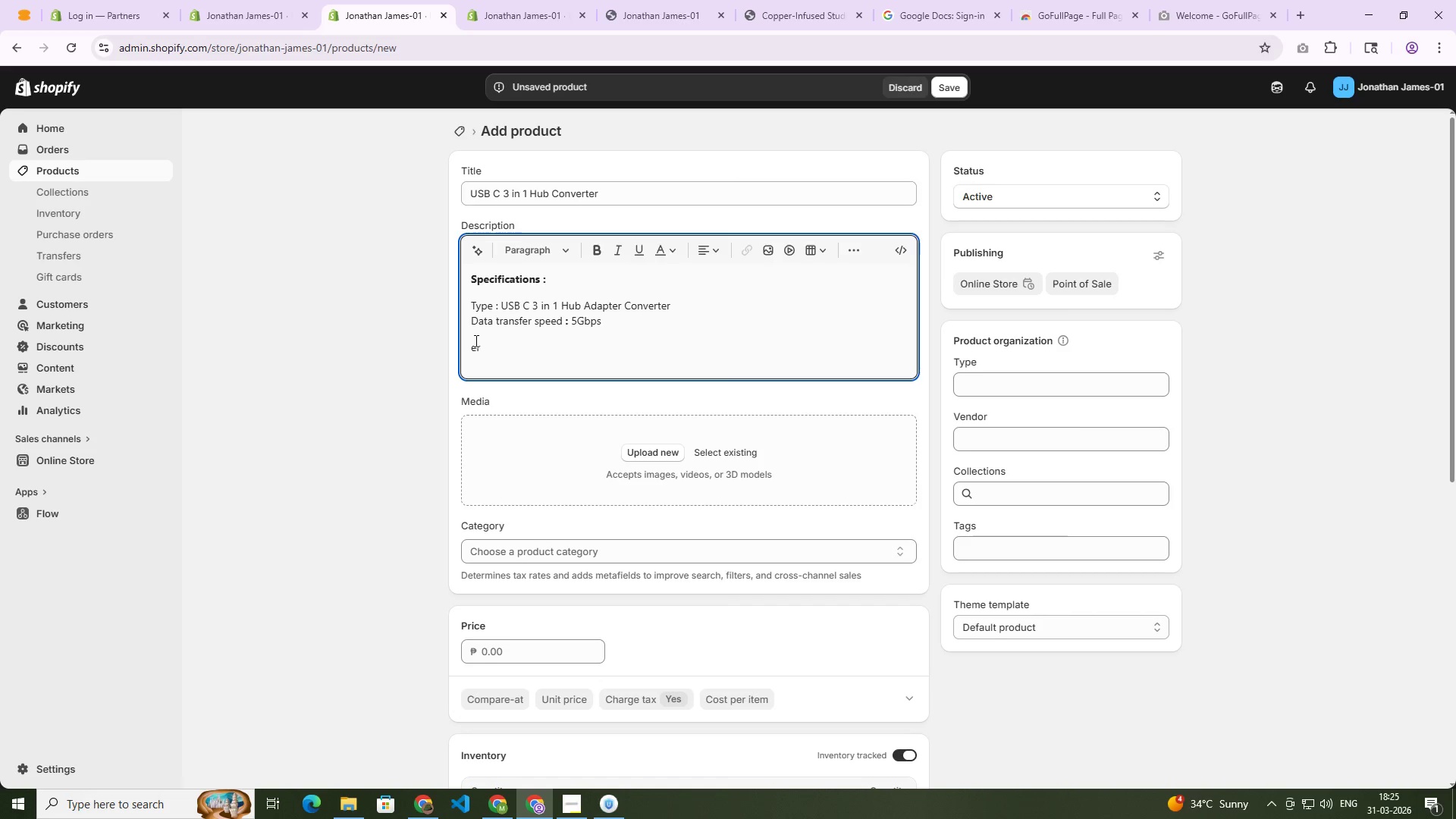 
key(ArrowLeft)
 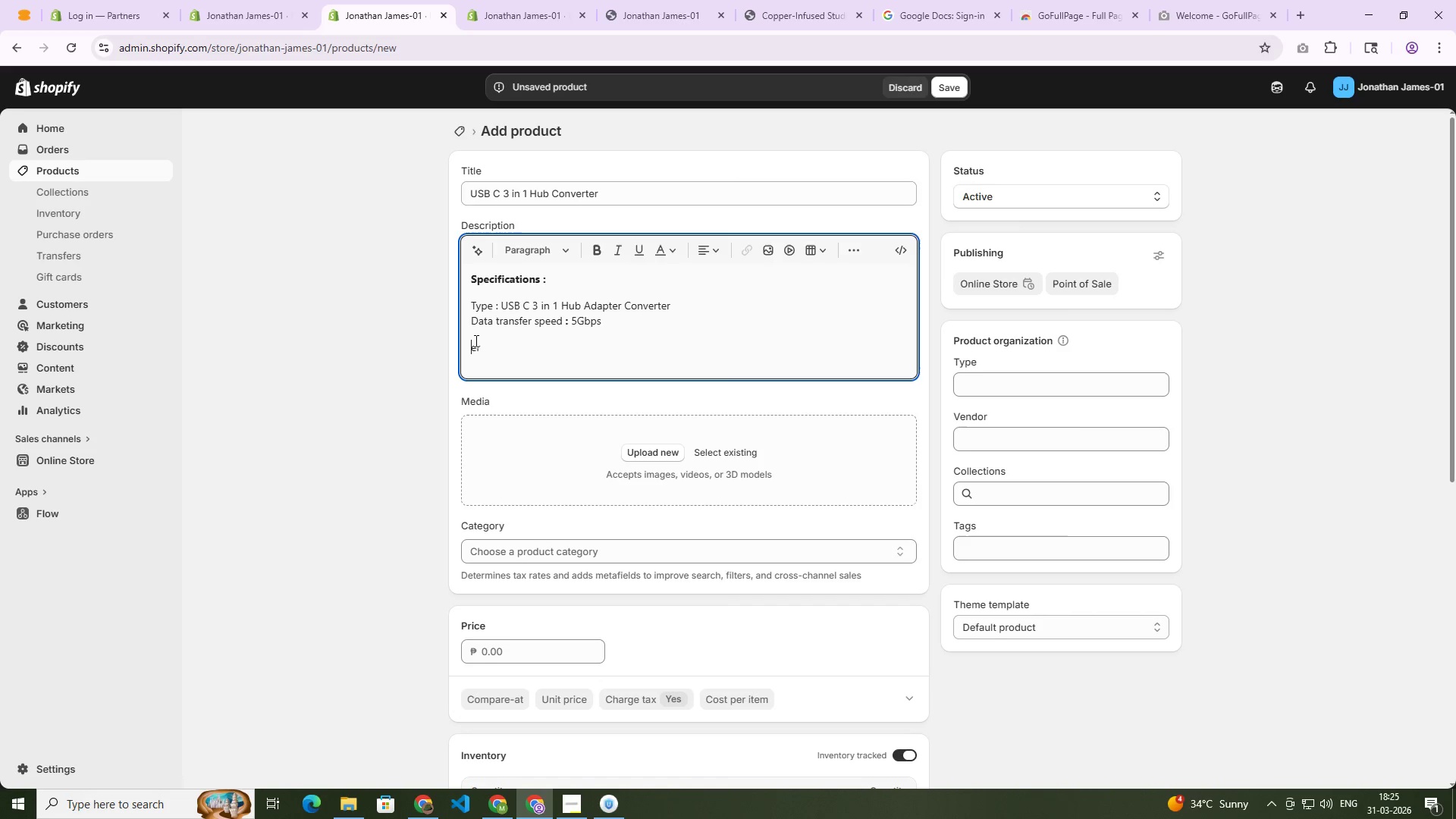 
key(ArrowLeft)
 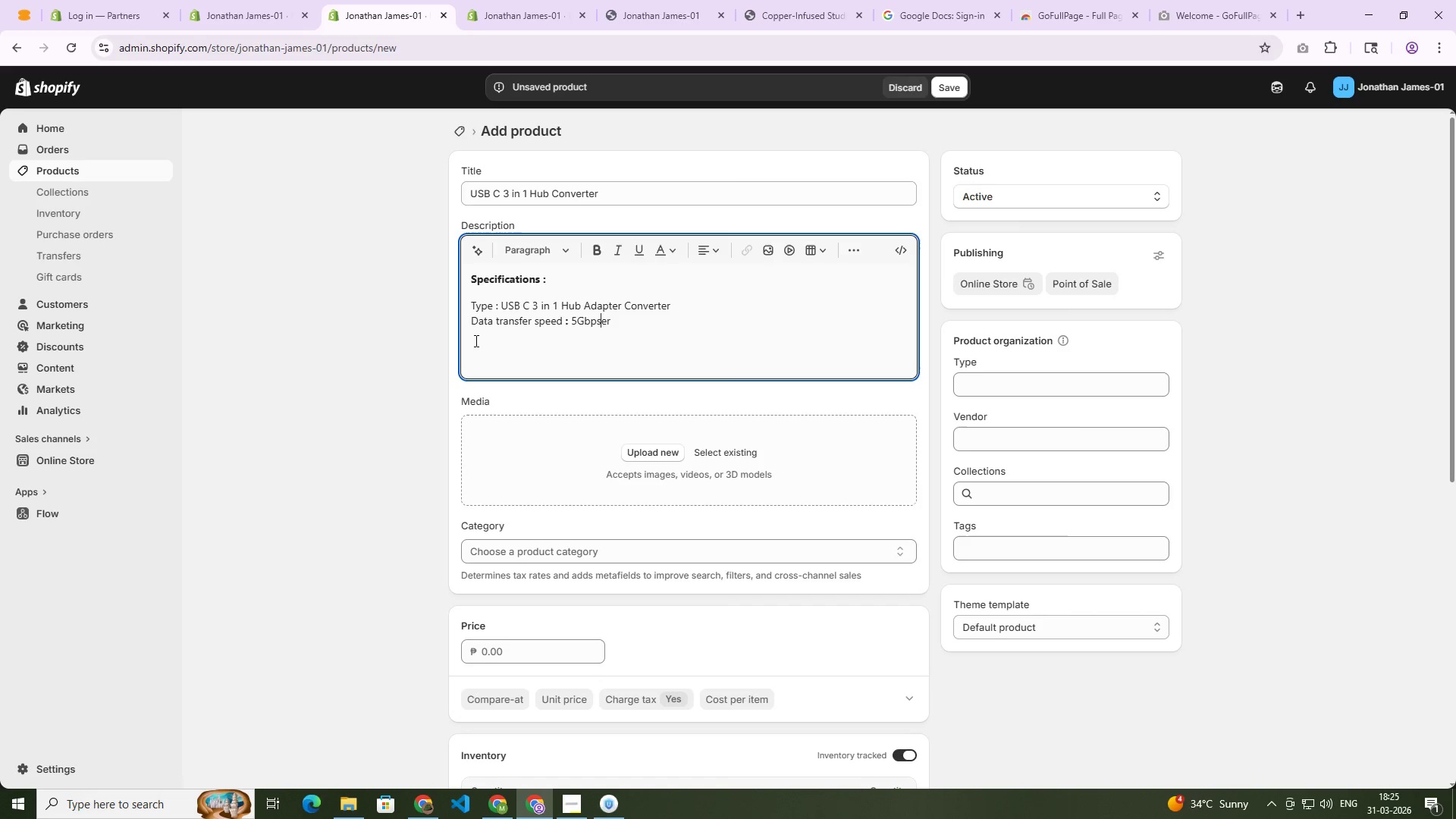 
key(Backspace)
 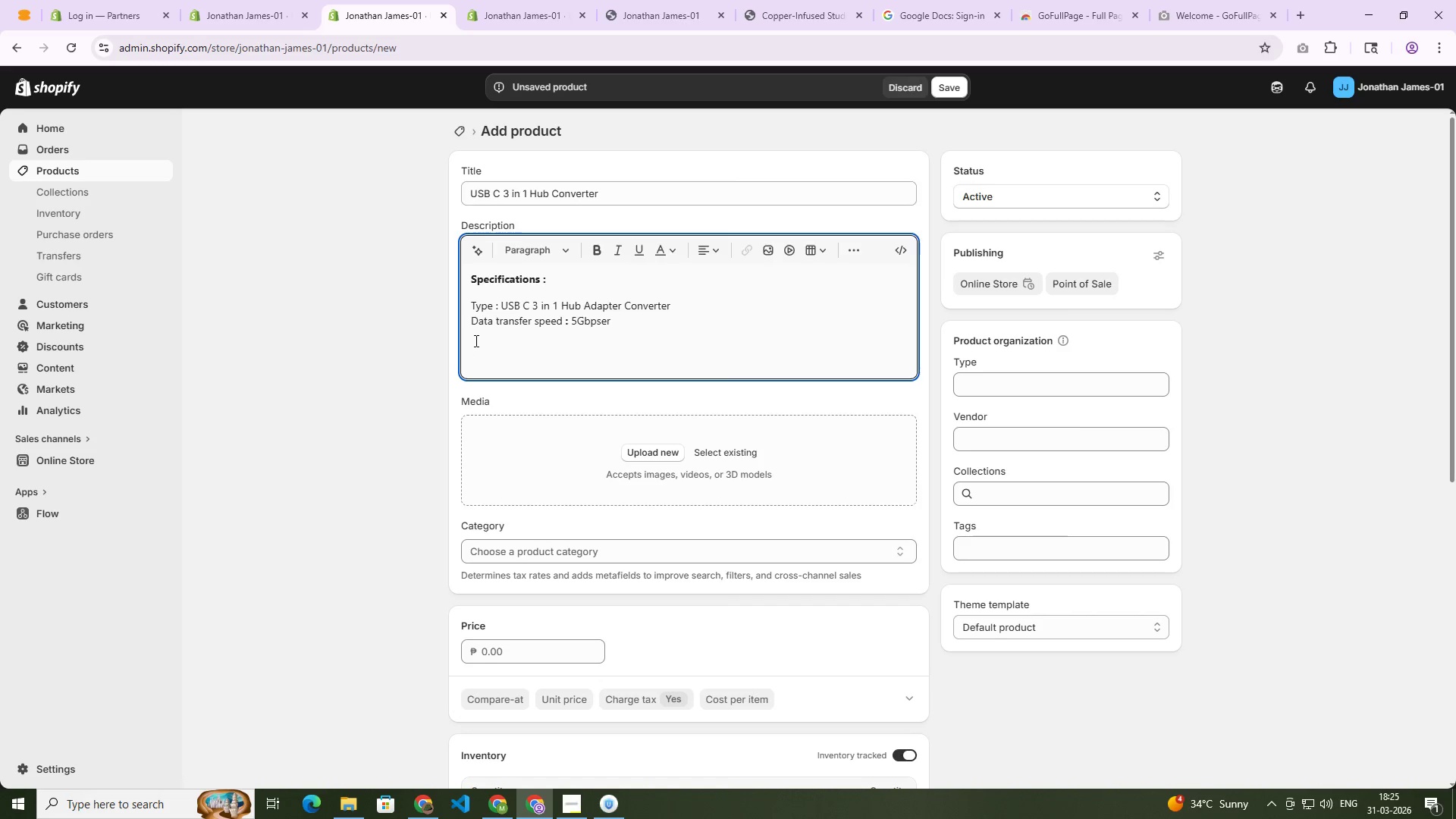 
key(Enter)
 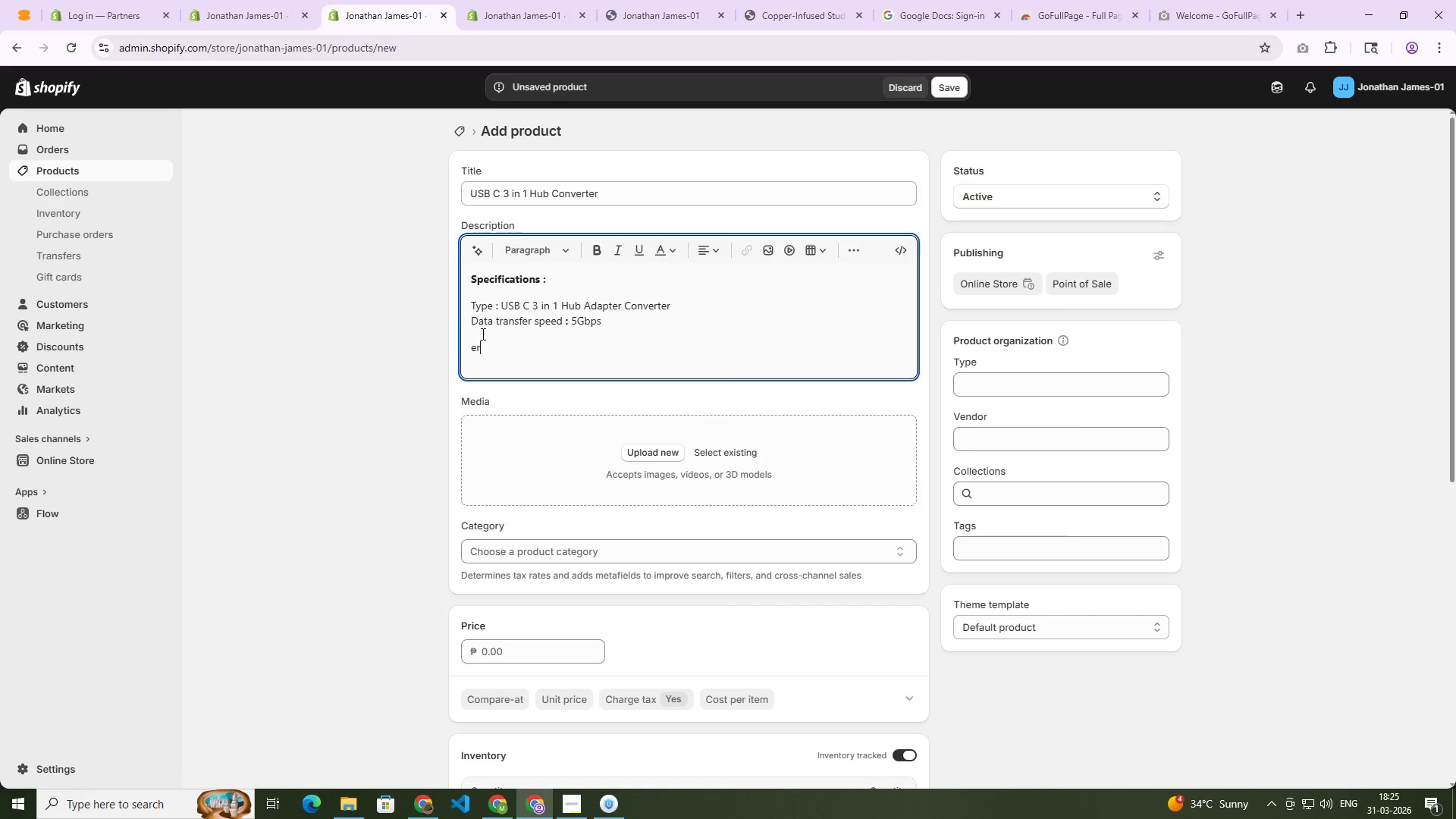 
double_click([488, 329])
 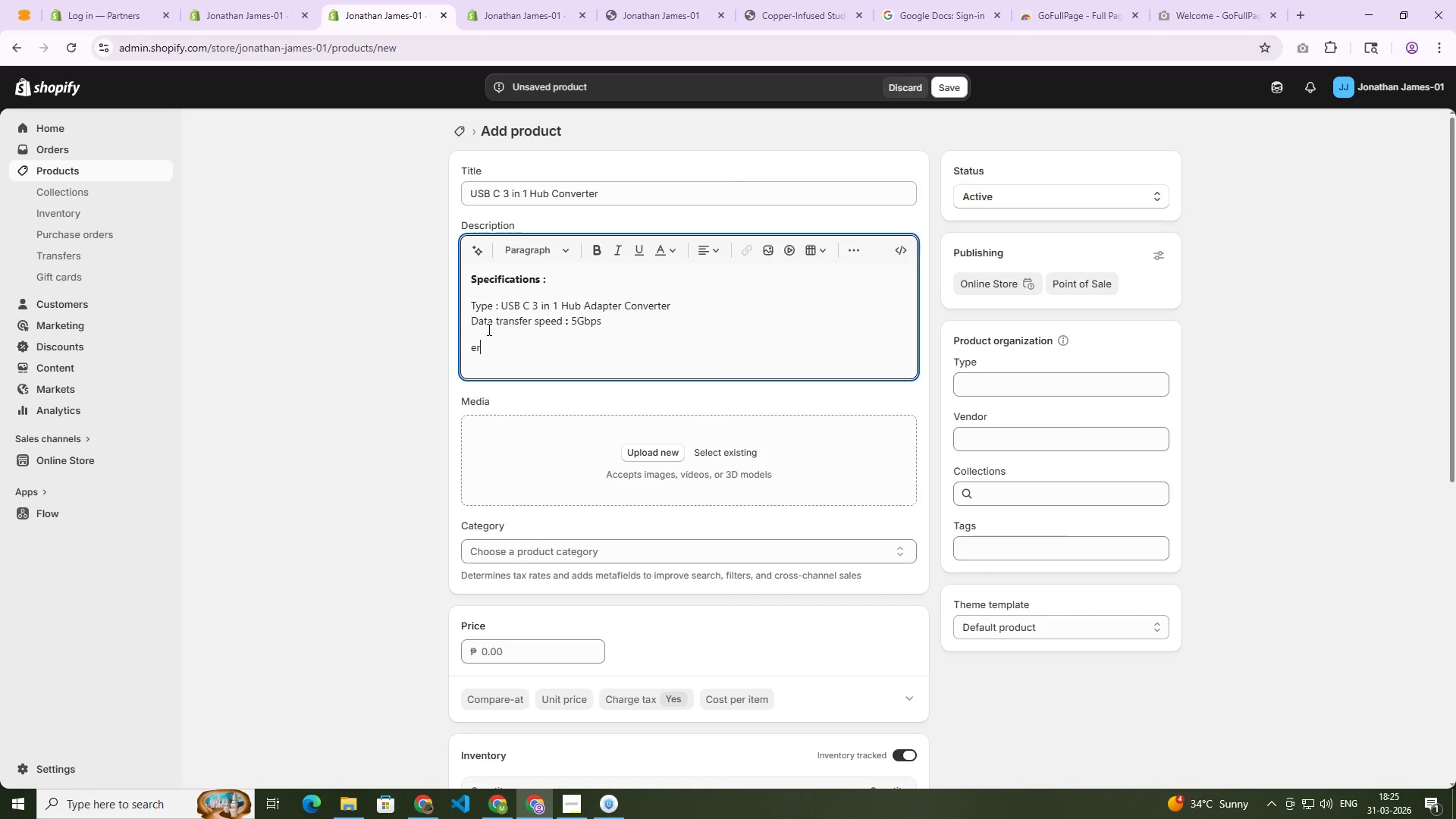 
triple_click([488, 329])
 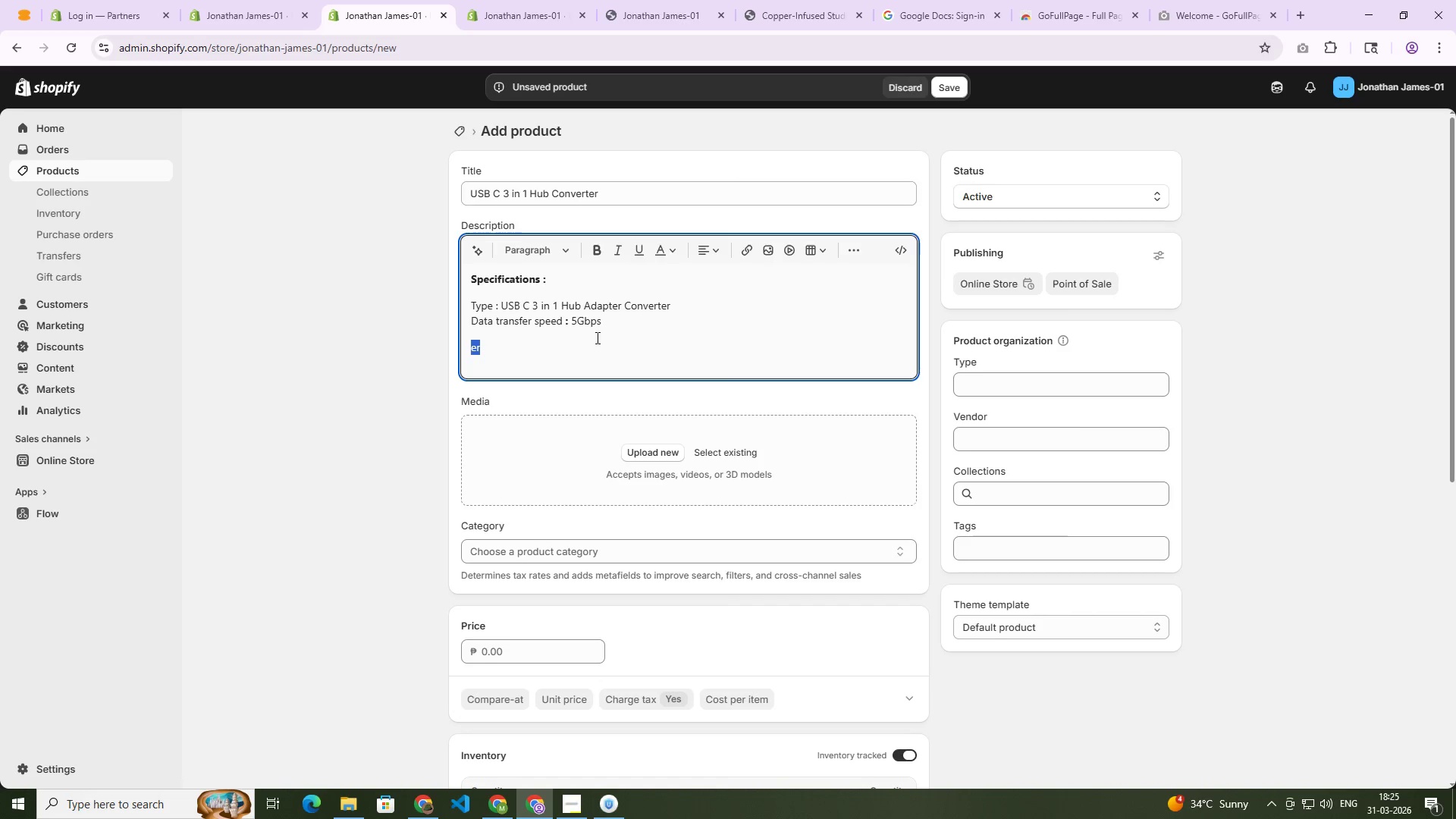 
key(Backspace)
 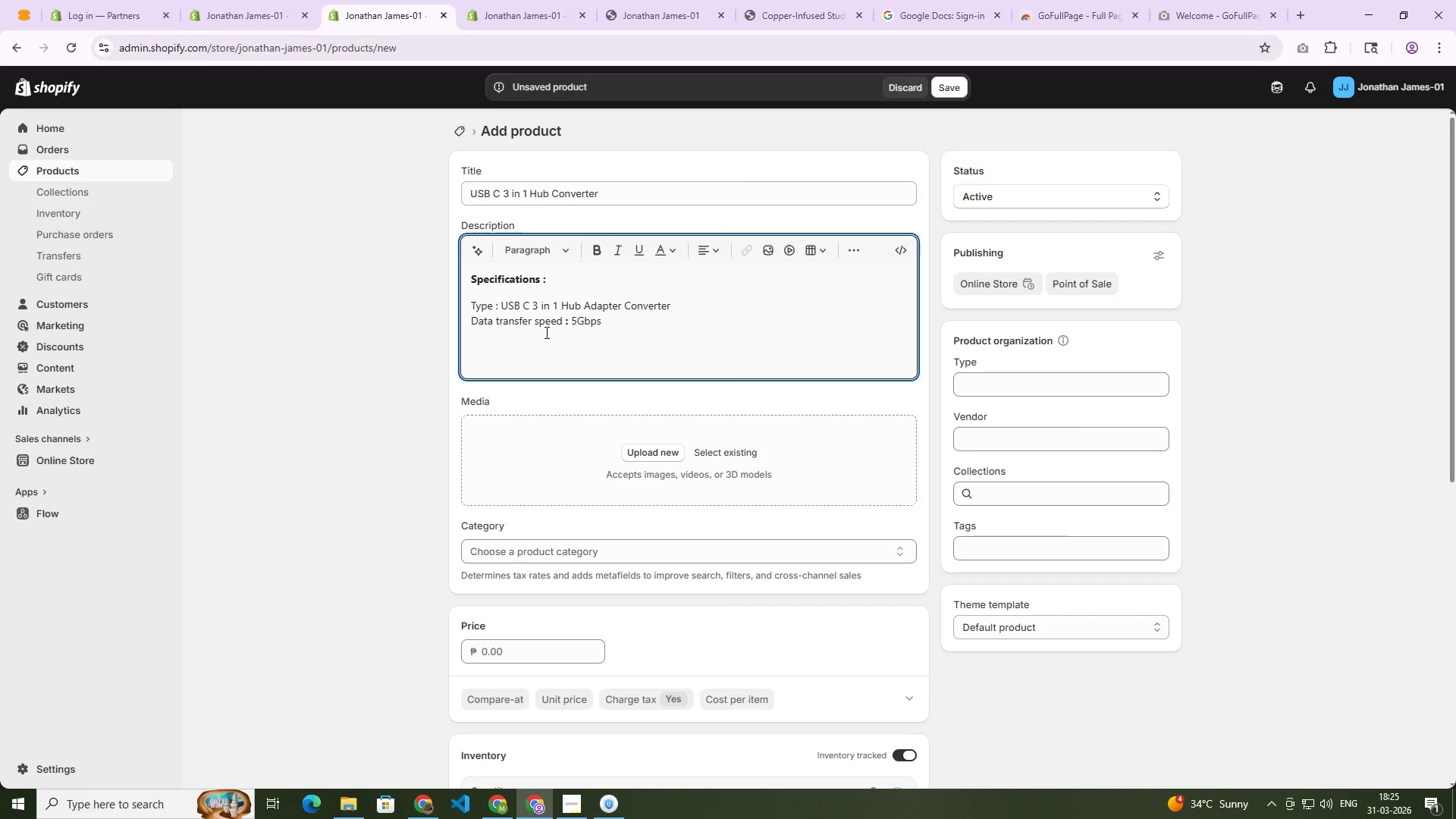 
key(Backspace)
 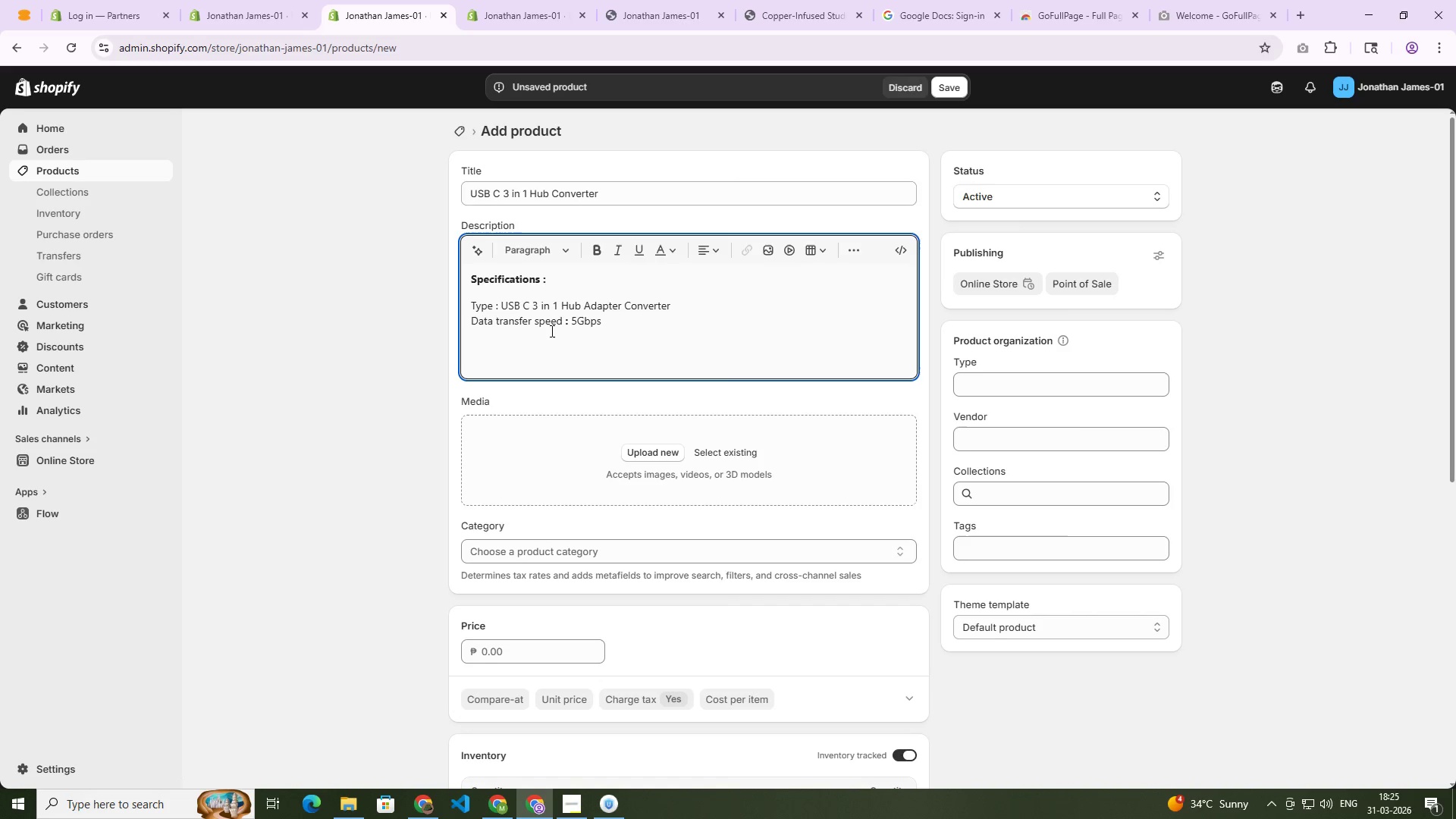 
left_click_drag(start_coordinate=[614, 327], to_coordinate=[463, 318])
 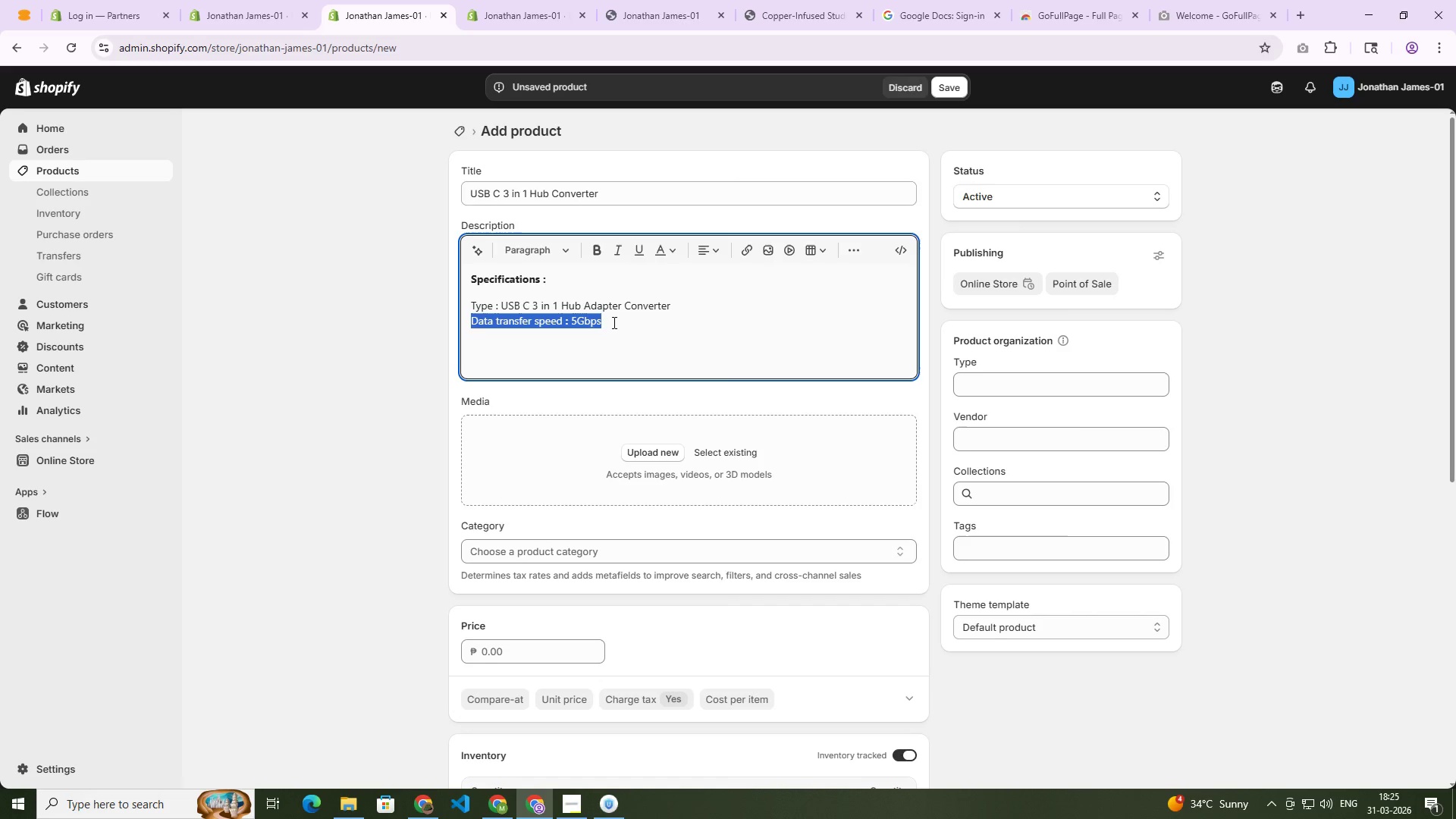 
key(Control+ControlLeft)
 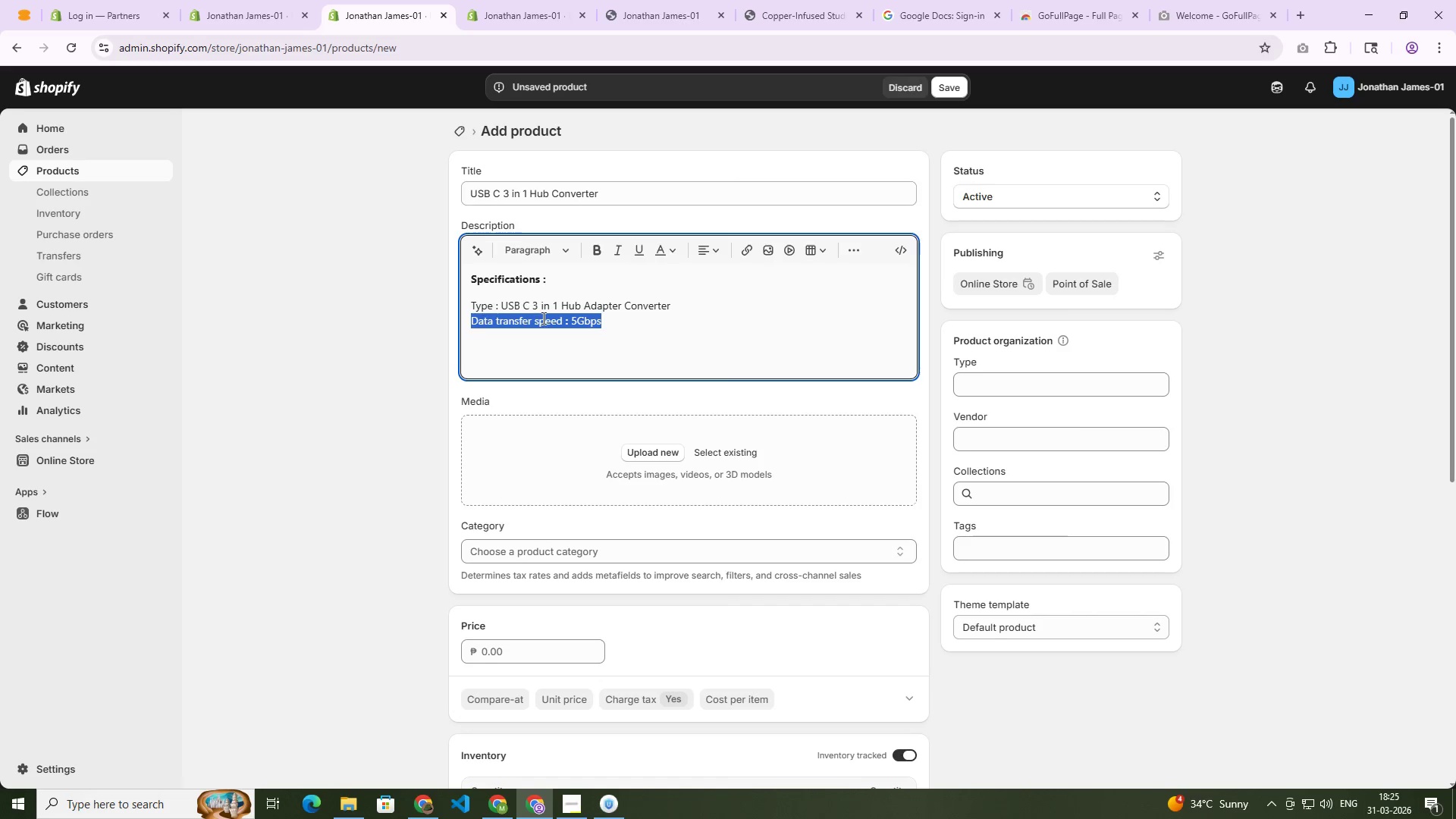 
key(Control+C)
 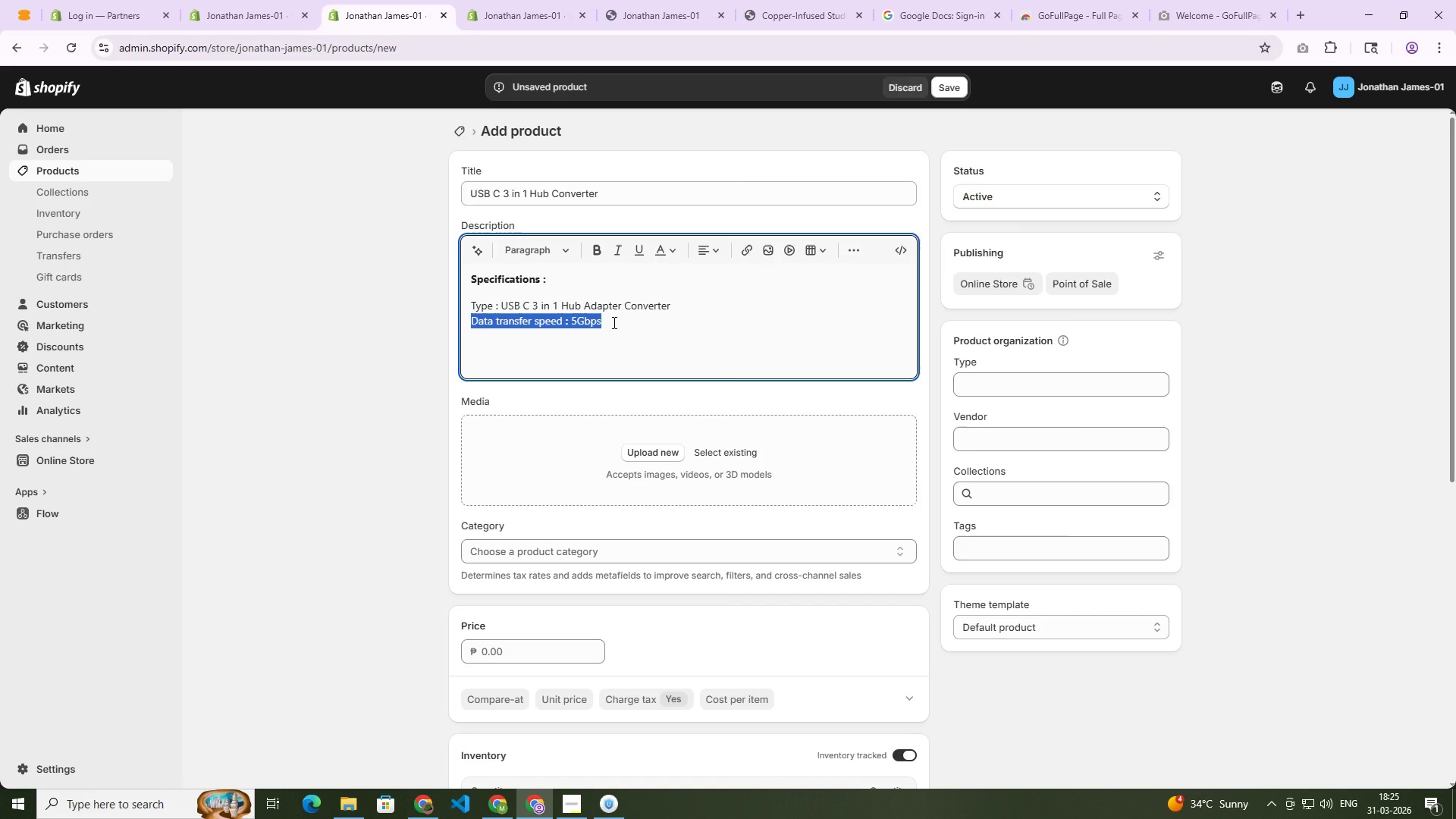 
left_click([613, 322])
 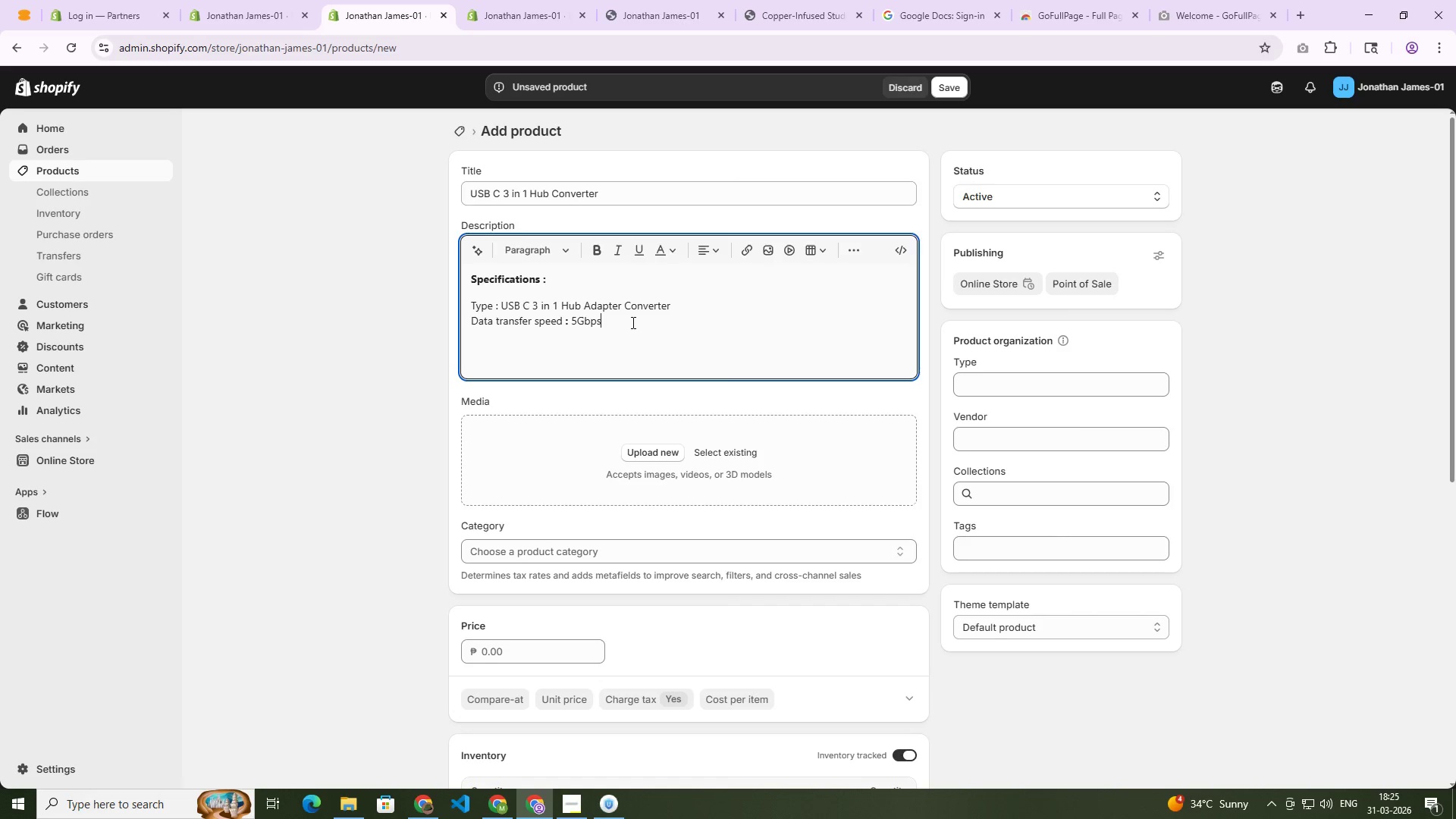 
key(Control+V)
 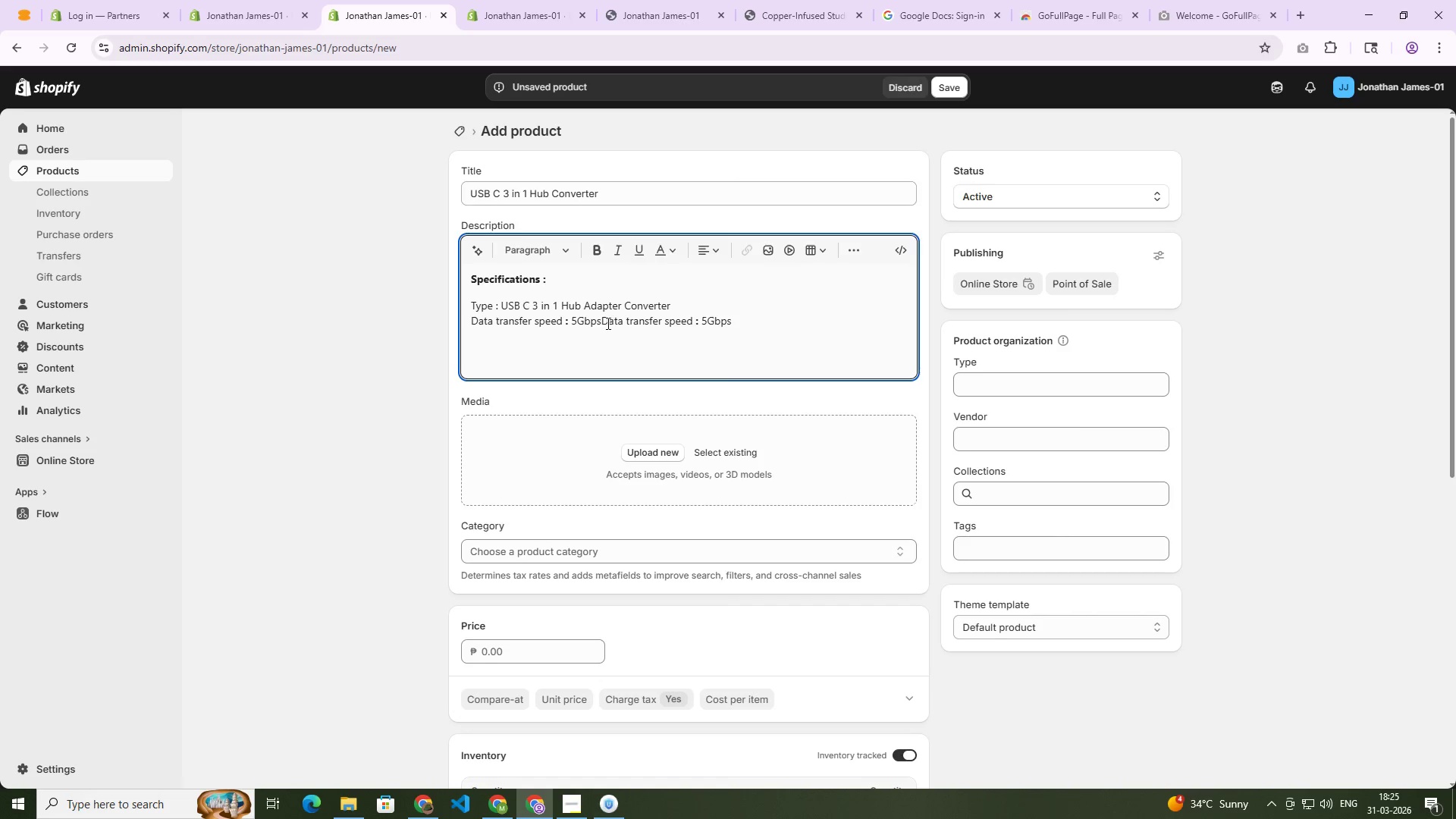 
left_click([605, 323])
 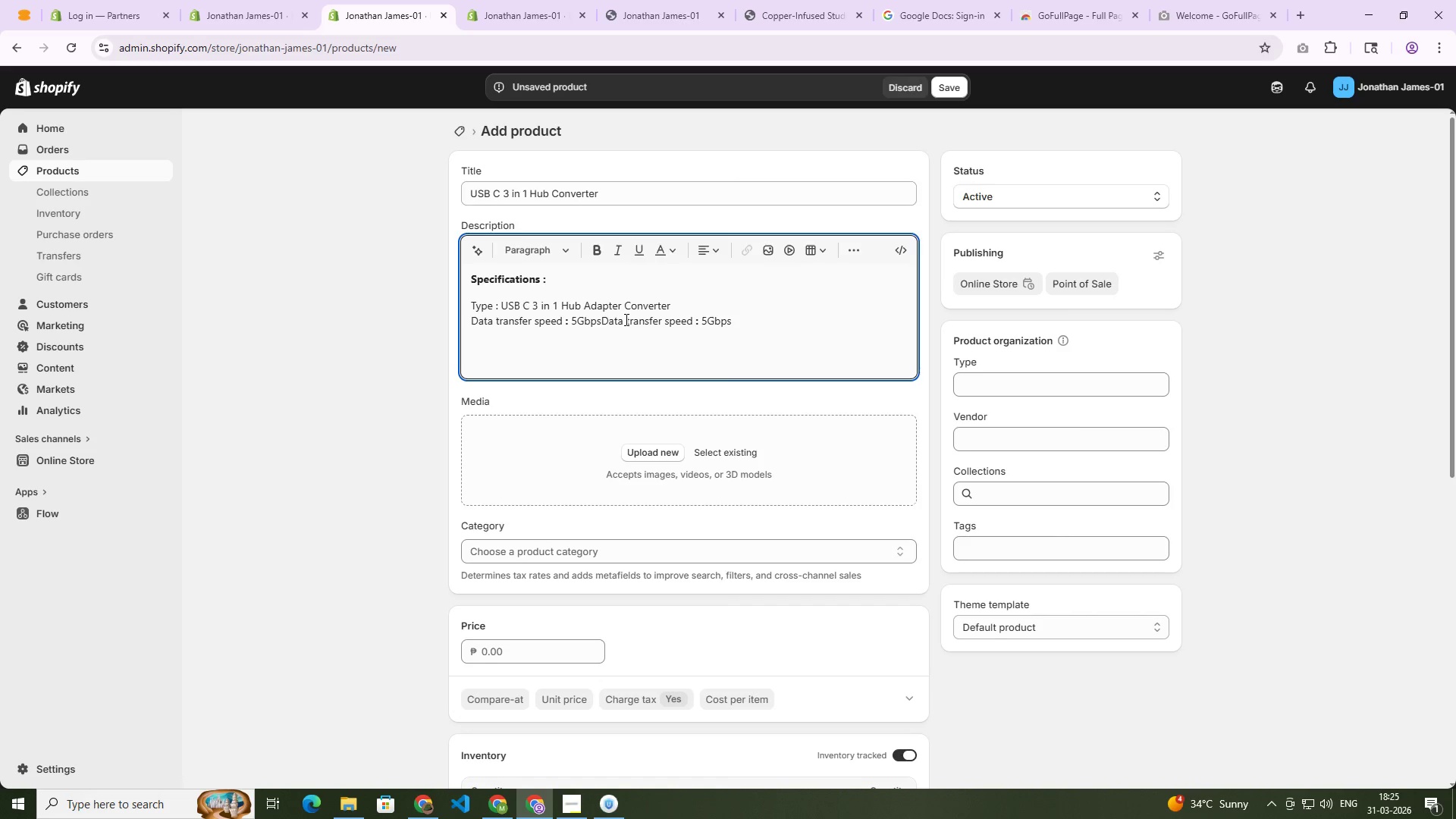 
key(ArrowLeft)
 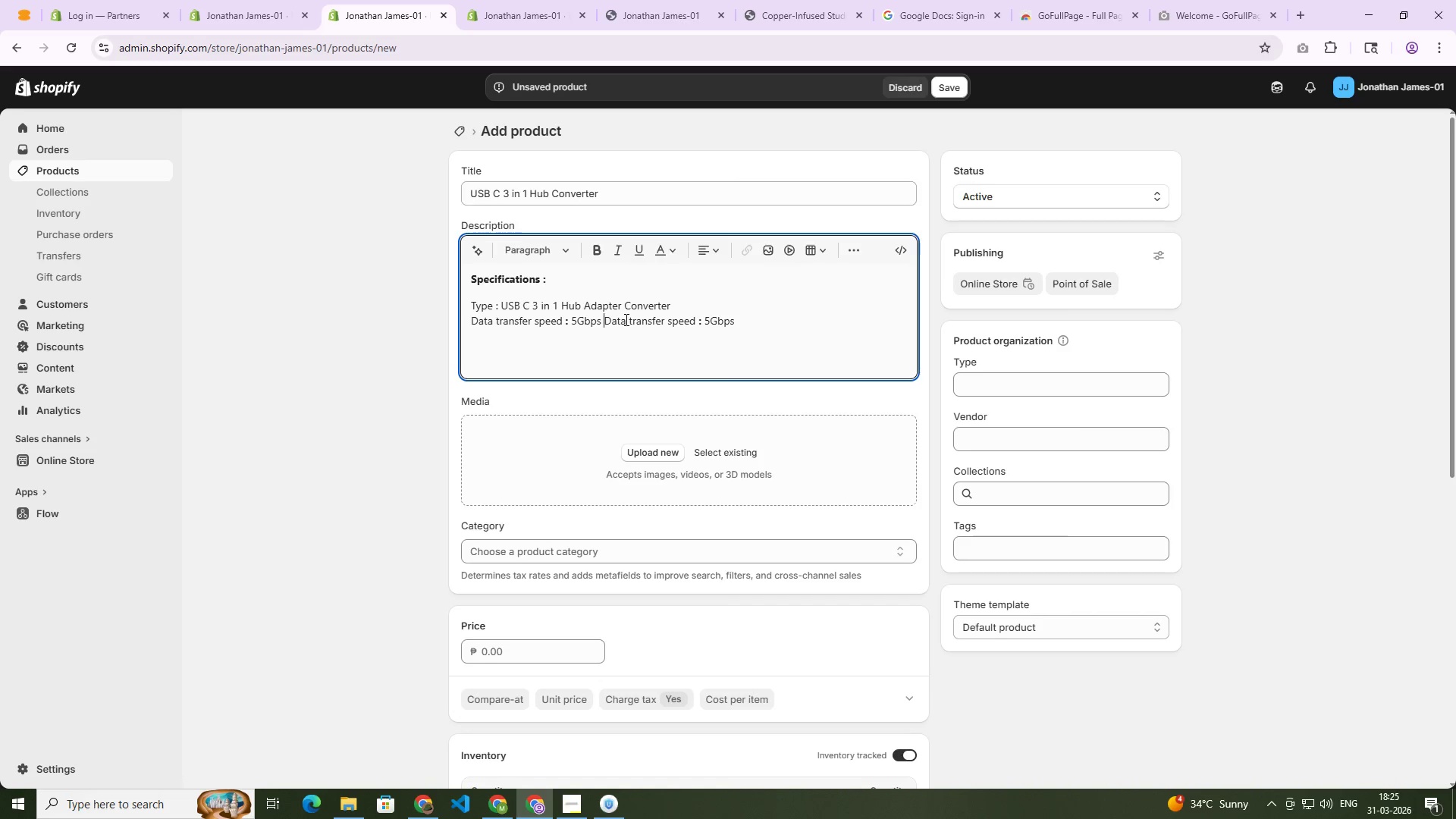 
hold_key(key=Space, duration=1.52)
 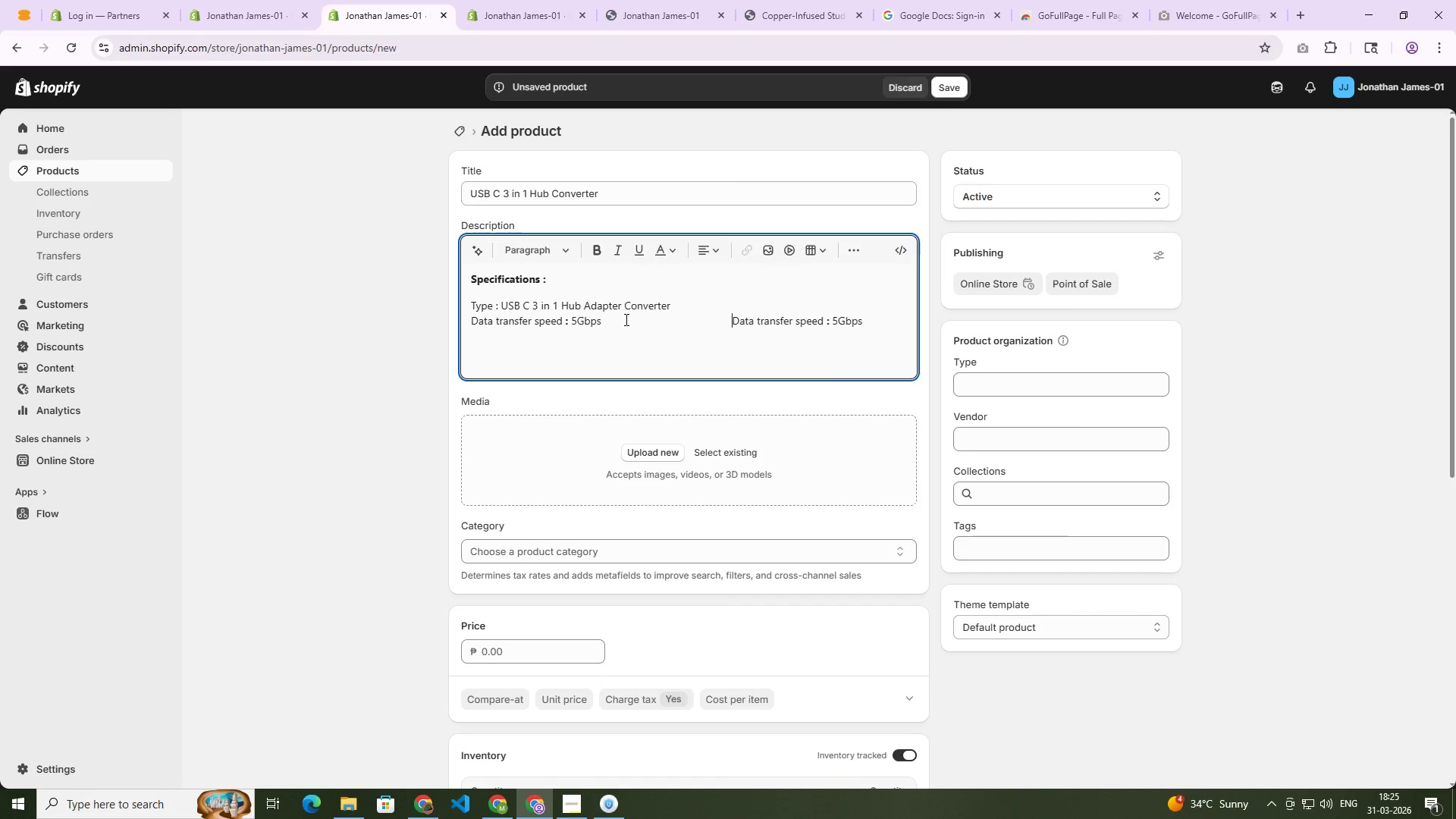 
hold_key(key=Space, duration=1.5)
 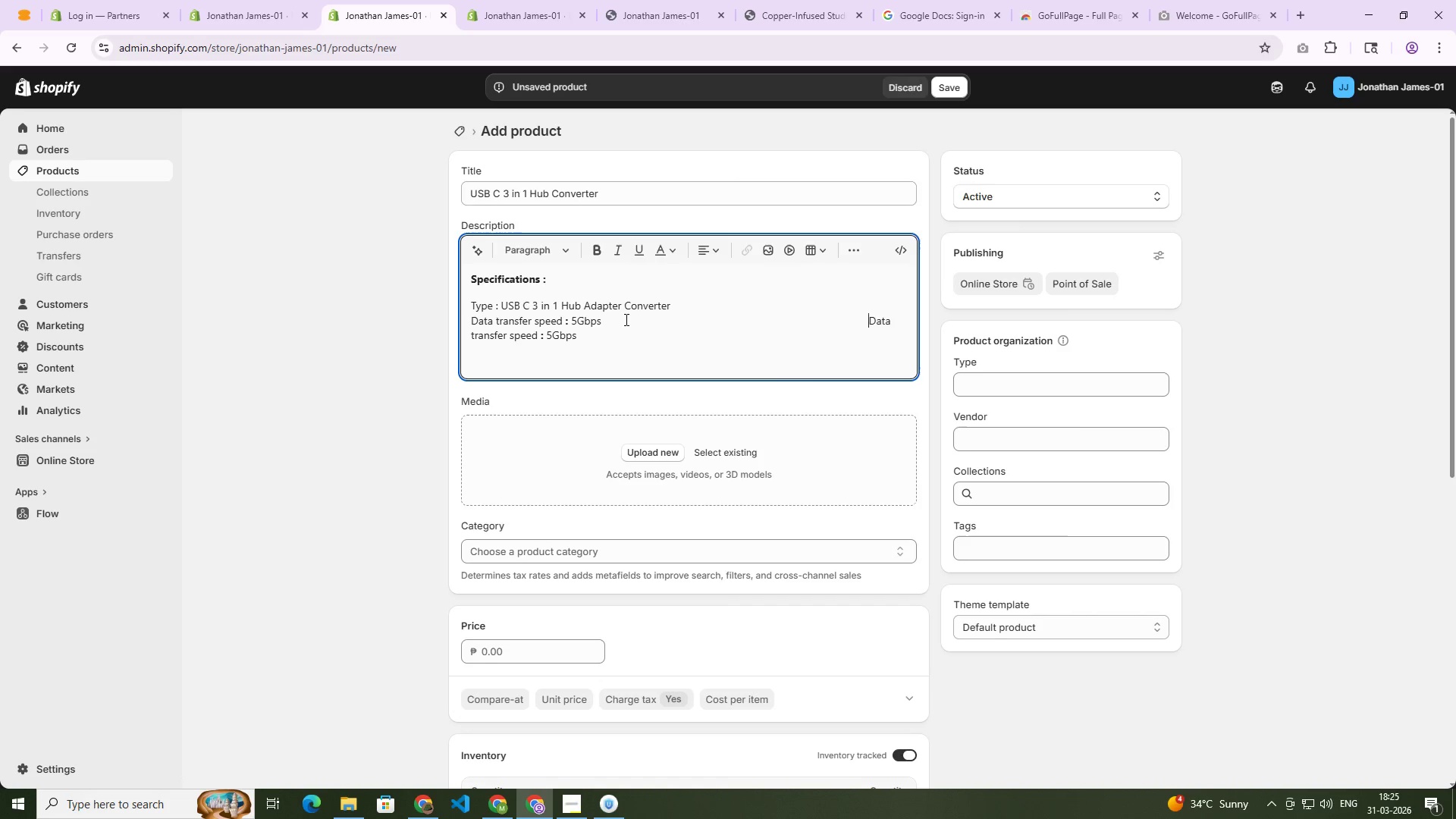 
hold_key(key=Space, duration=0.59)
 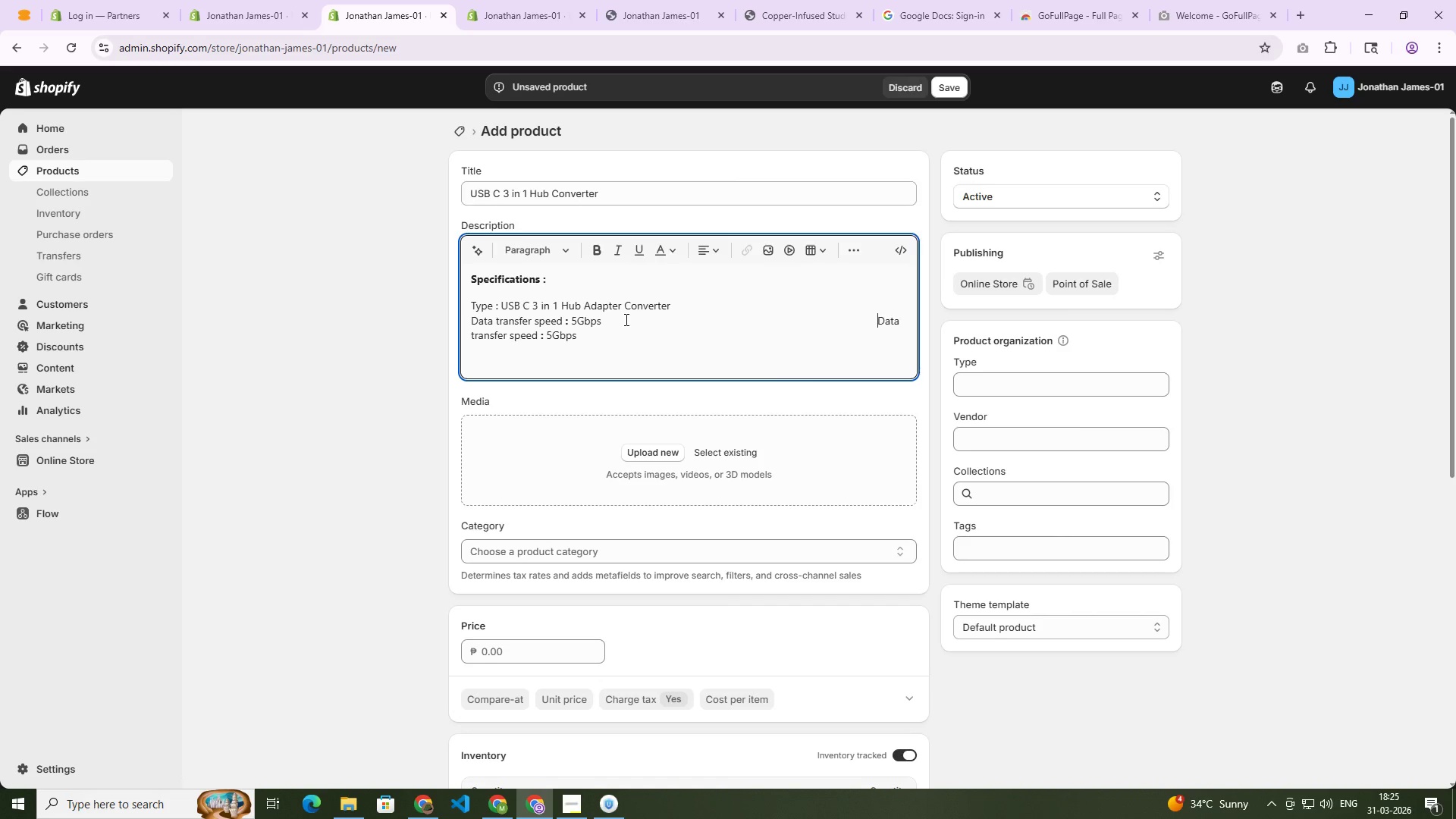 
key(Space)
 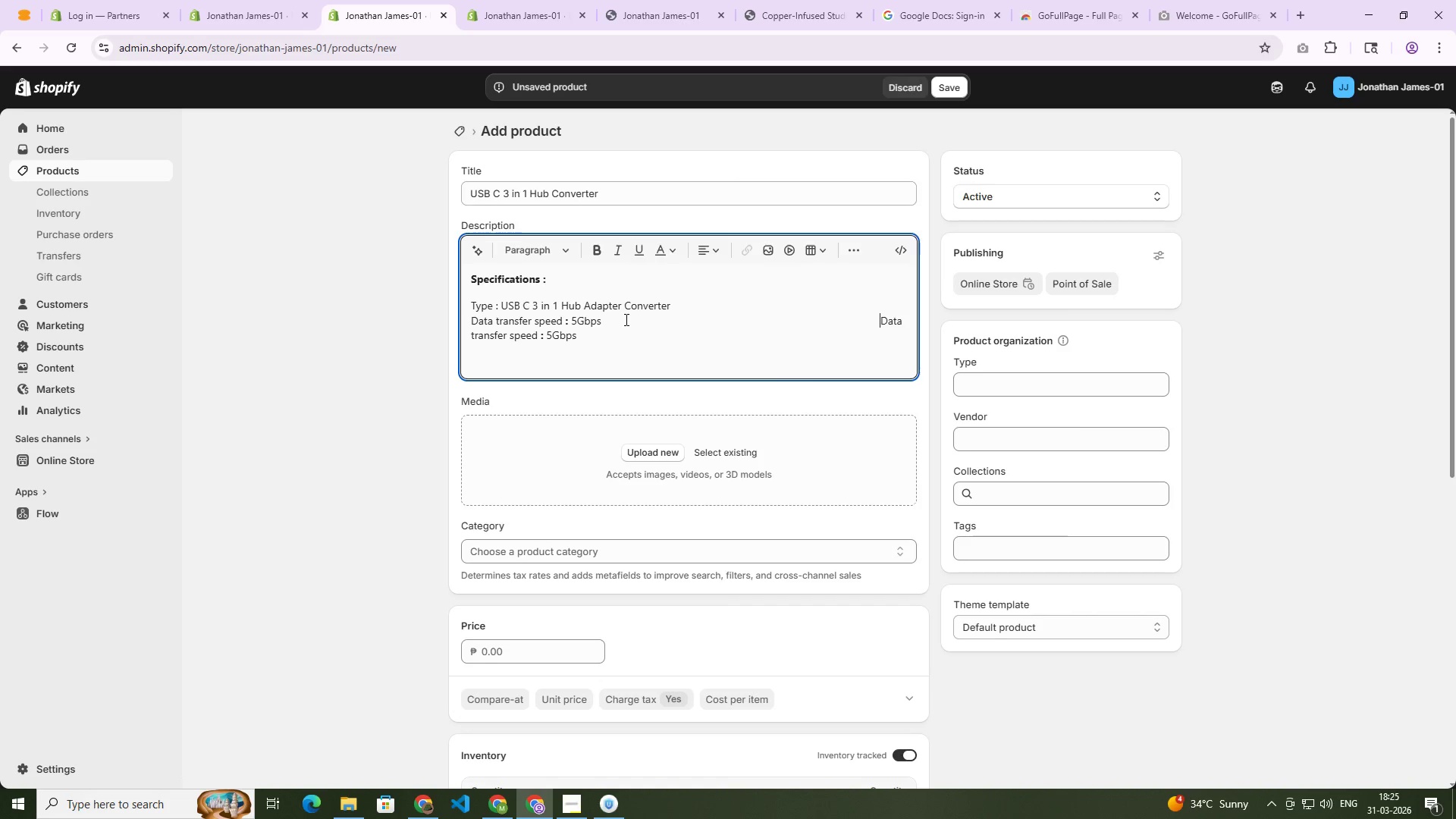 
key(Space)
 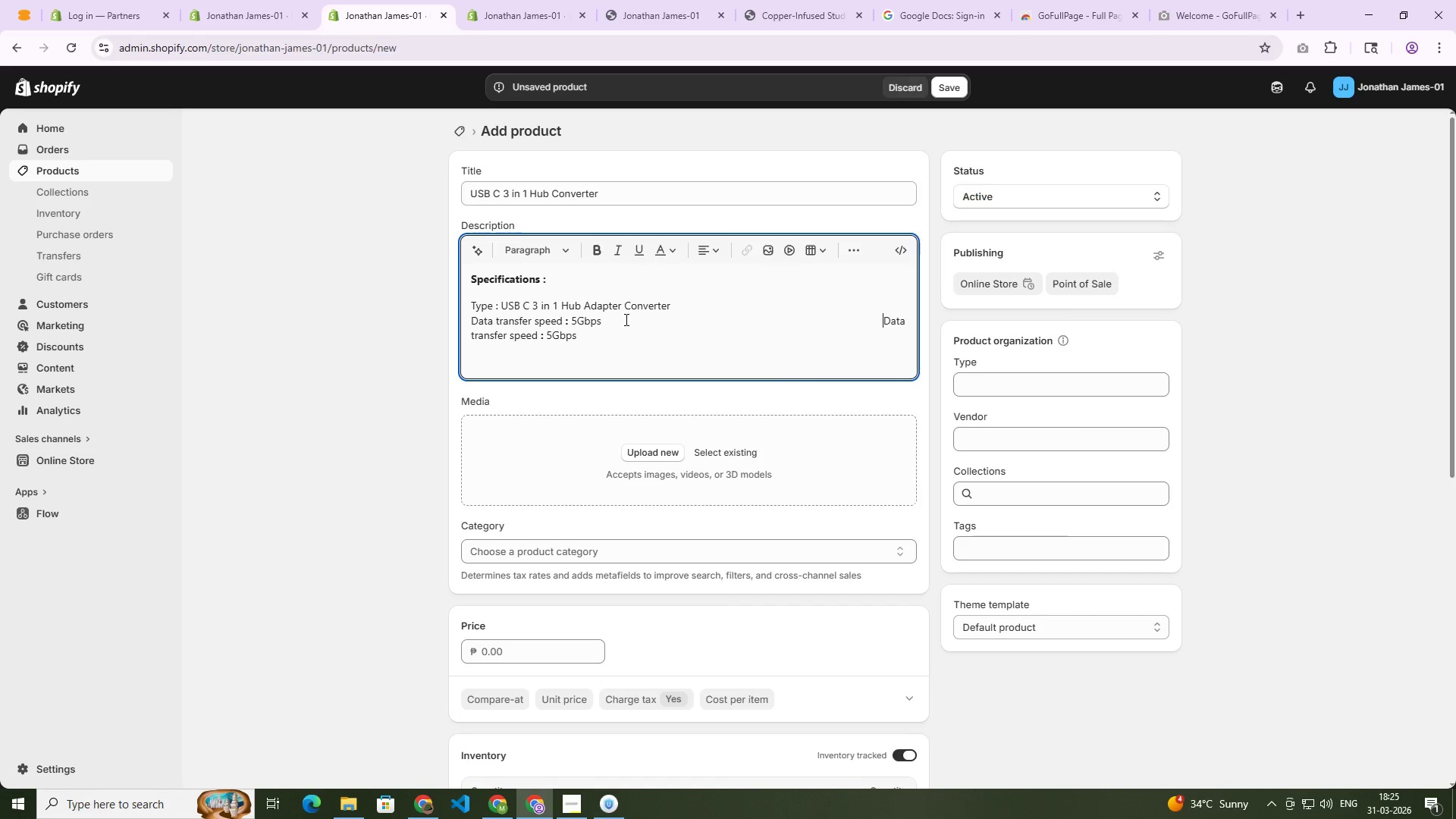 
key(Space)
 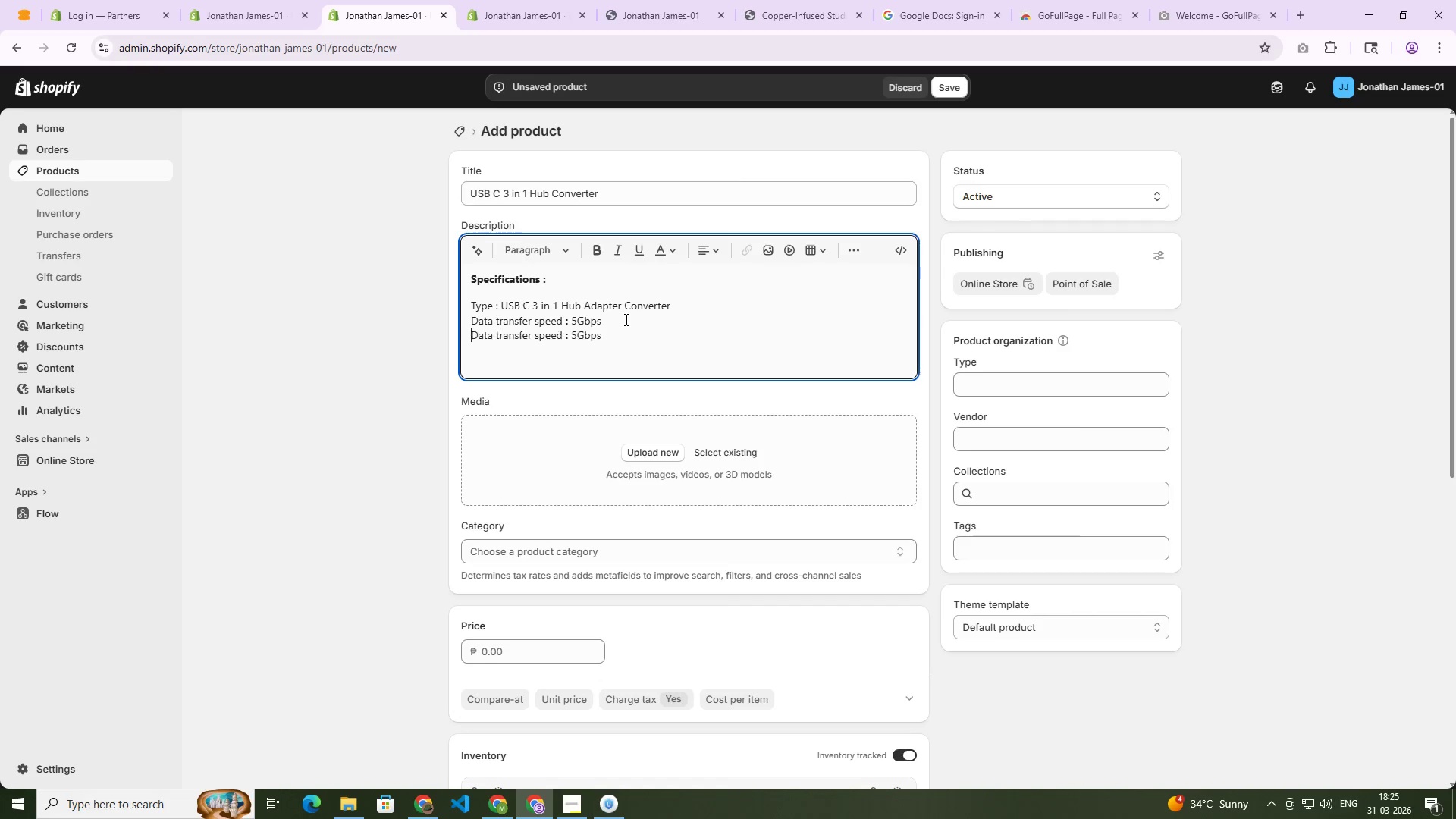 
key(Space)
 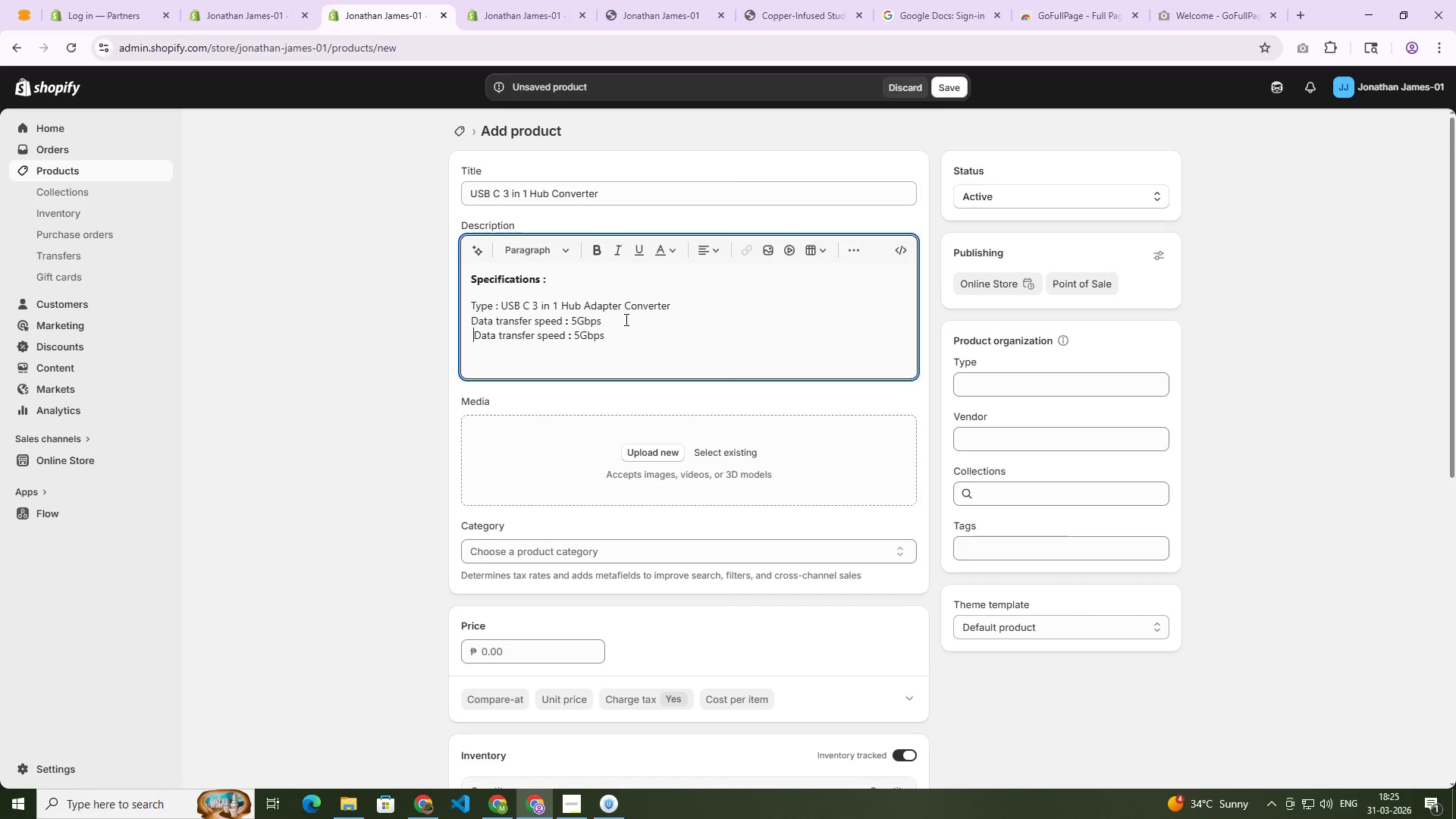 
key(Space)
 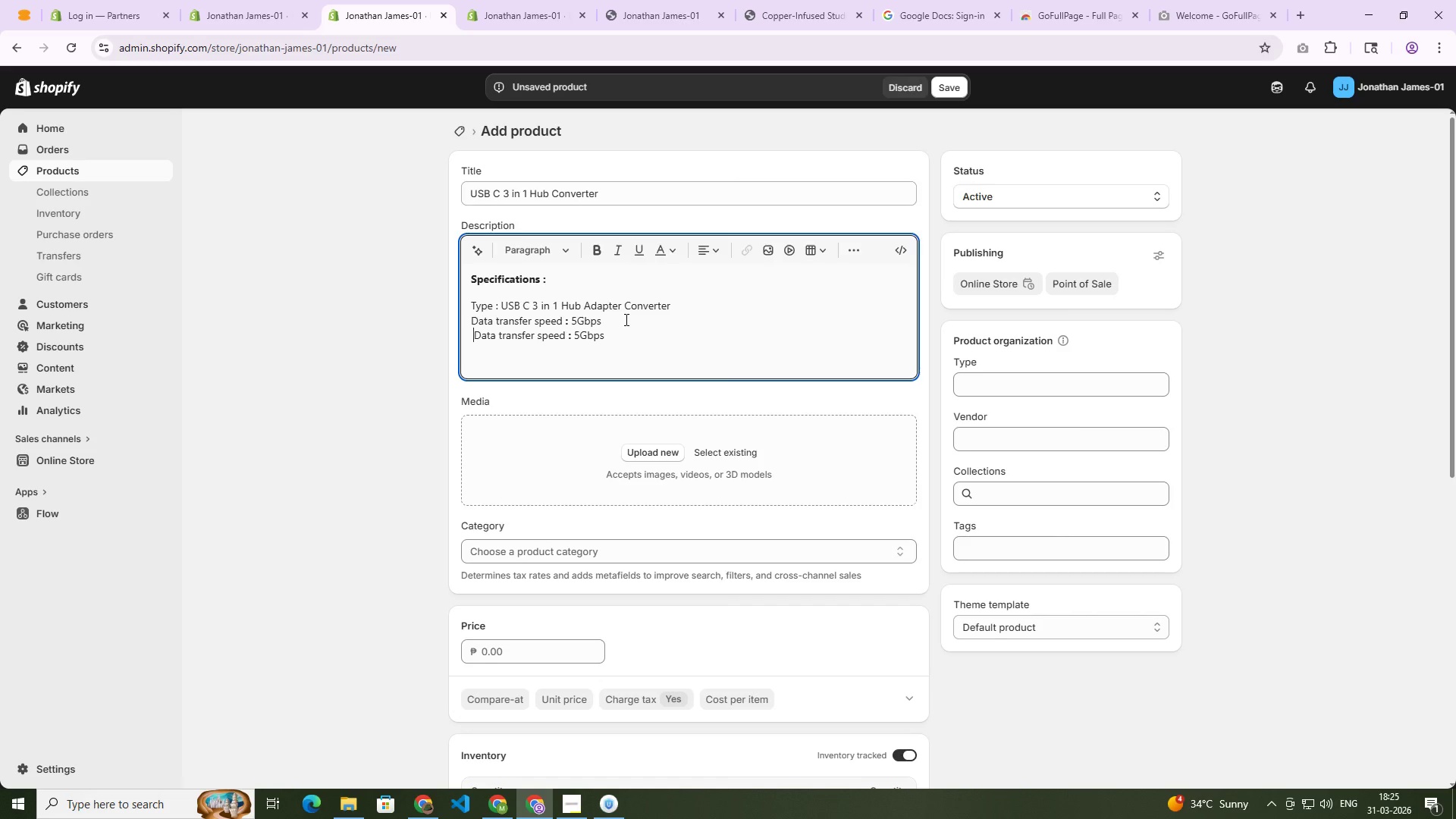 
key(Backspace)
 